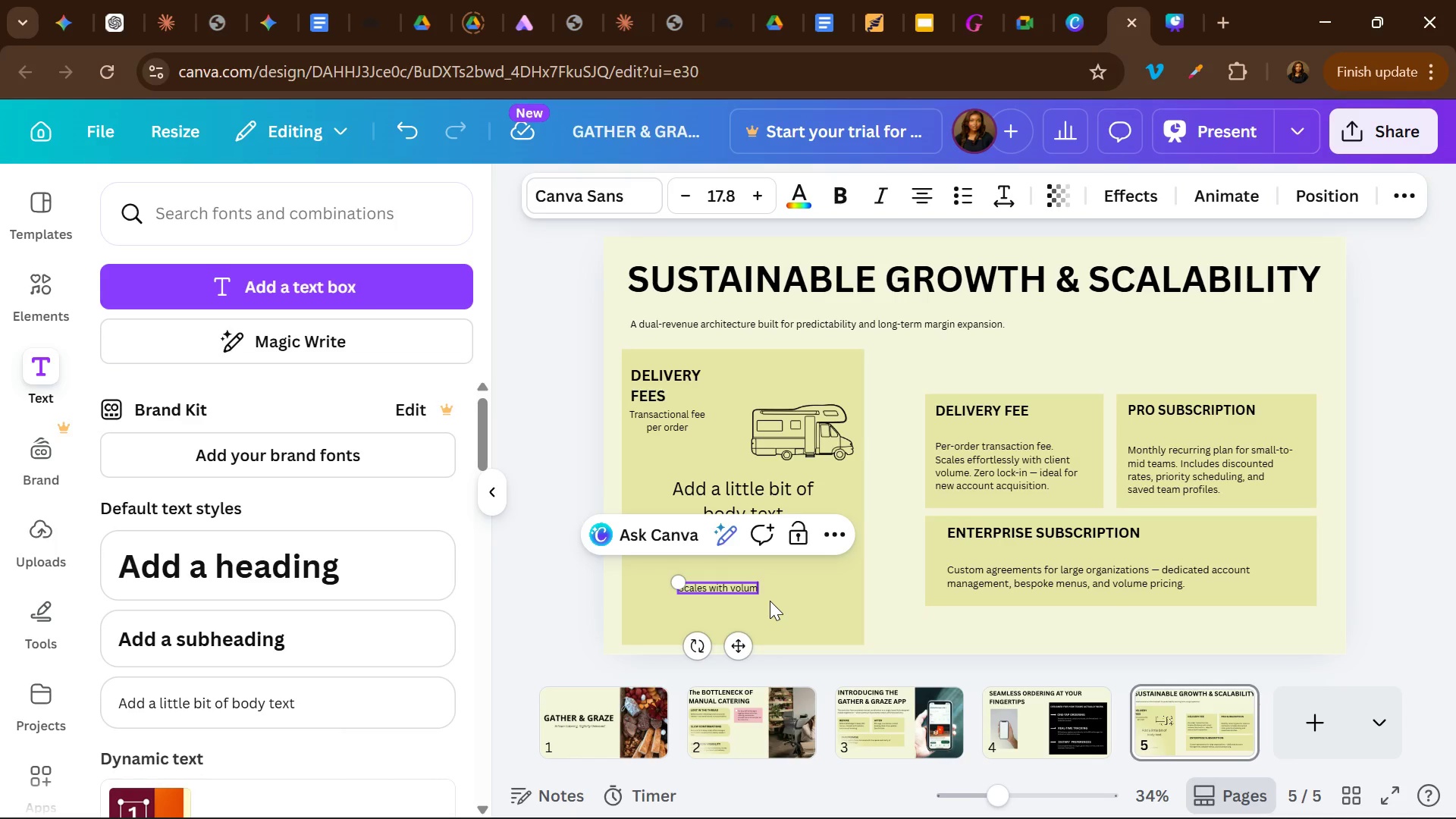 
key(Backspace)
 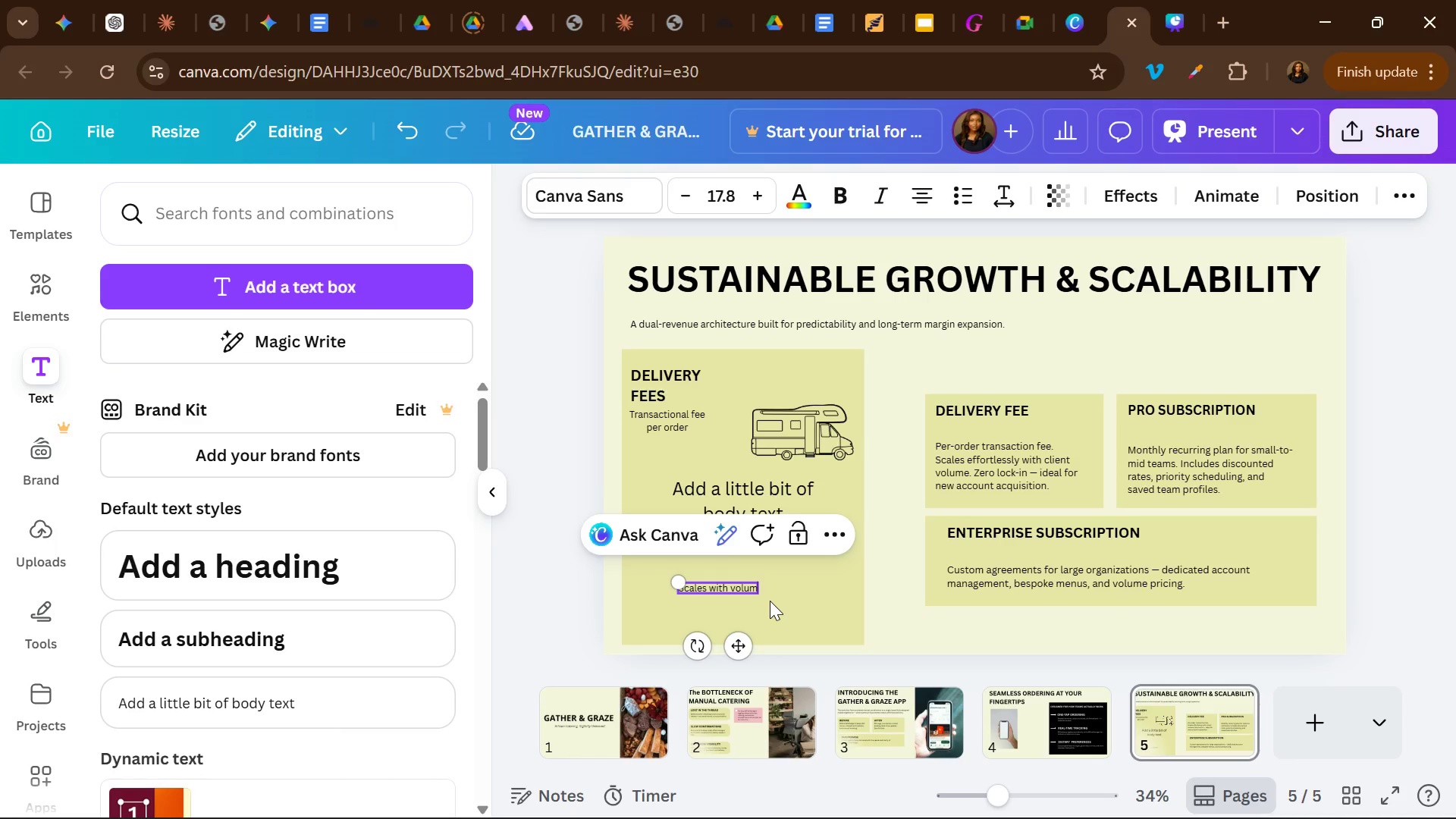 
key(Backspace)
 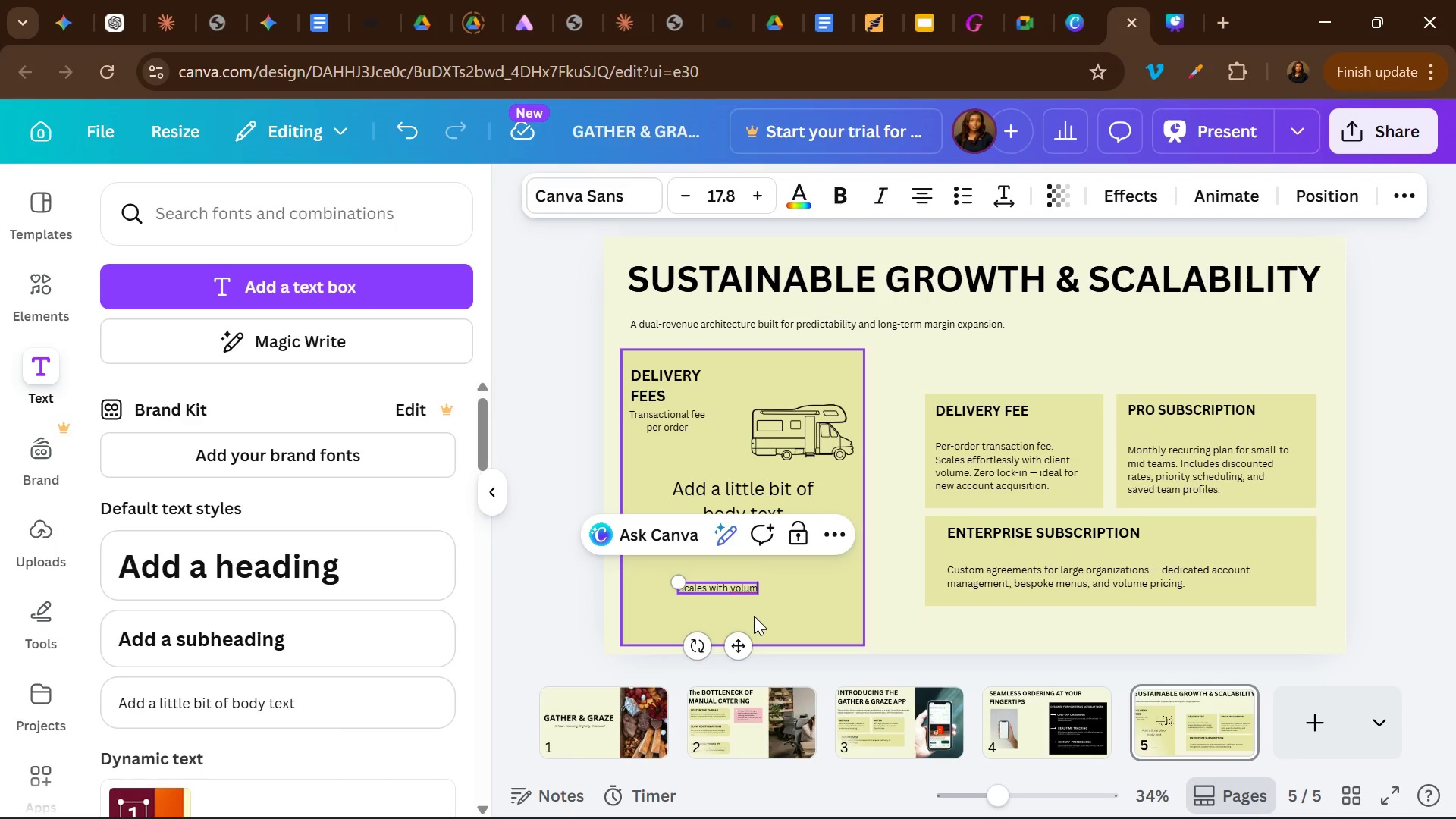 
key(E)
 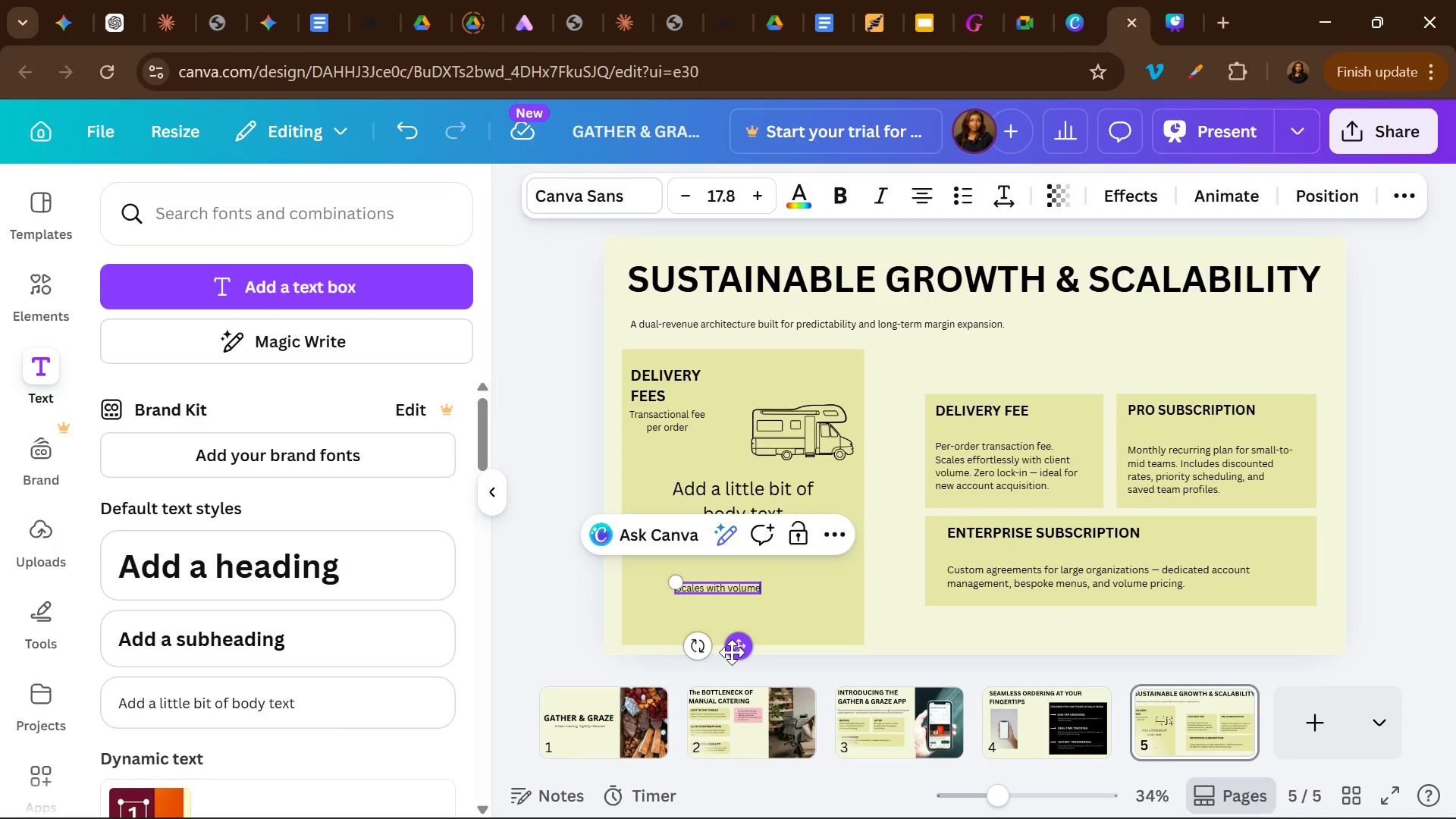 
left_click_drag(start_coordinate=[732, 652], to_coordinate=[686, 513])
 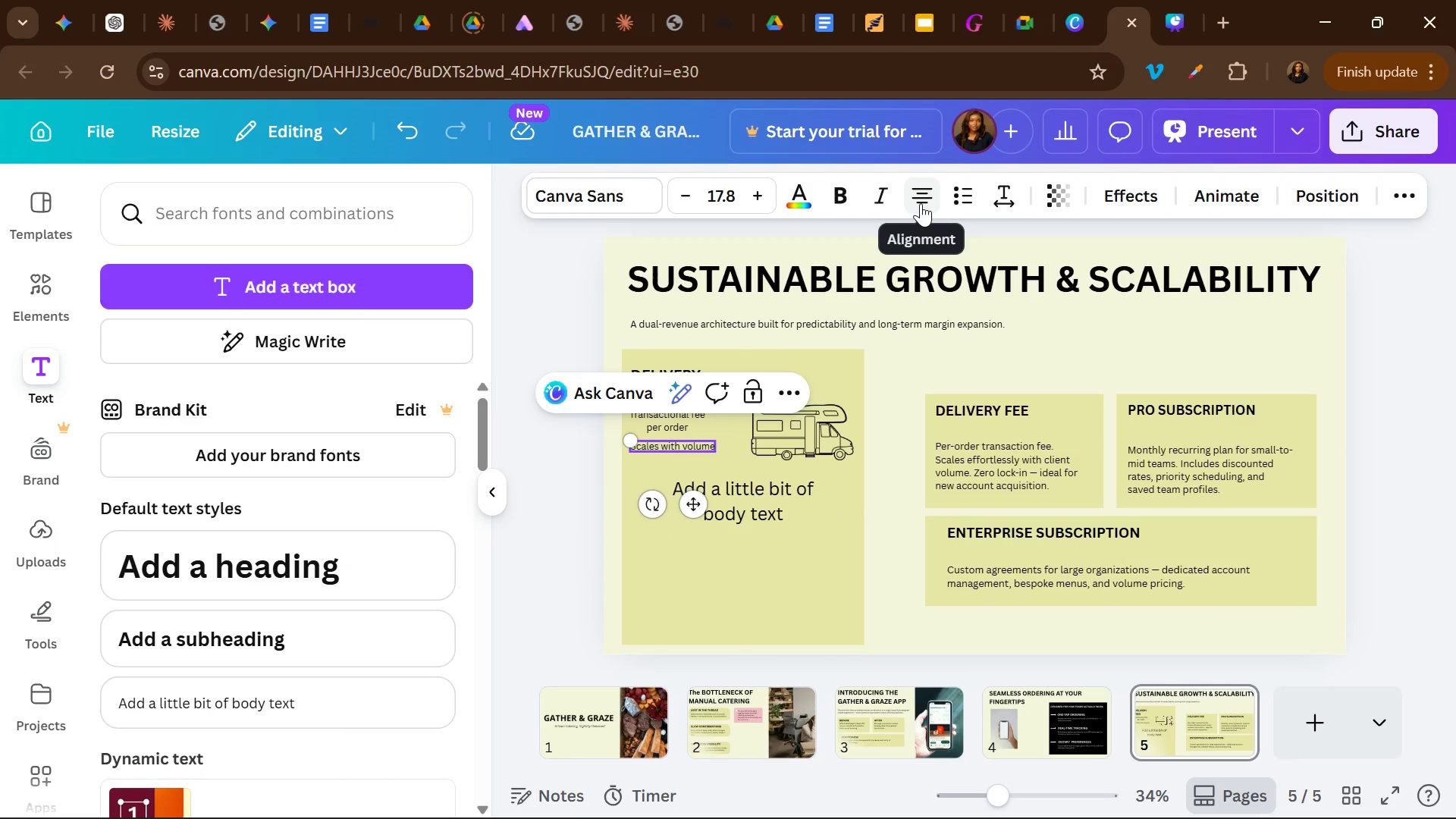 
left_click([921, 203])
 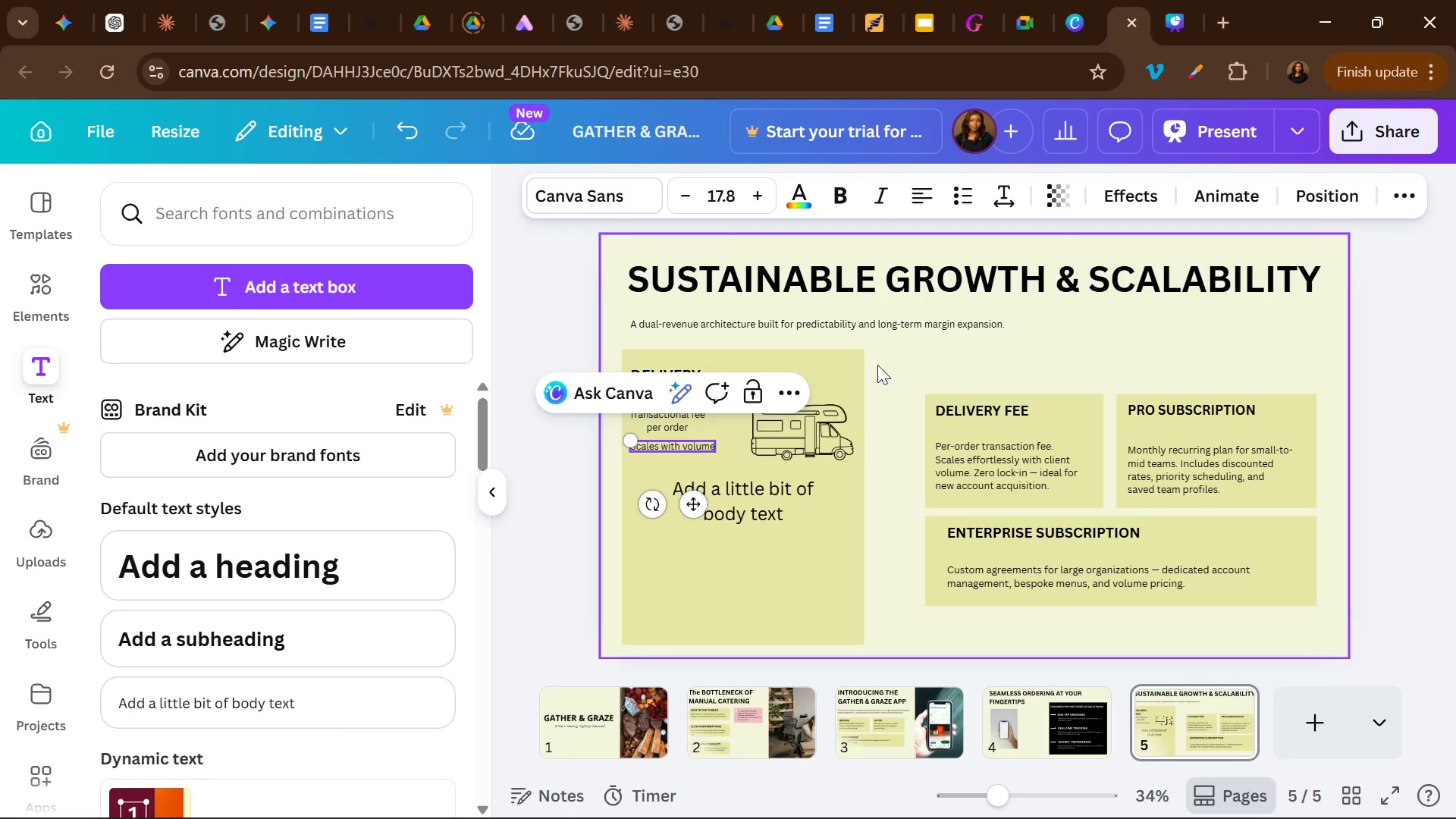 
left_click([877, 369])
 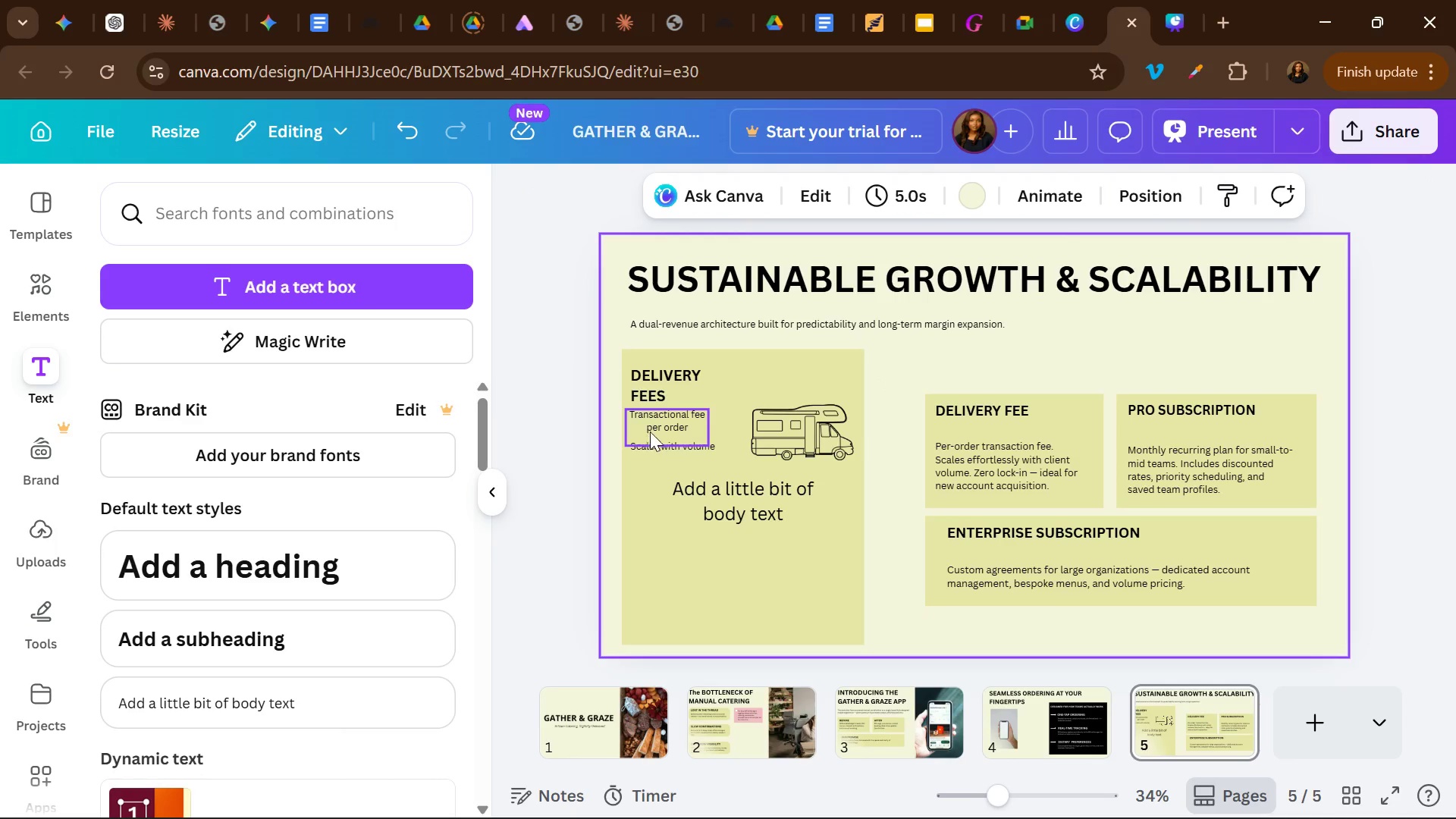 
left_click([664, 426])
 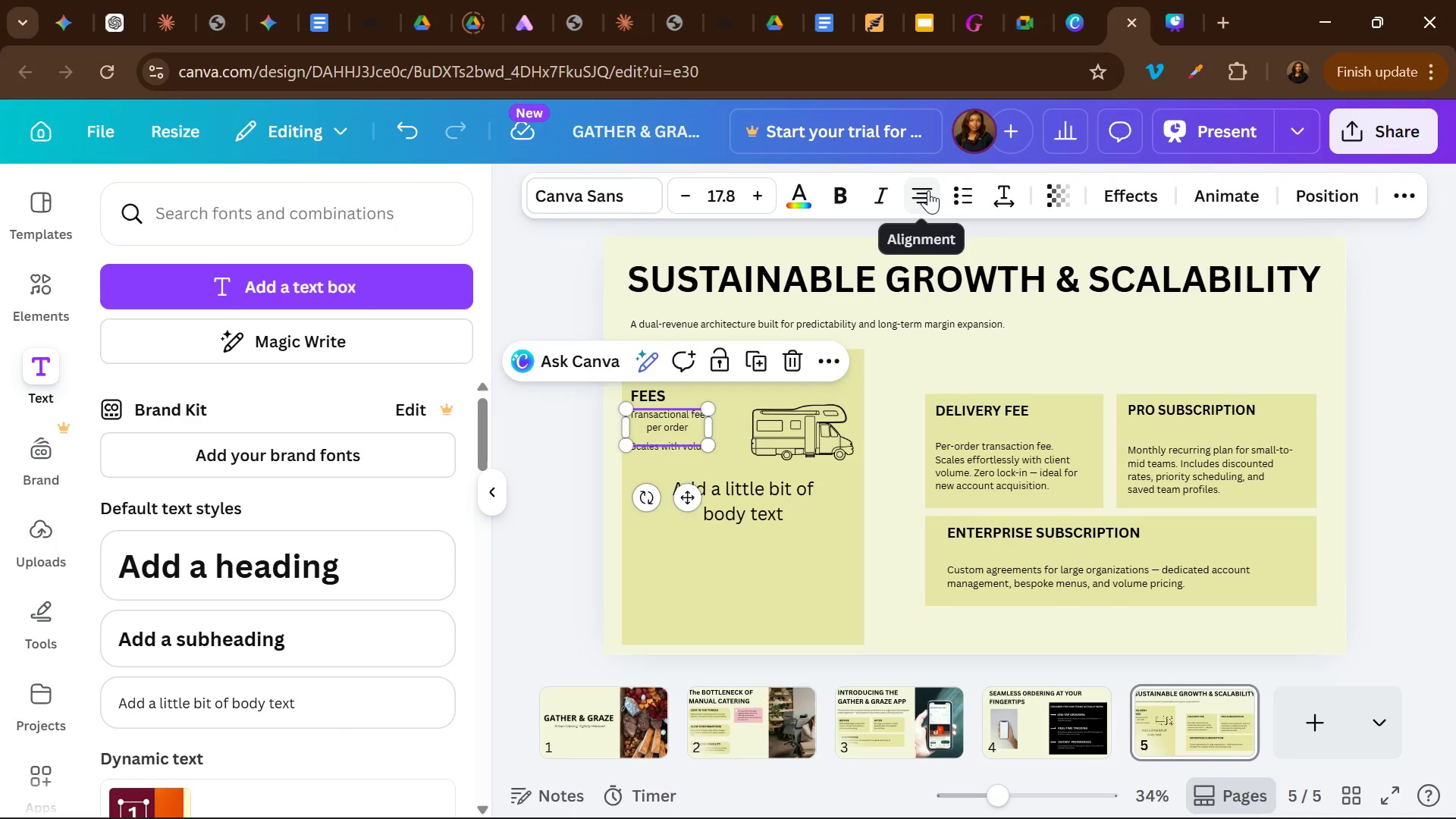 
left_click([928, 190])
 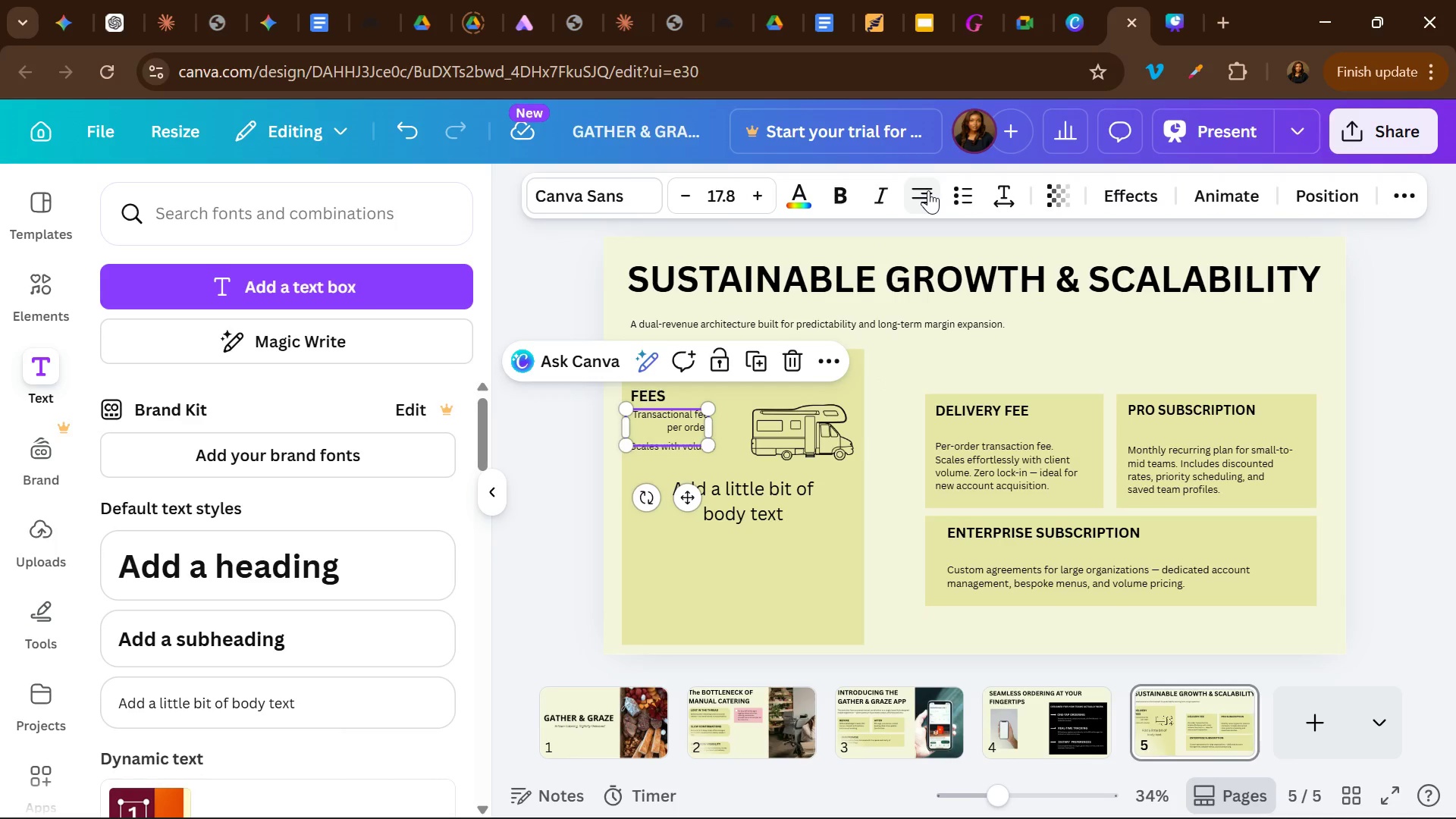 
left_click([928, 190])
 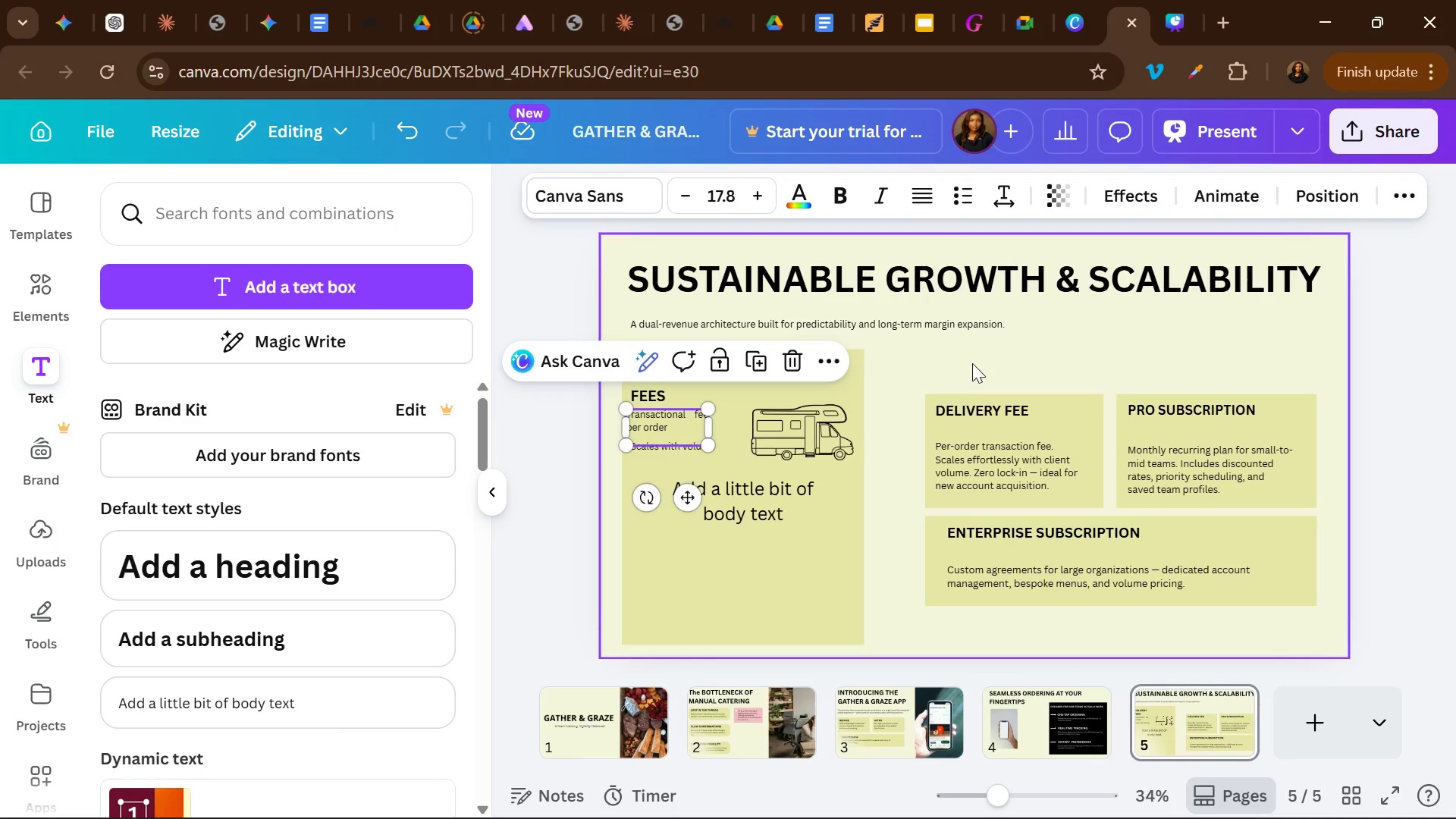 
left_click([972, 363])
 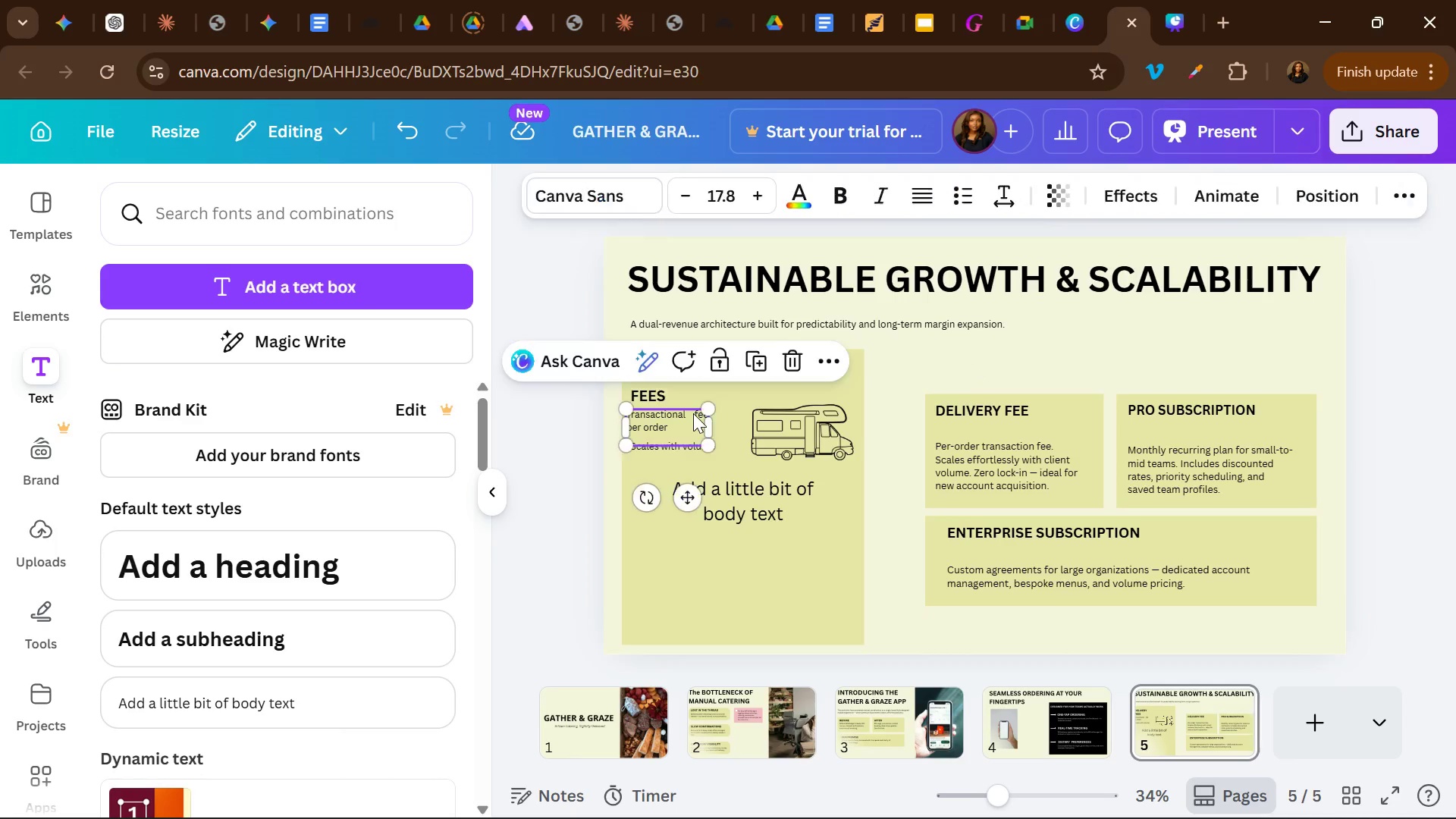 
double_click([693, 413])
 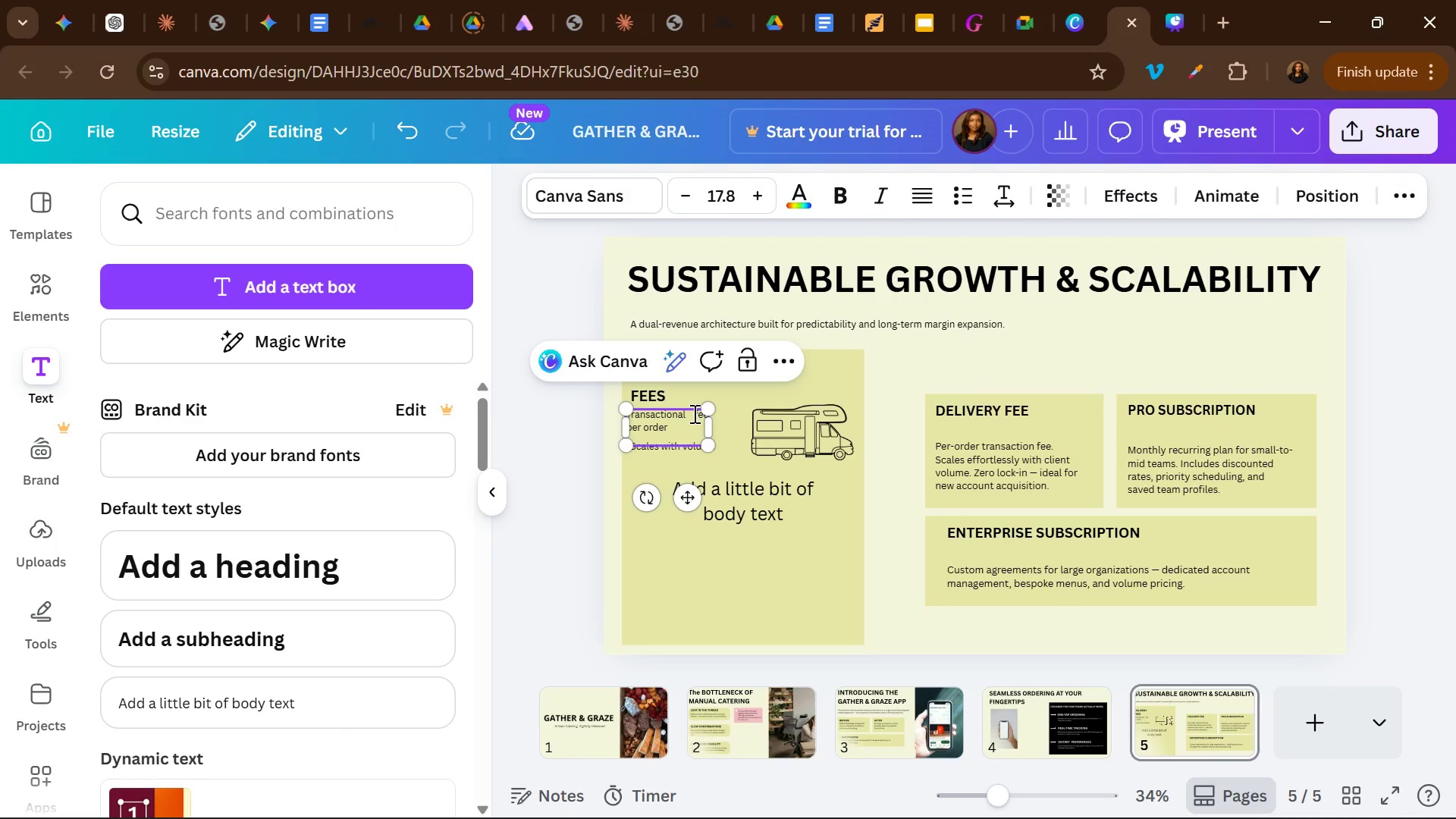 
key(Backspace)
 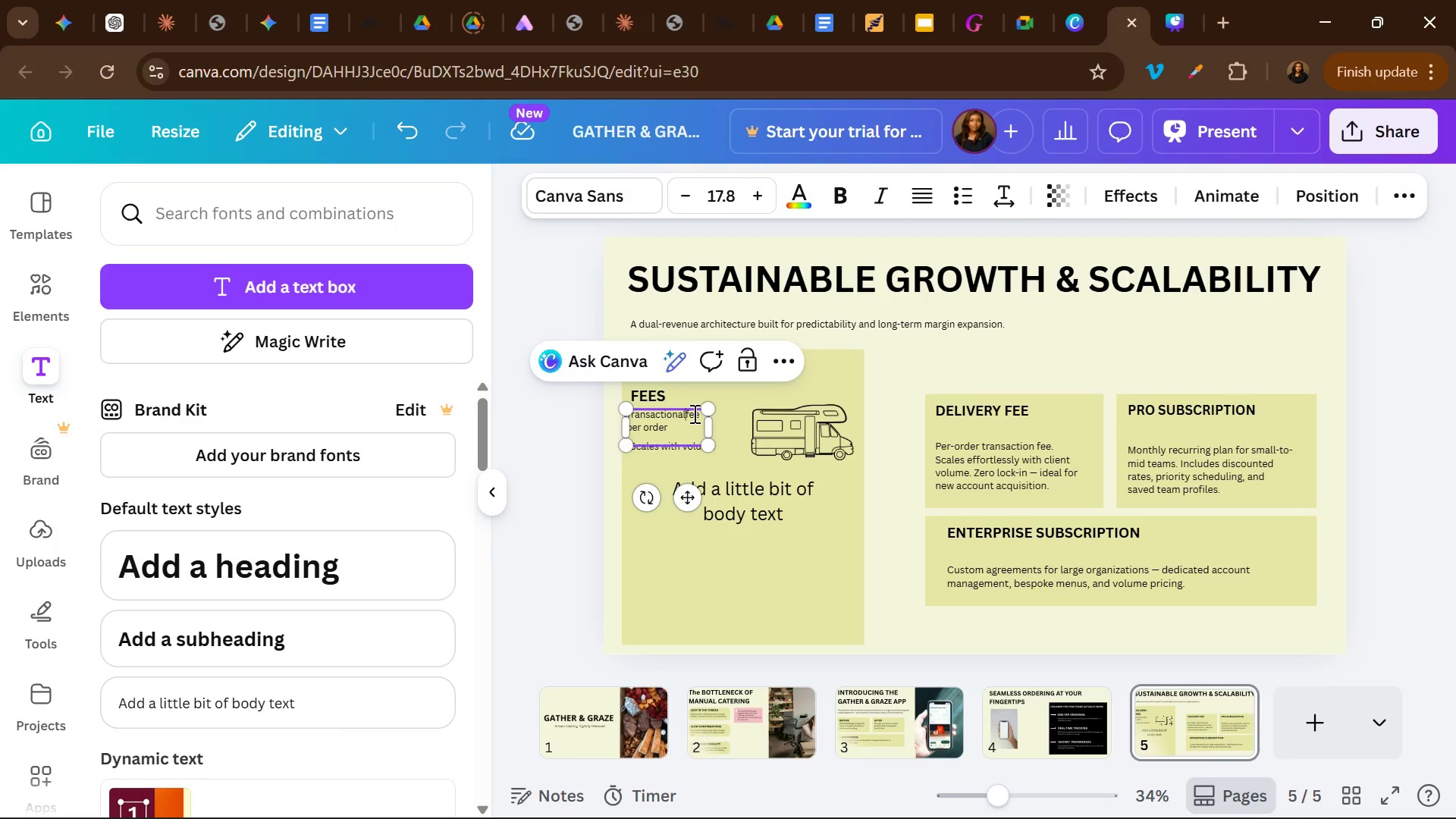 
key(Space)
 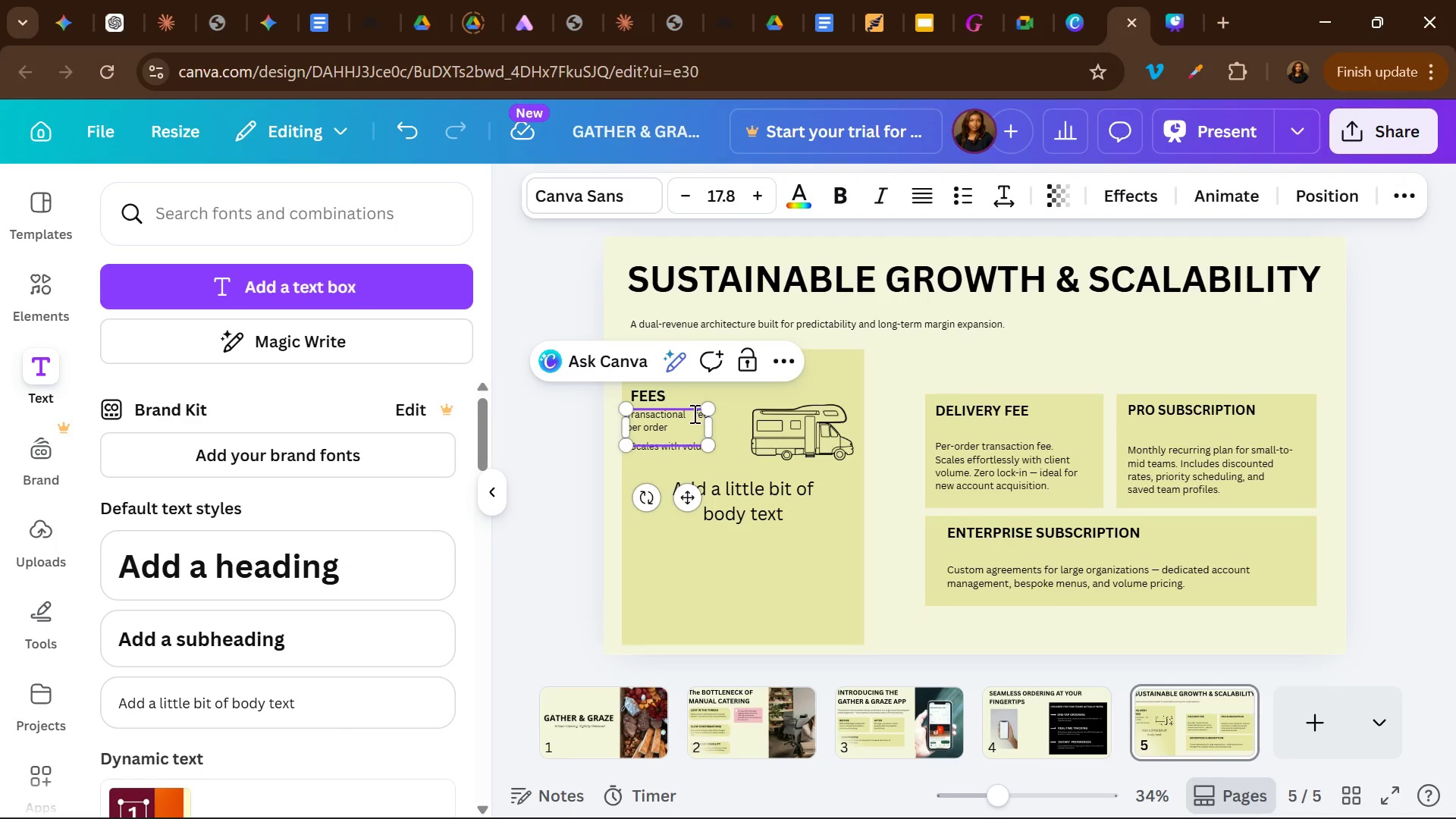 
key(Backspace)
 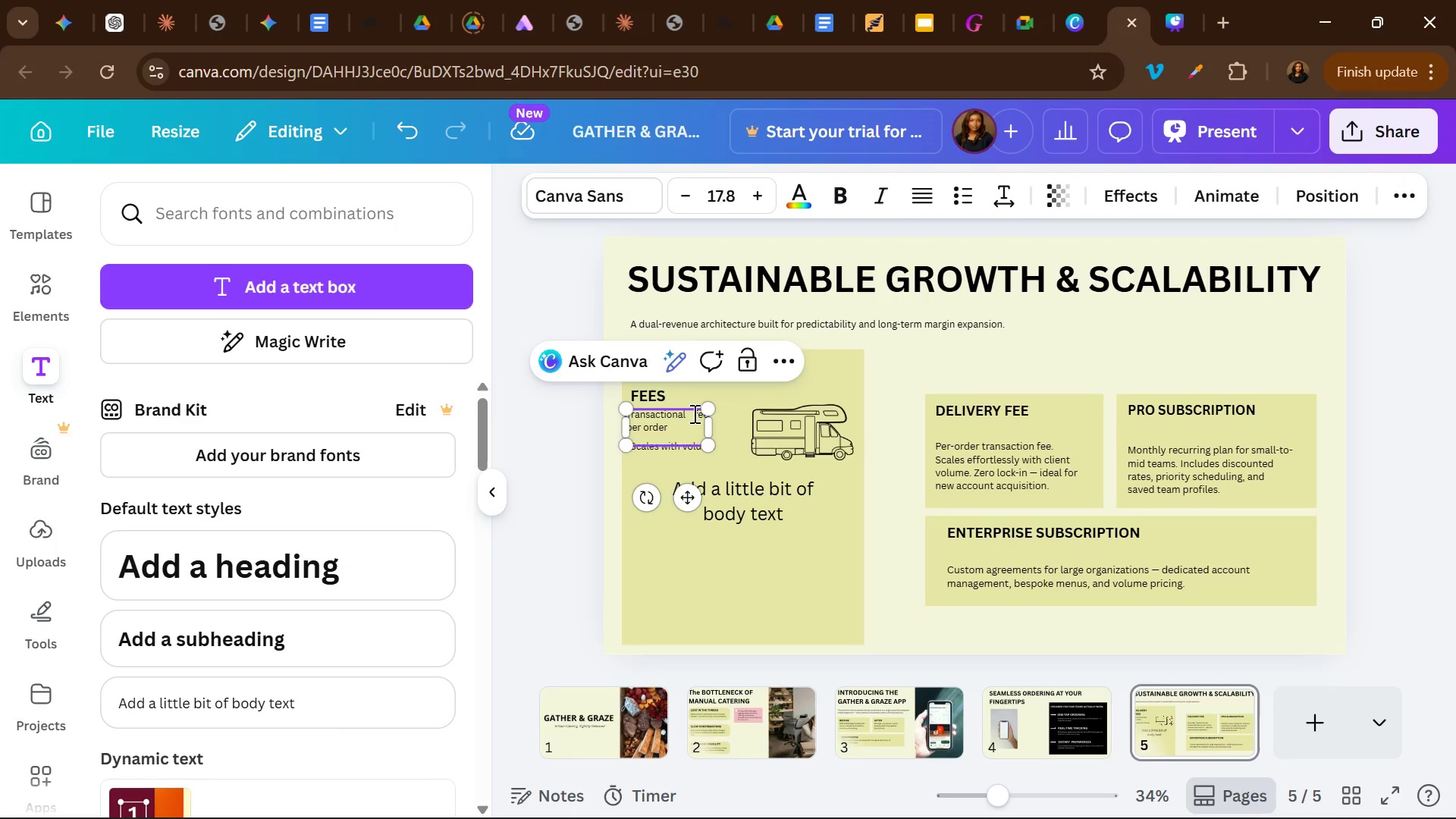 
key(Space)
 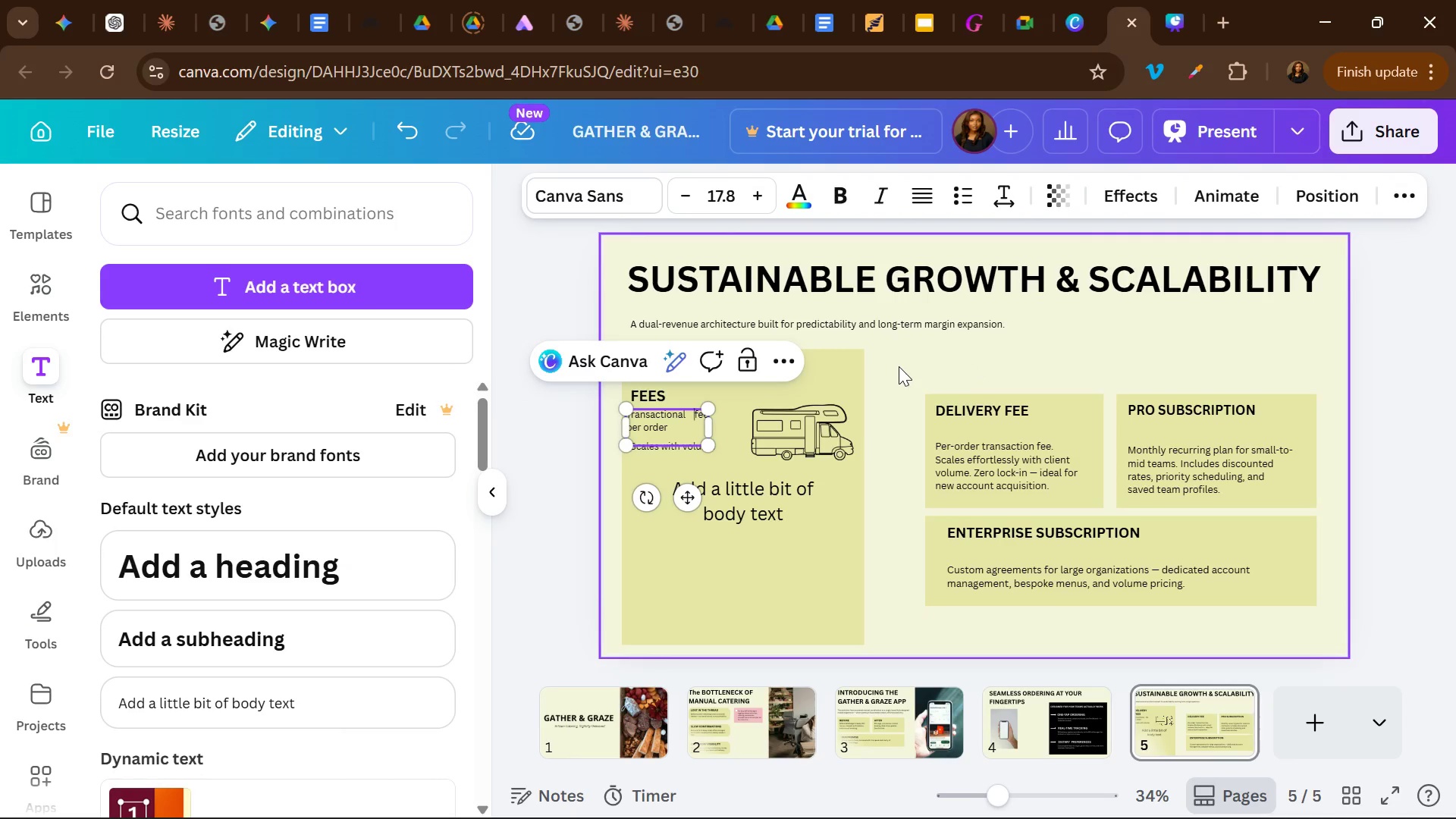 
left_click([899, 366])
 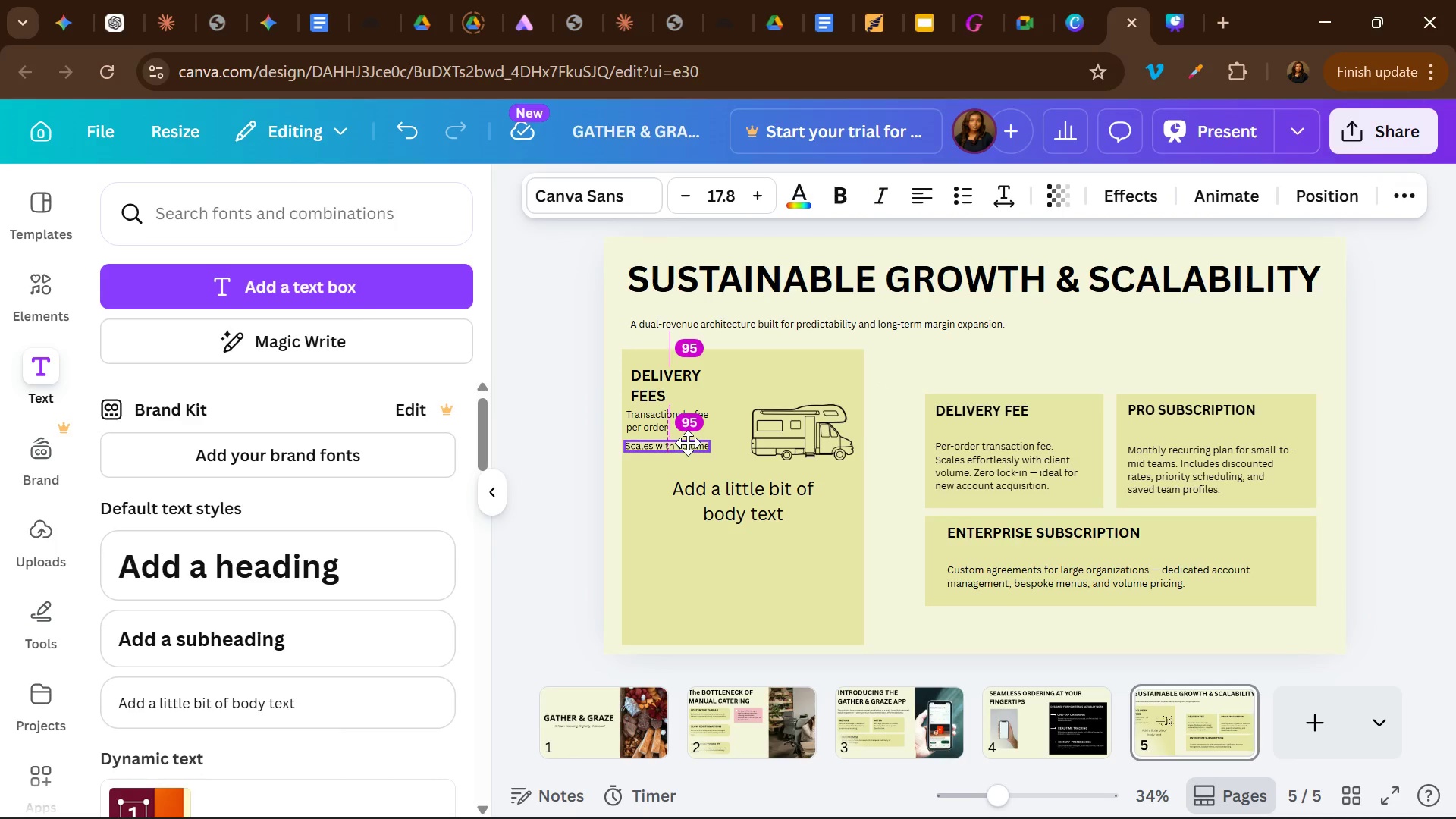 
wait(5.92)
 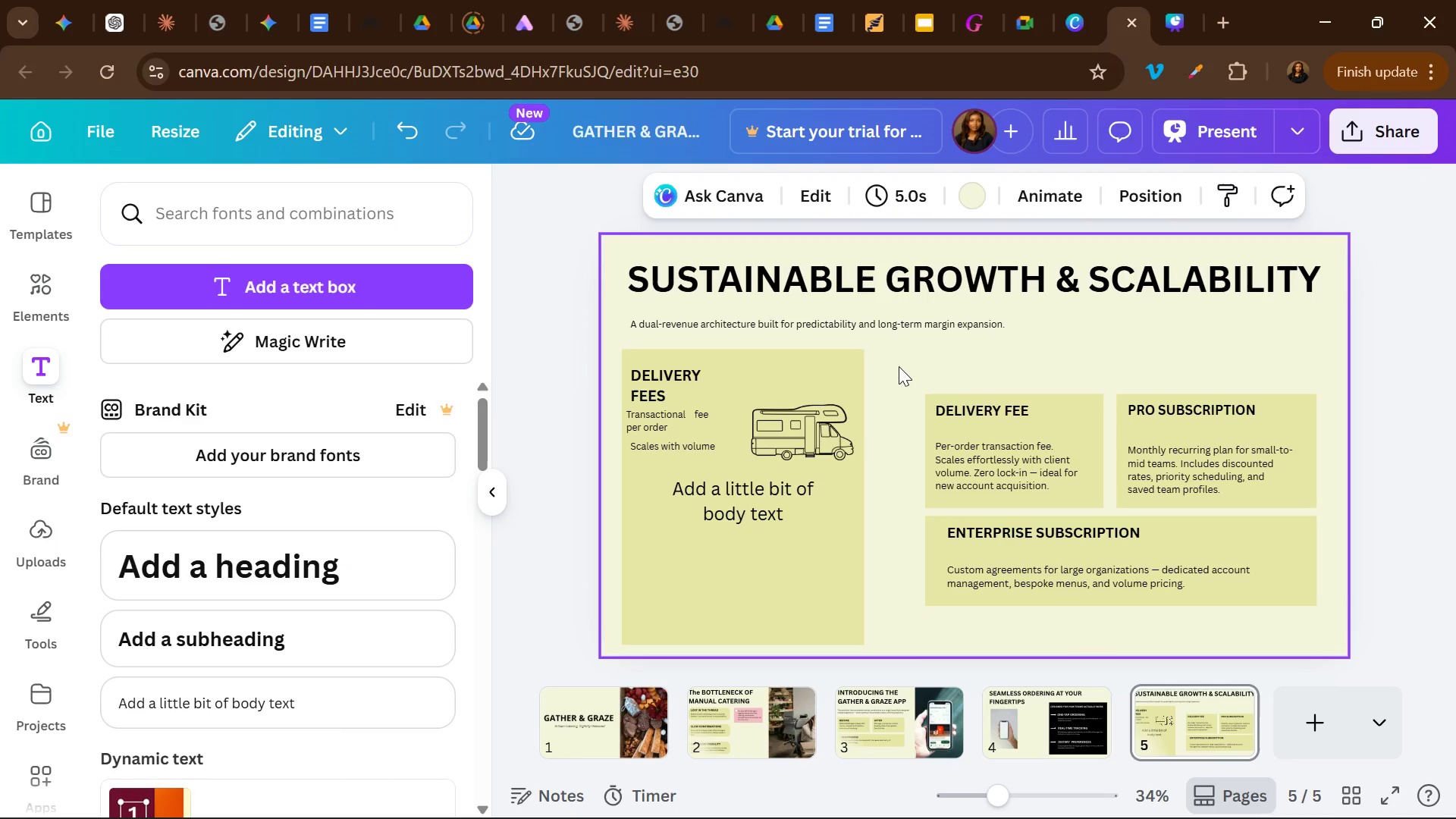 
left_click([693, 443])
 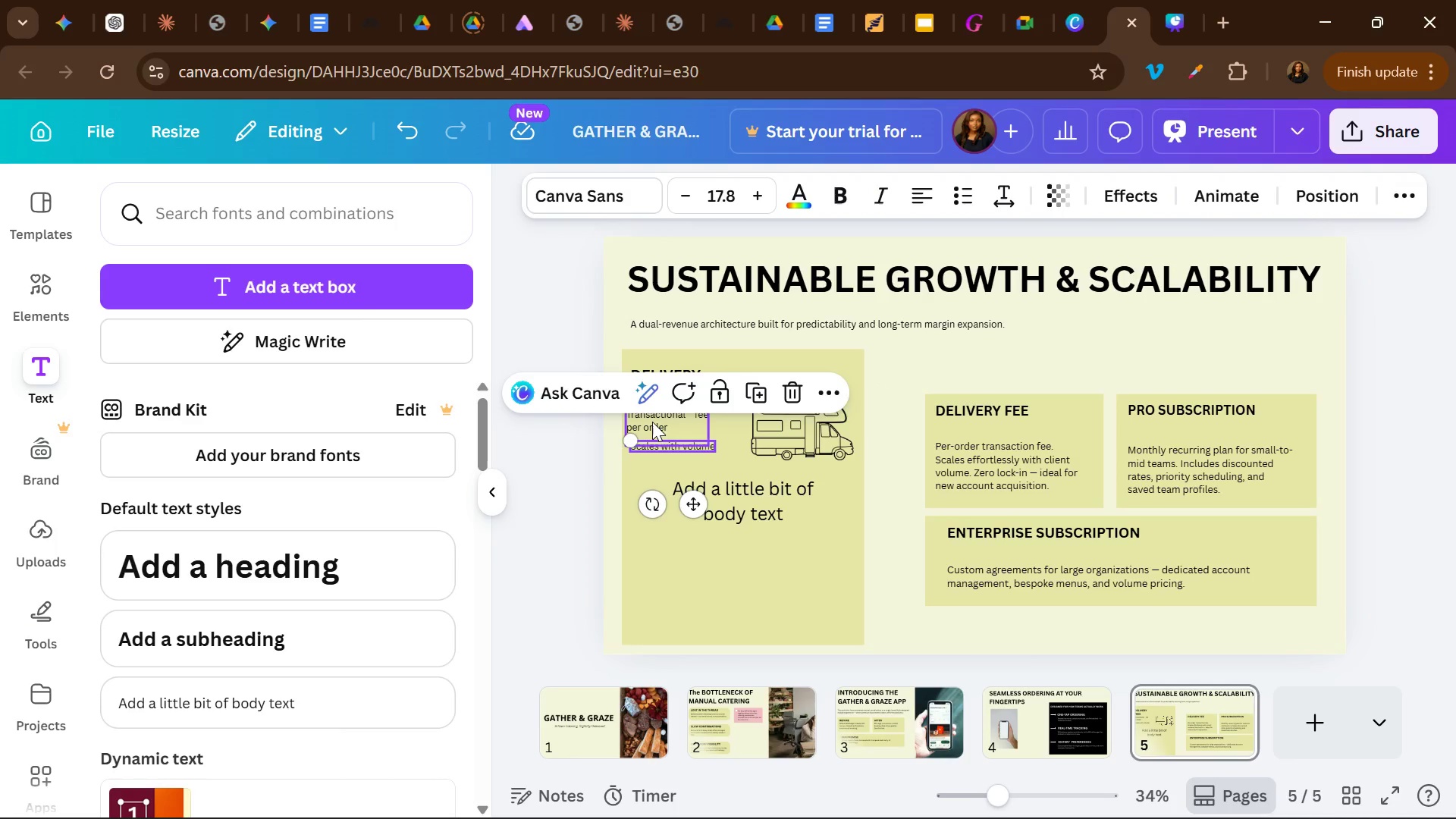 
left_click_drag(start_coordinate=[652, 422], to_coordinate=[659, 422])
 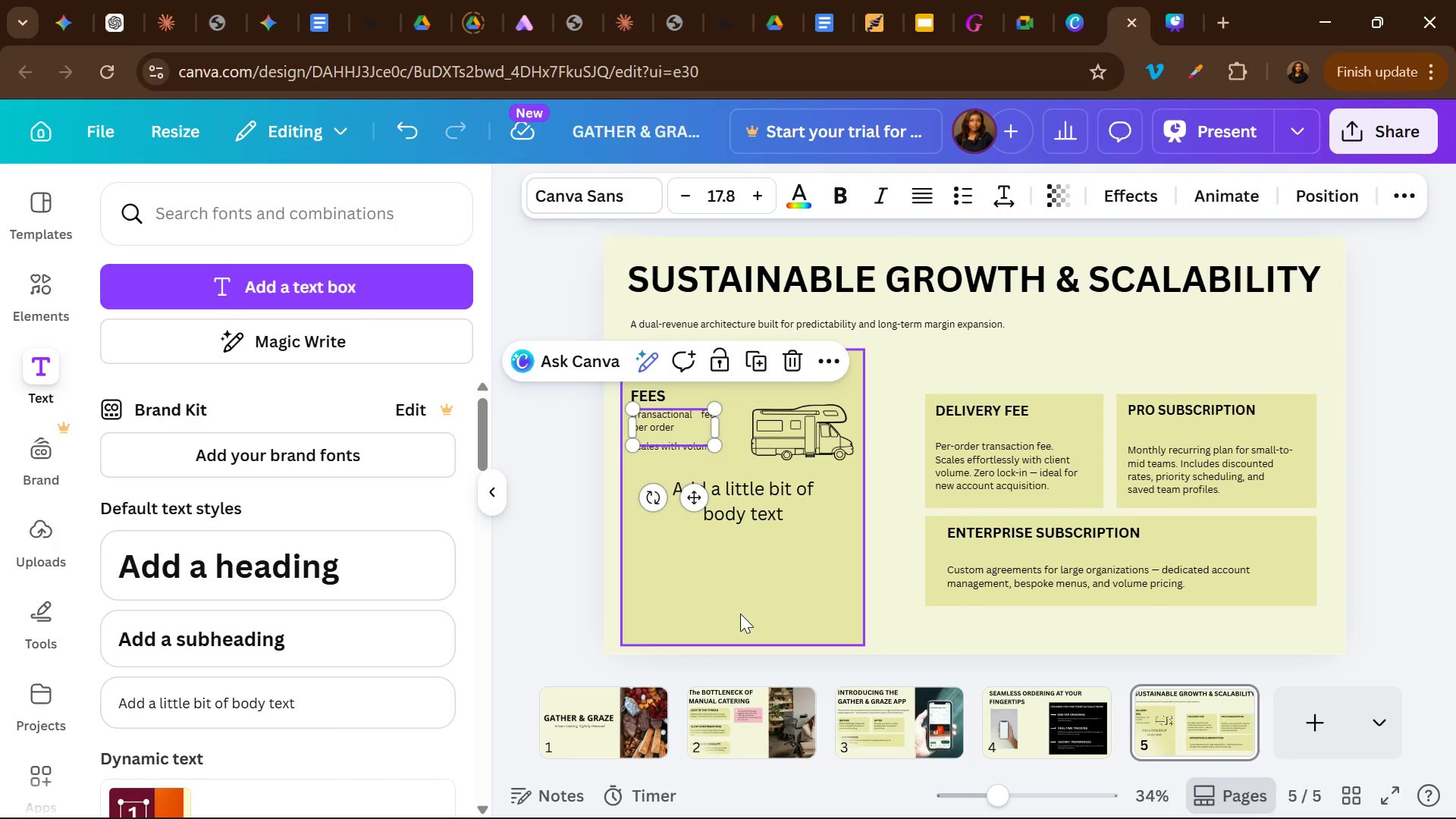 
left_click([740, 613])
 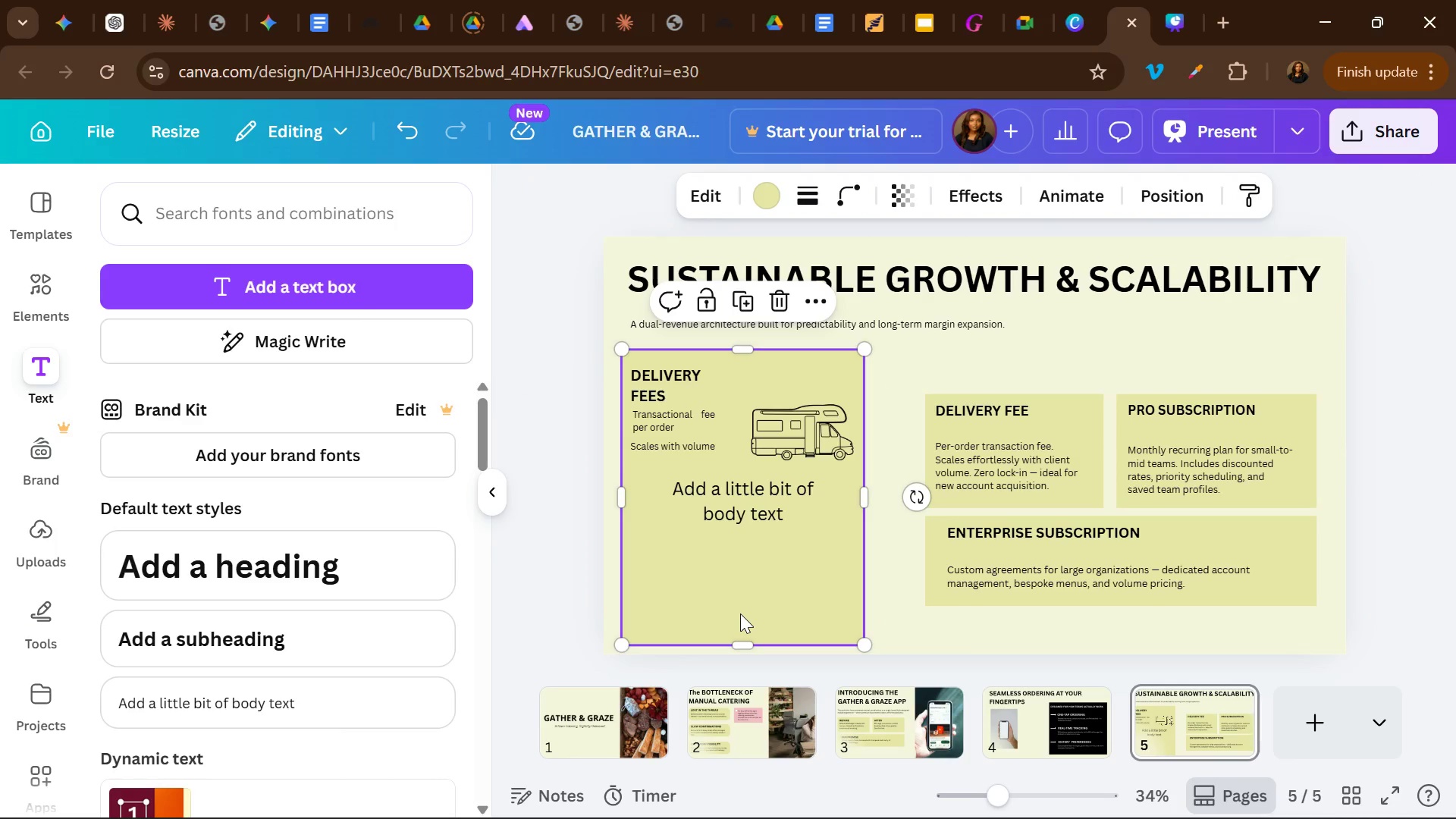 
key(Control+V)
 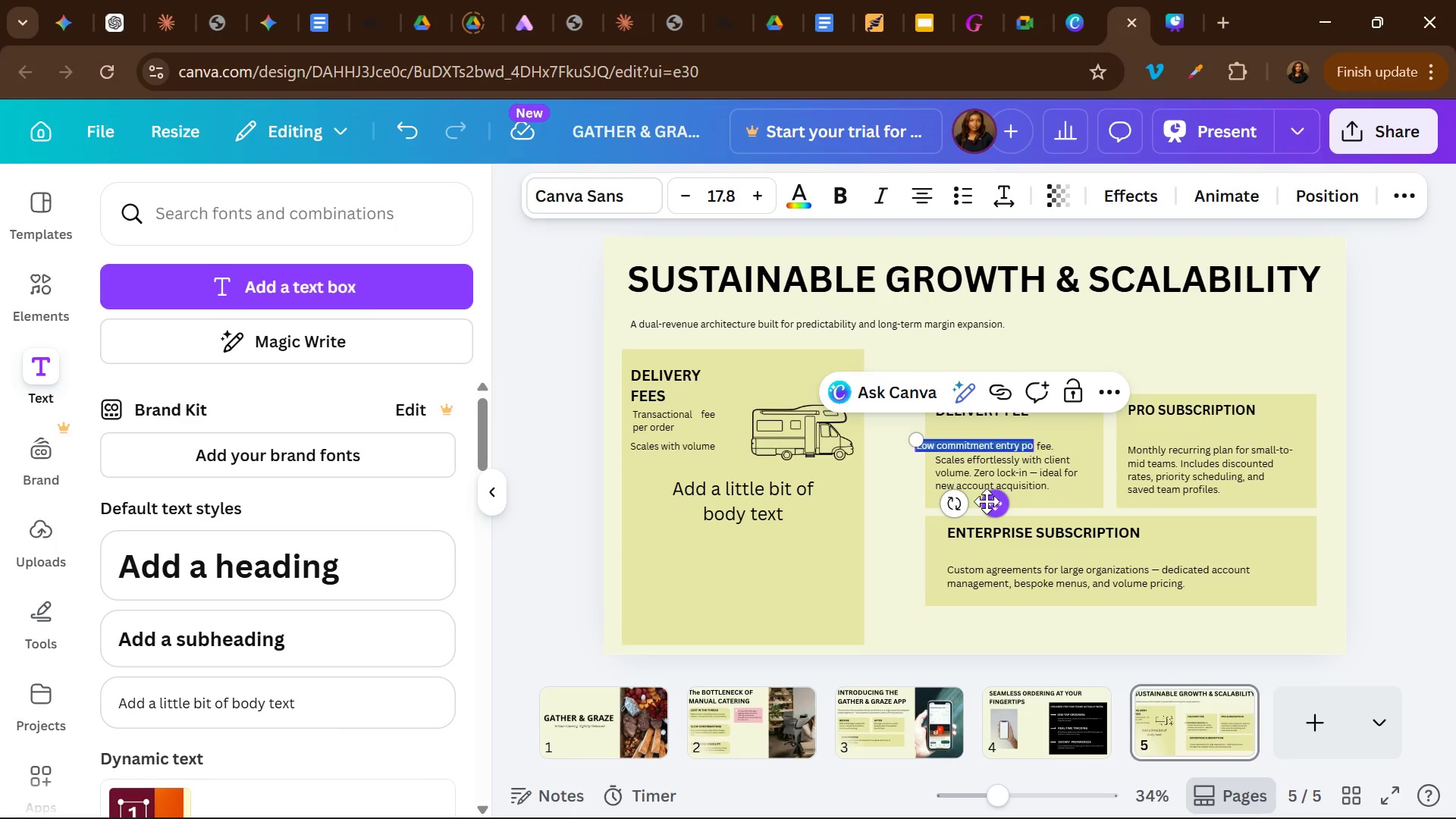 
left_click_drag(start_coordinate=[987, 501], to_coordinate=[704, 519])
 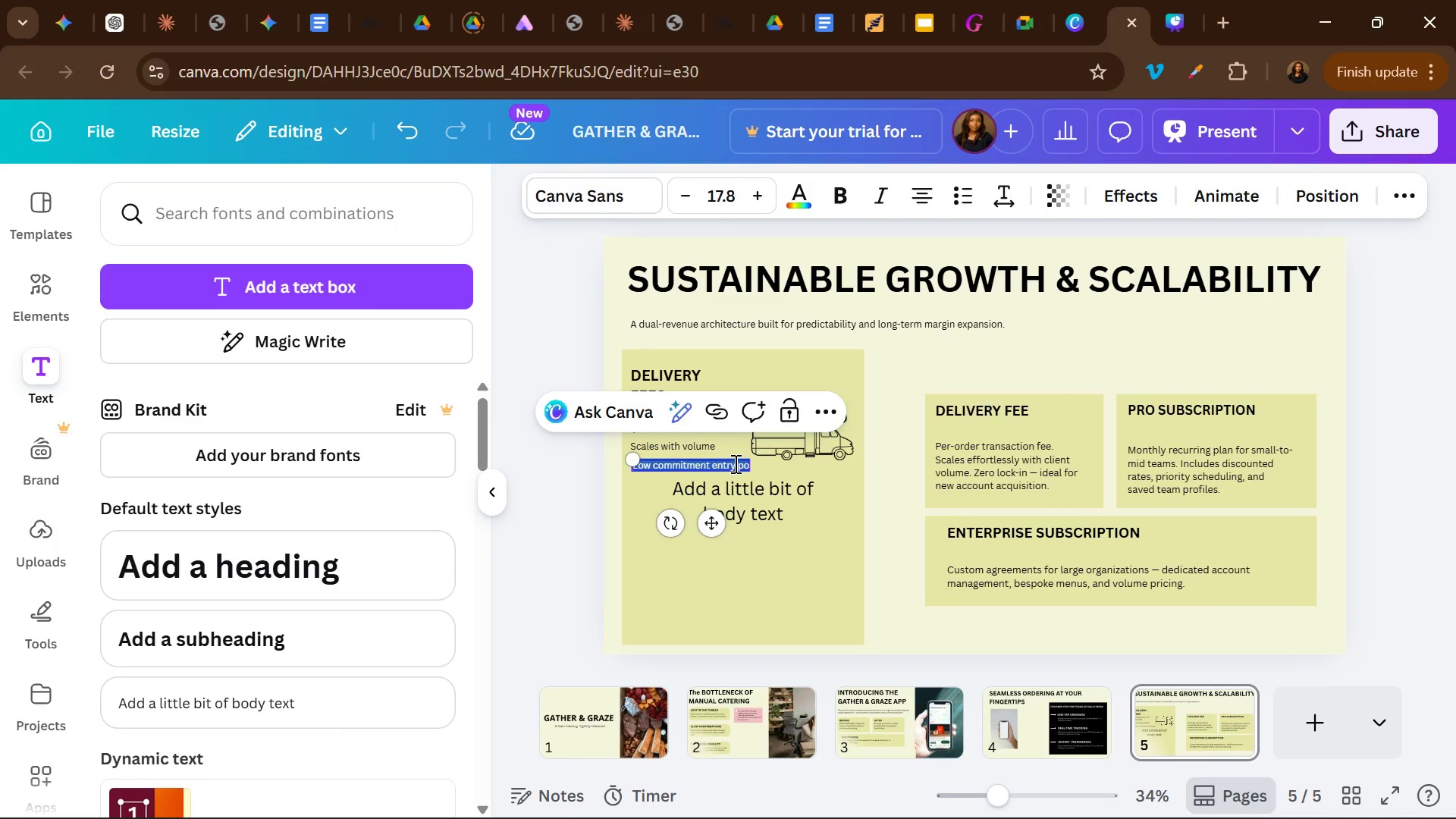 
left_click([734, 463])
 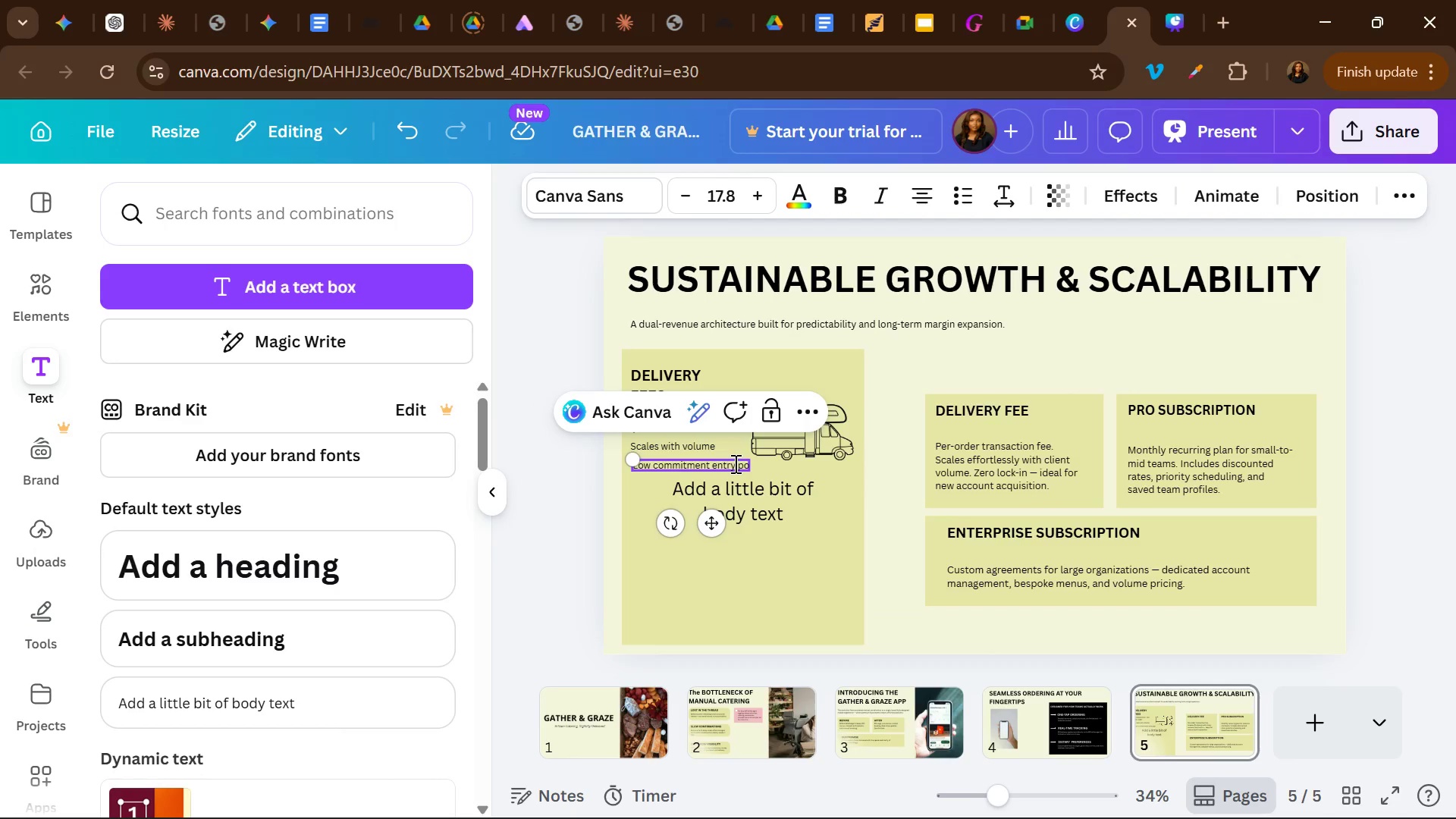 
type(int)
 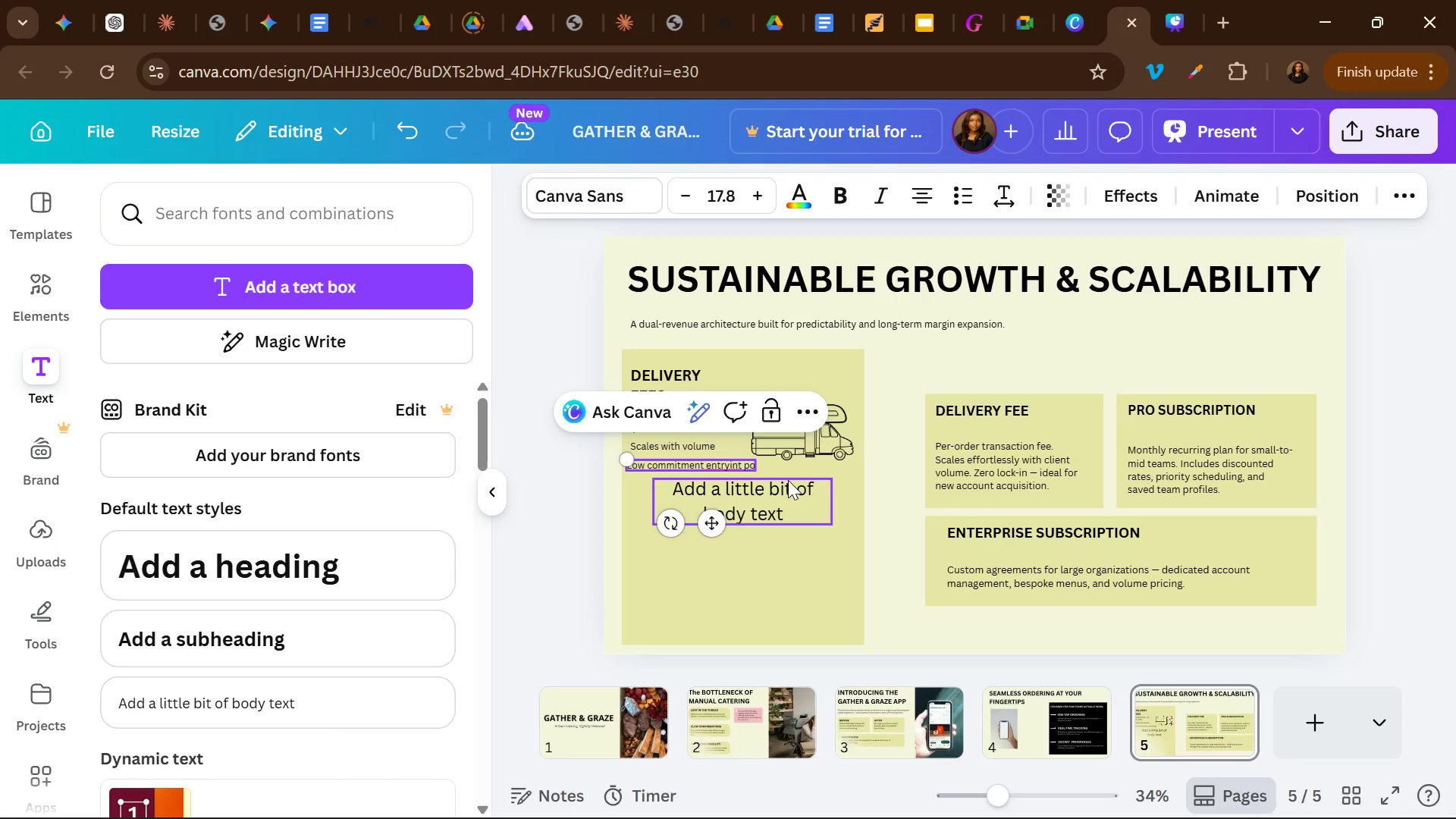 
key(Backspace)
 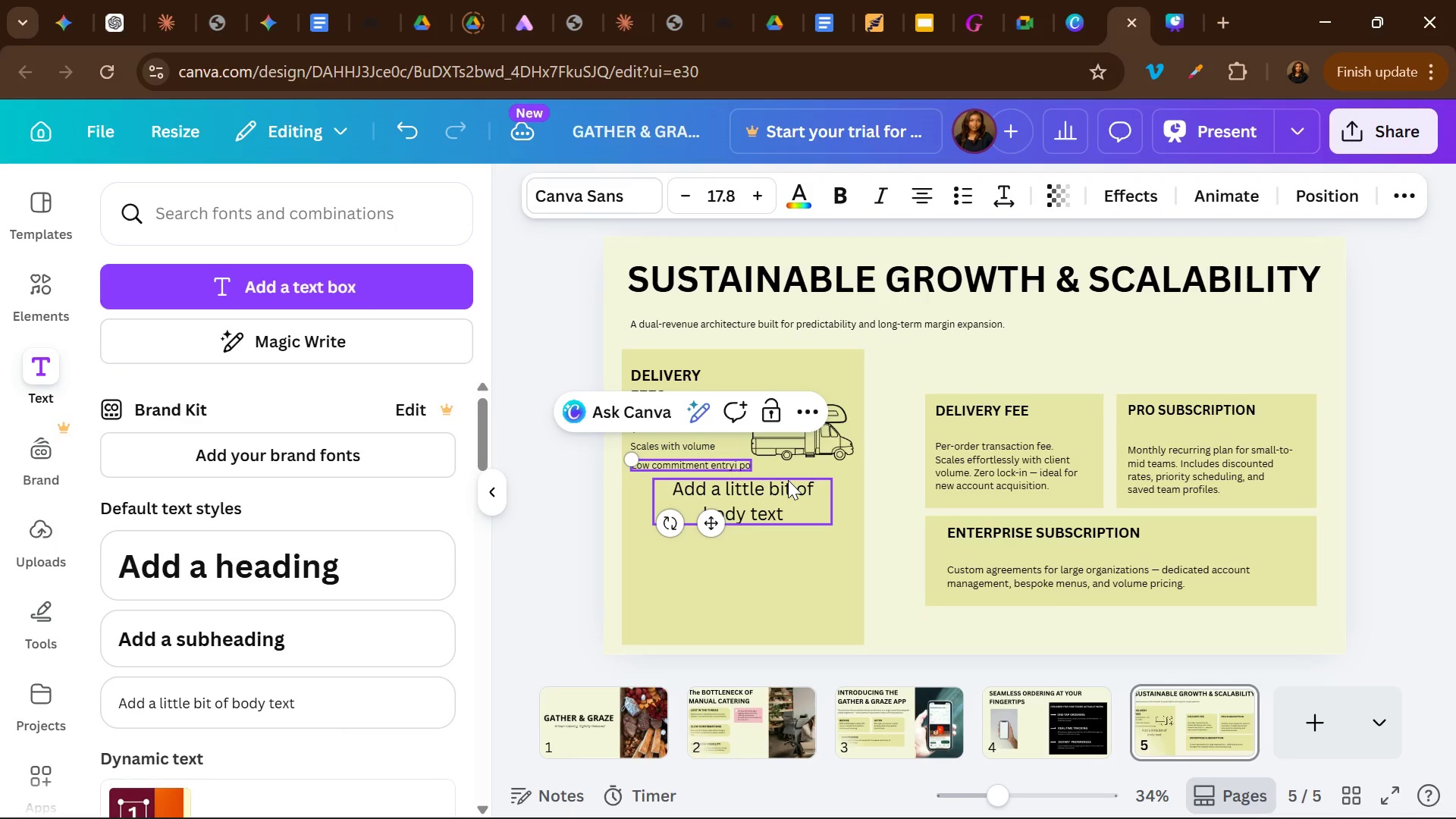 
key(Backspace)
 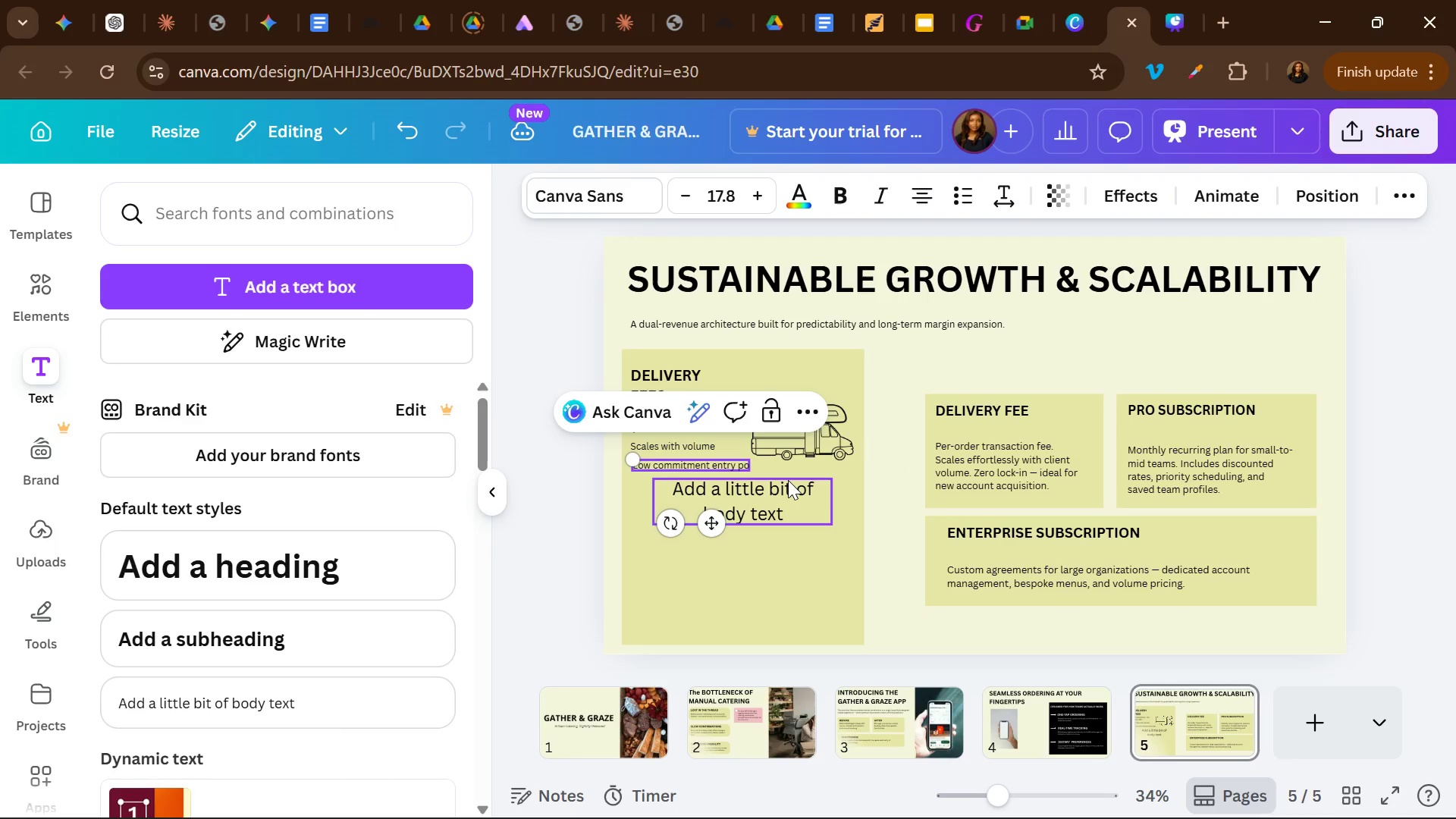 
key(Backspace)
 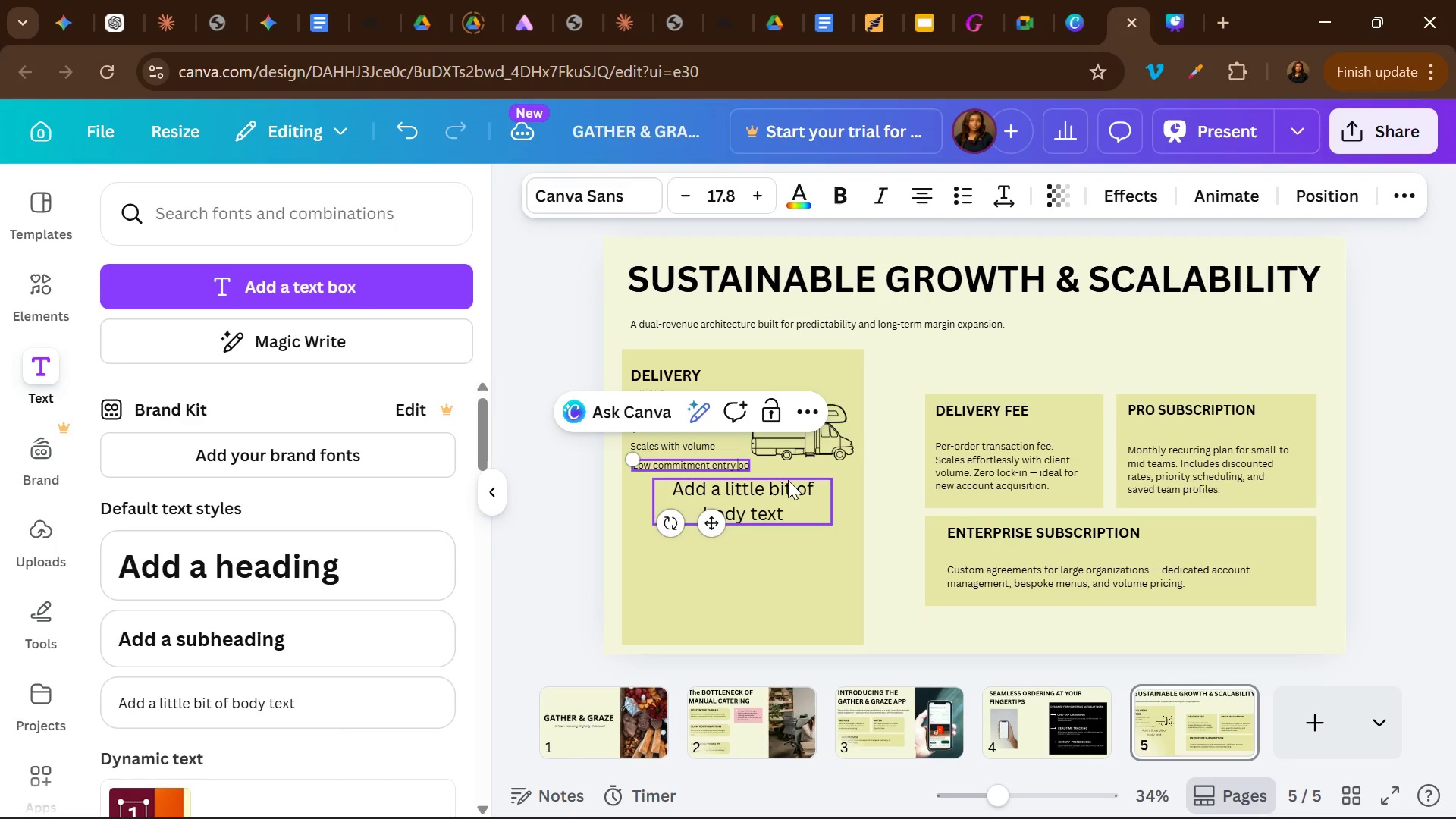 
key(ArrowRight)
 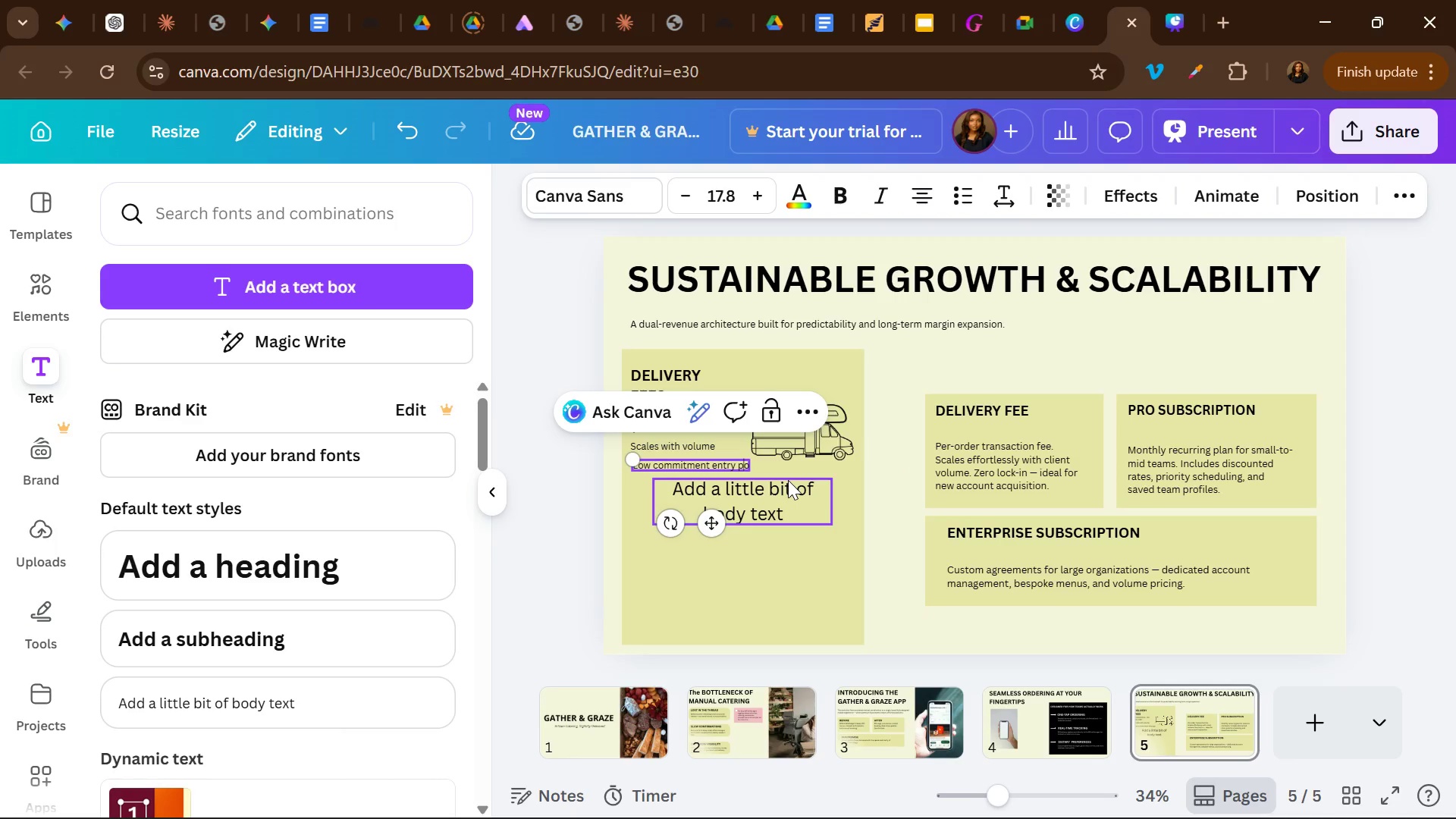 
key(ArrowRight)
 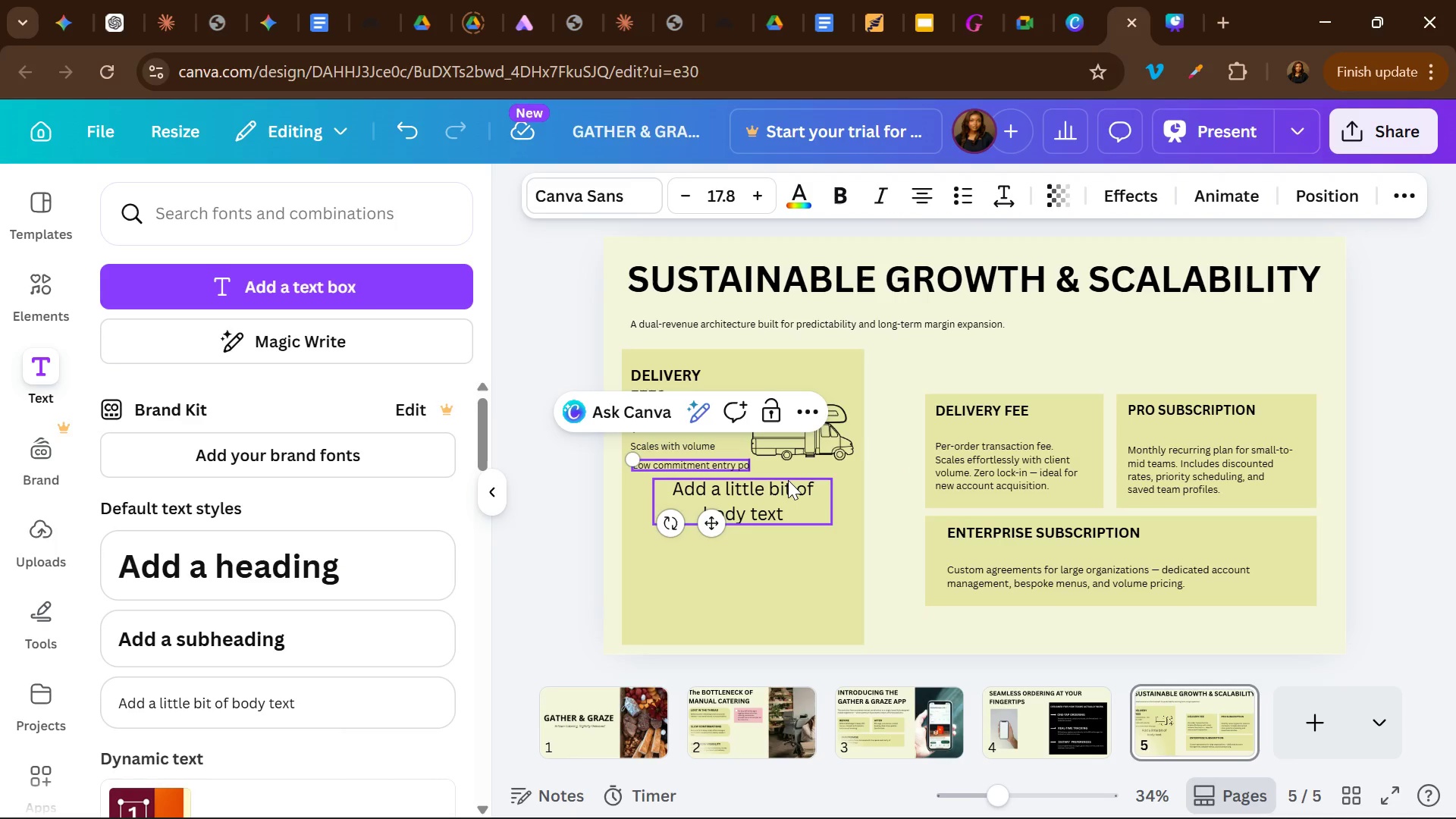 
key(ArrowRight)
 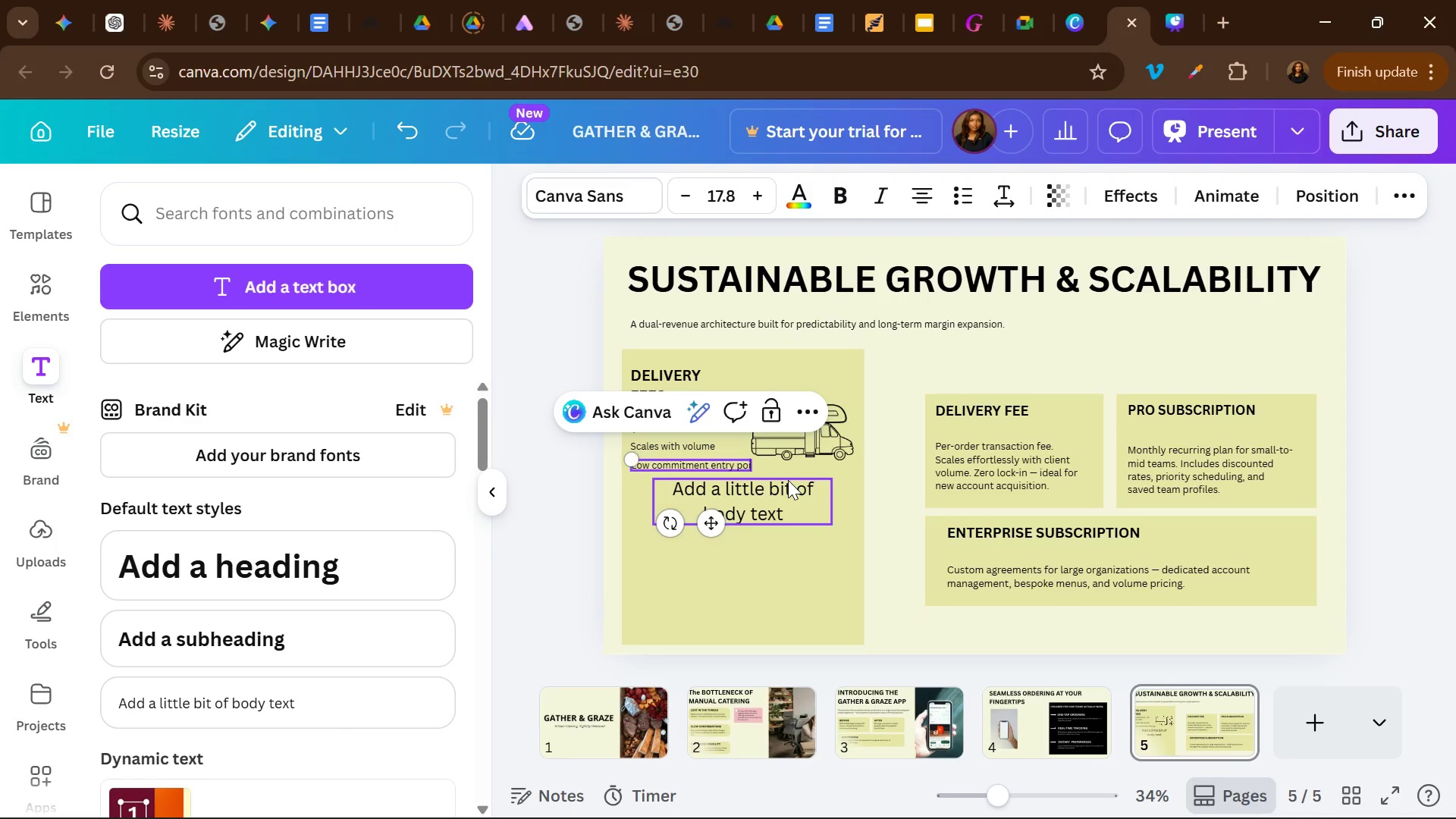 
type(int)
 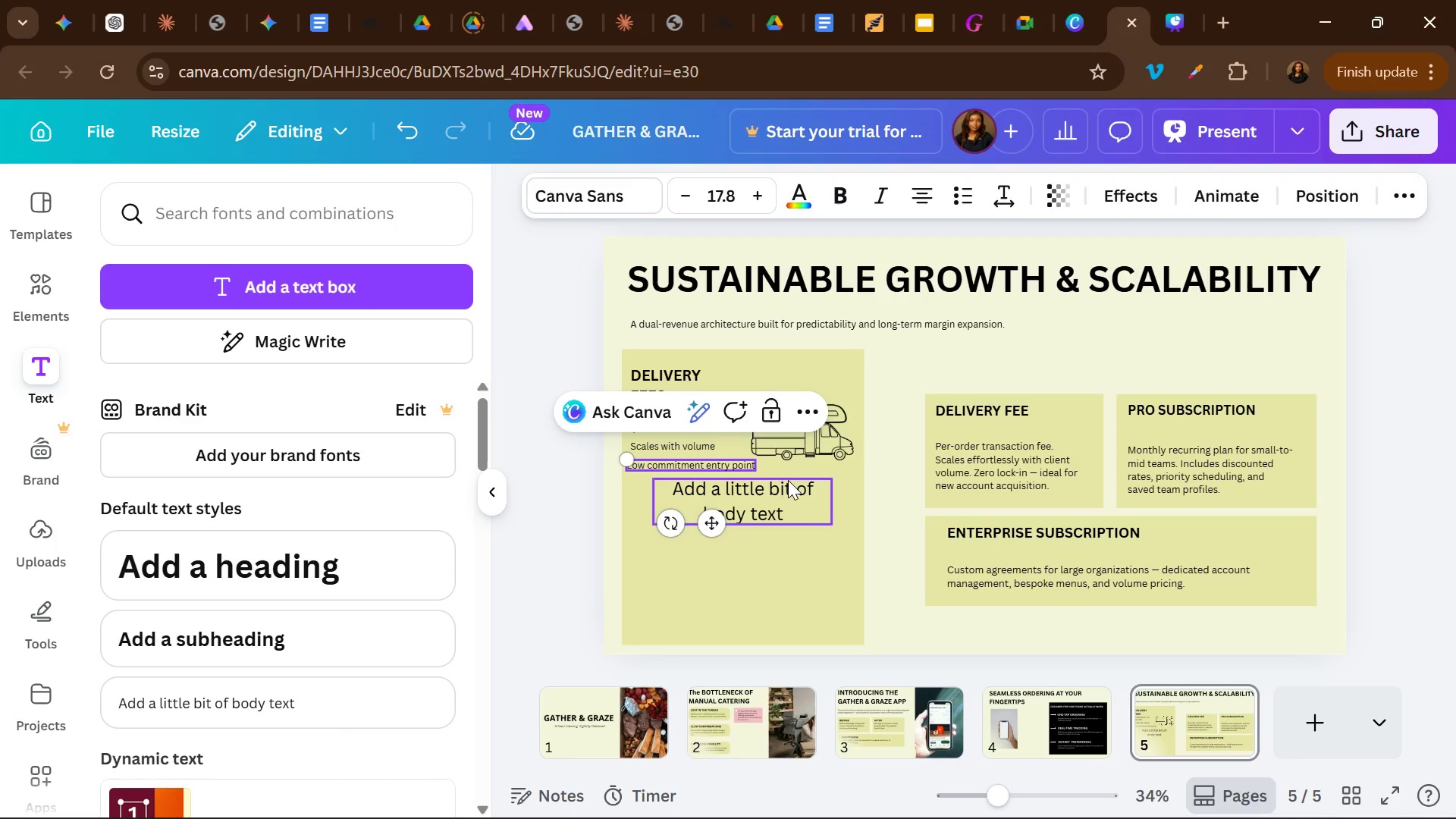 
left_click([796, 505])
 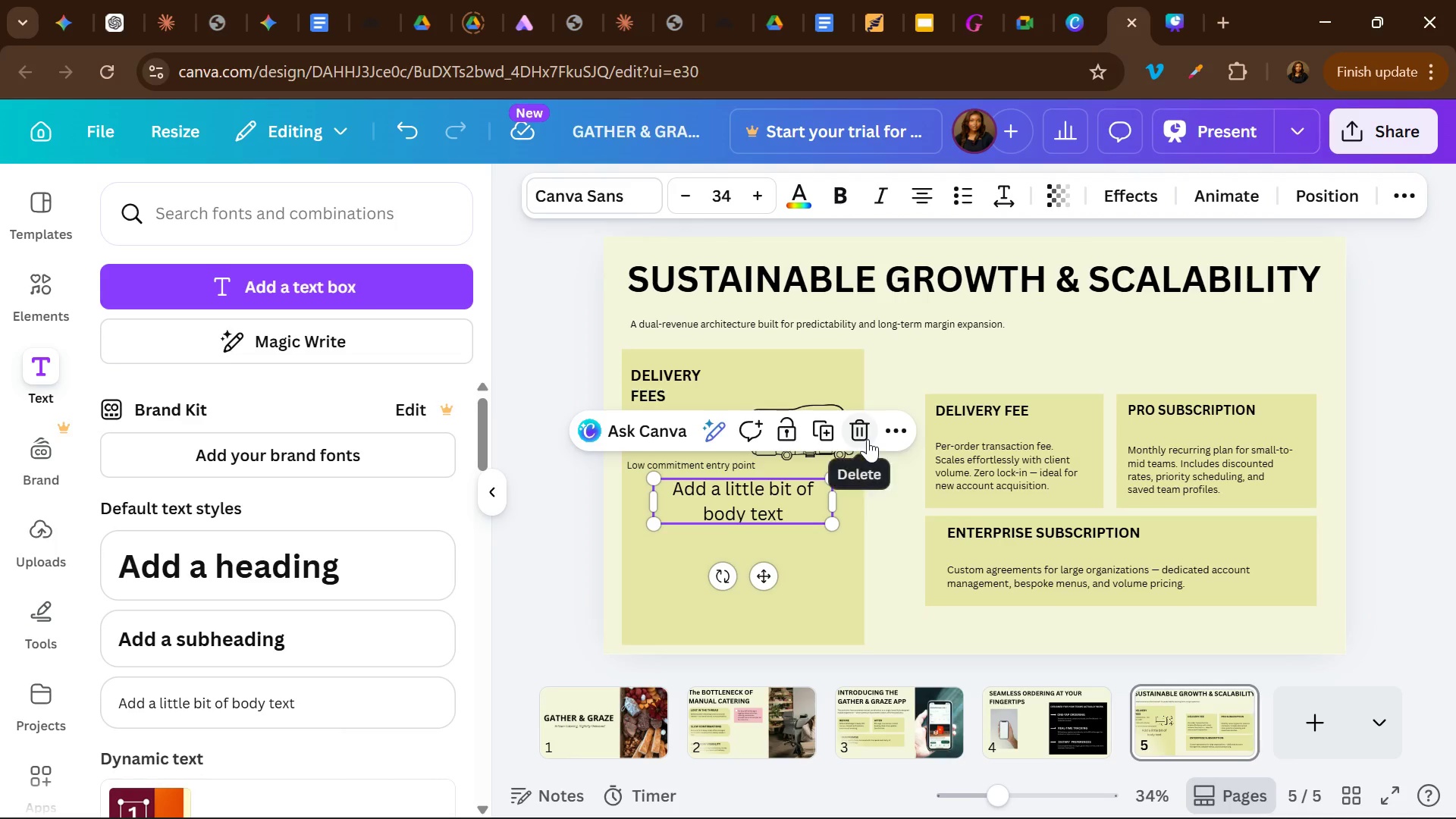 
left_click([868, 439])
 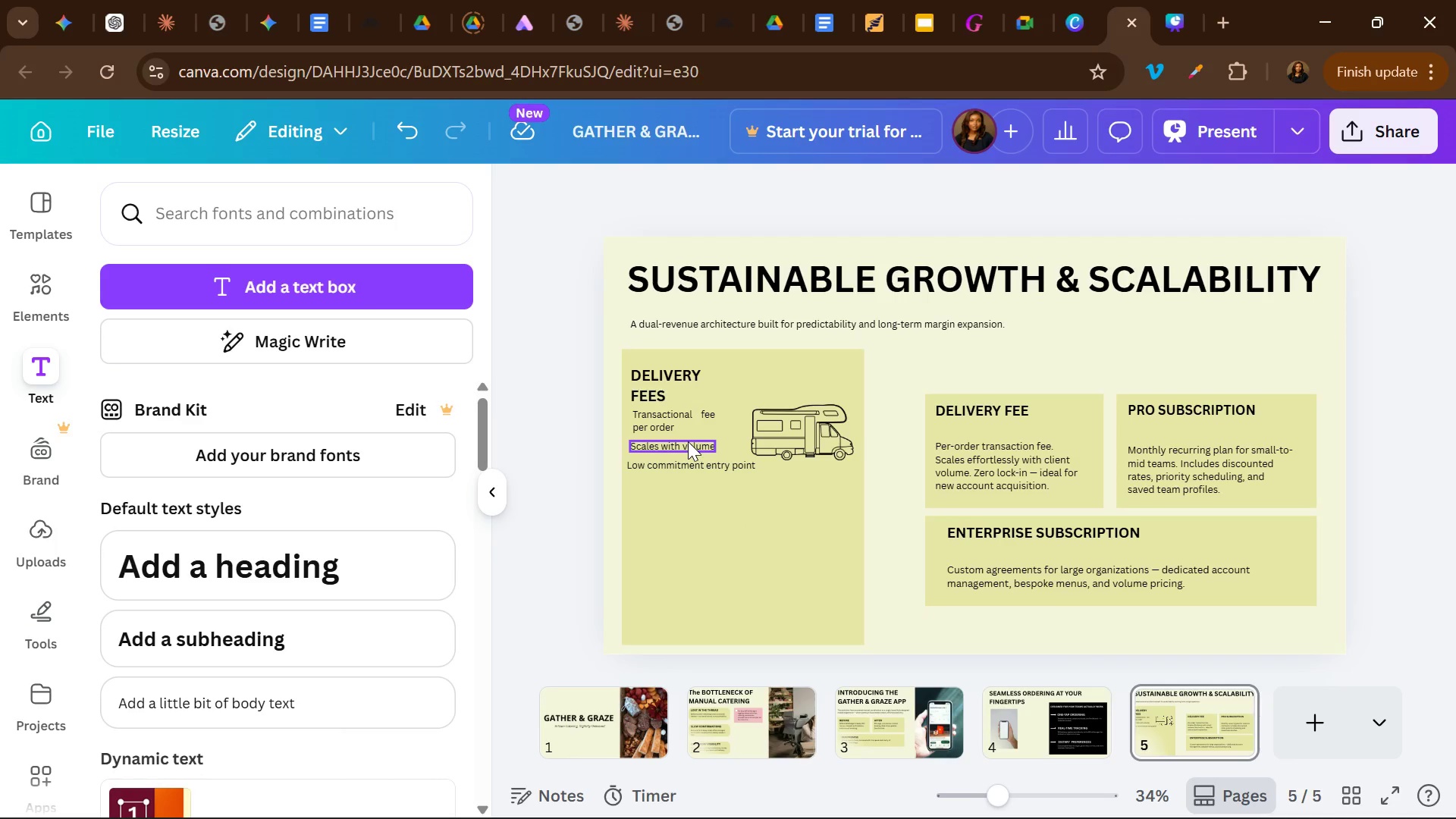 
left_click_drag(start_coordinate=[688, 441], to_coordinate=[692, 441])
 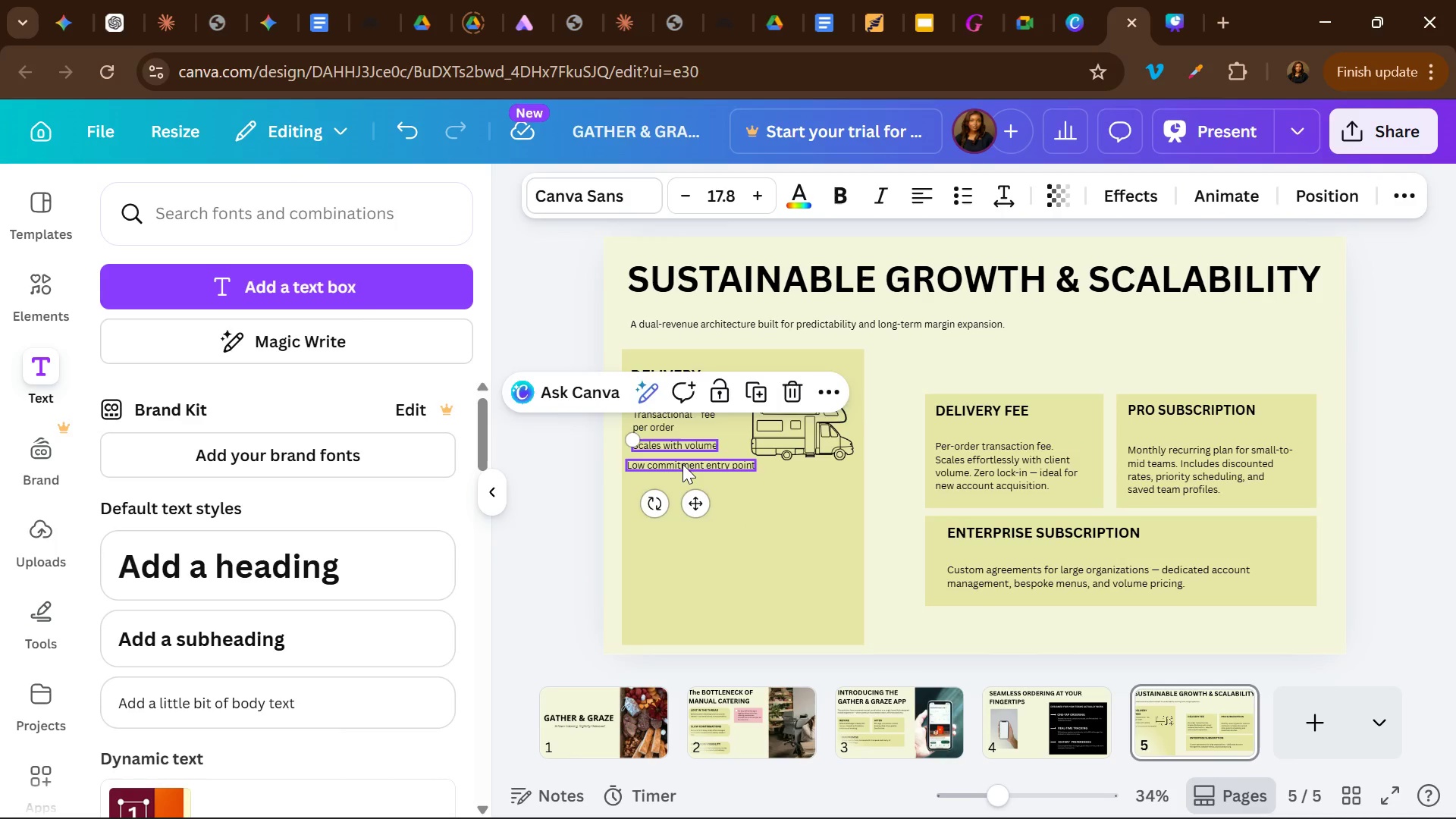 
left_click_drag(start_coordinate=[682, 464], to_coordinate=[689, 467])
 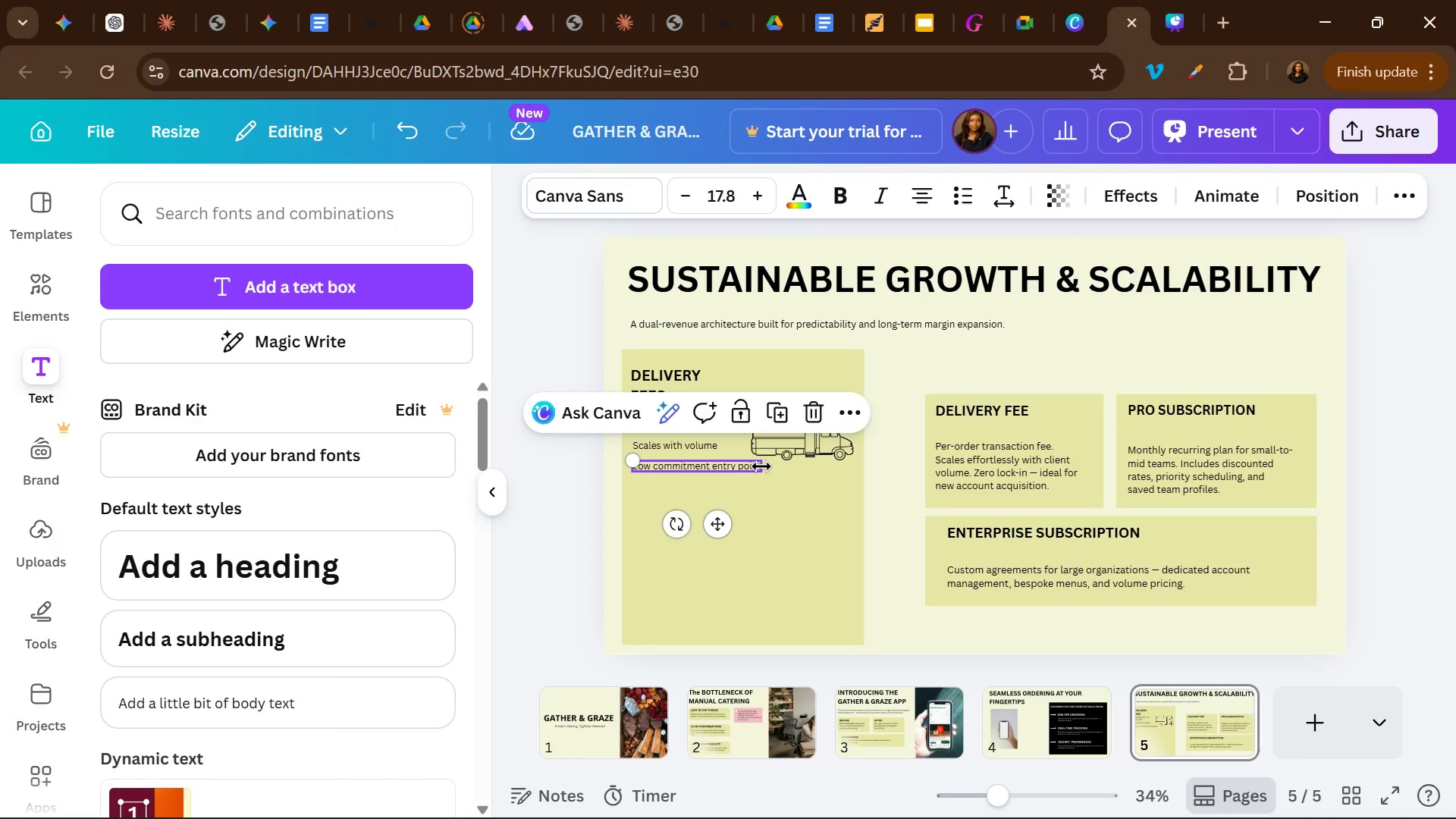 
left_click_drag(start_coordinate=[761, 467], to_coordinate=[716, 463])
 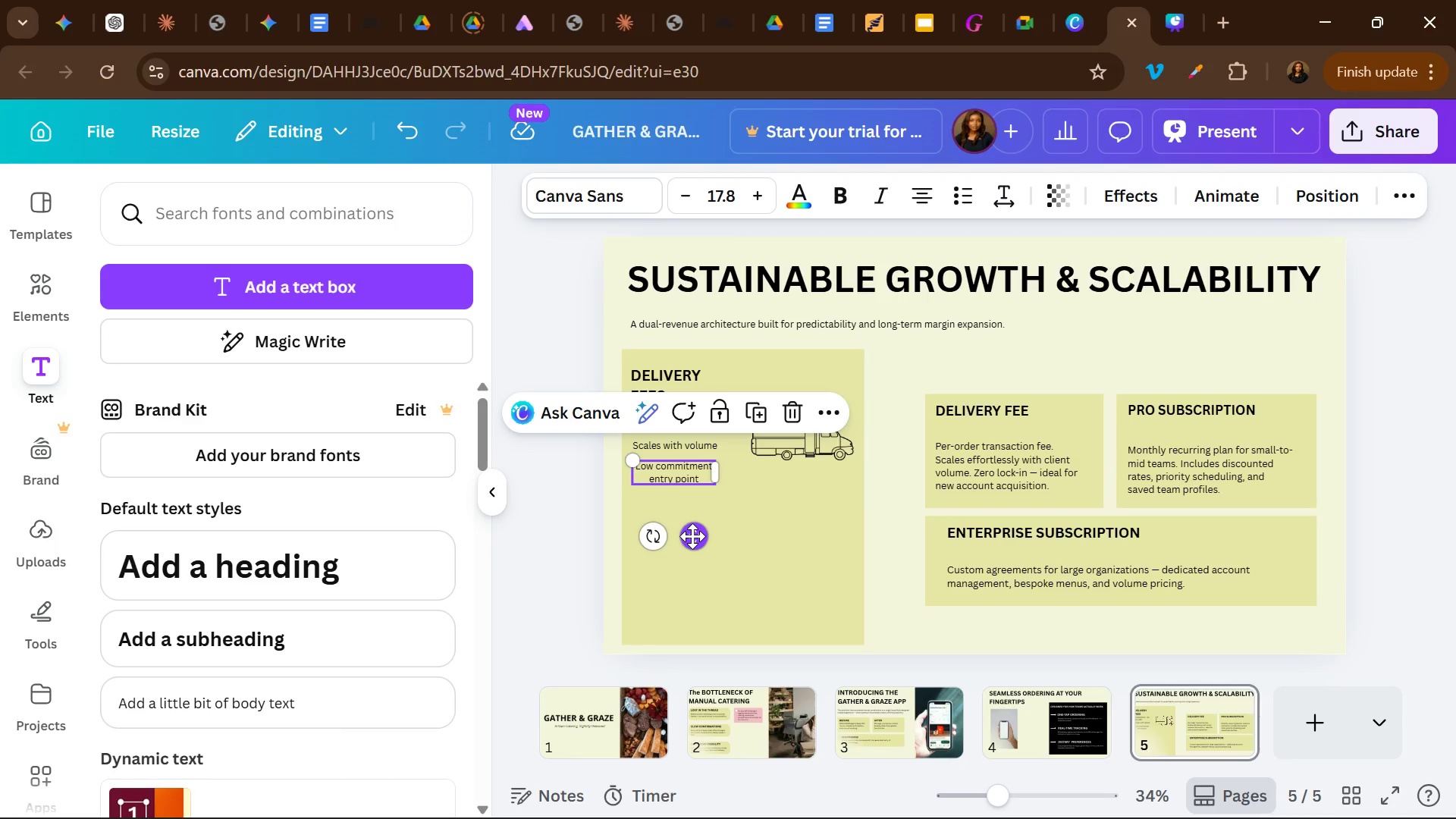 
left_click([758, 513])
 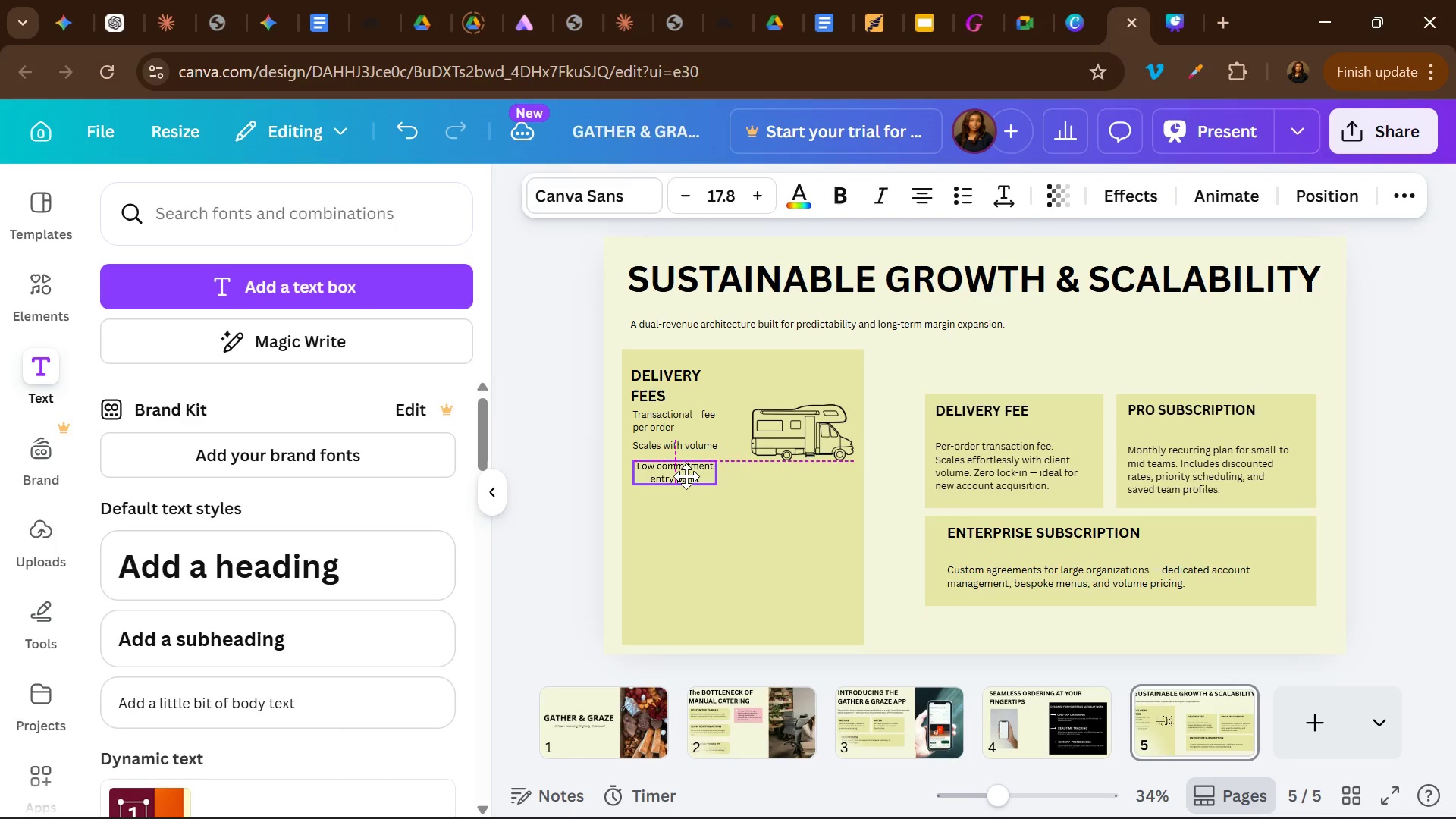 
wait(7.25)
 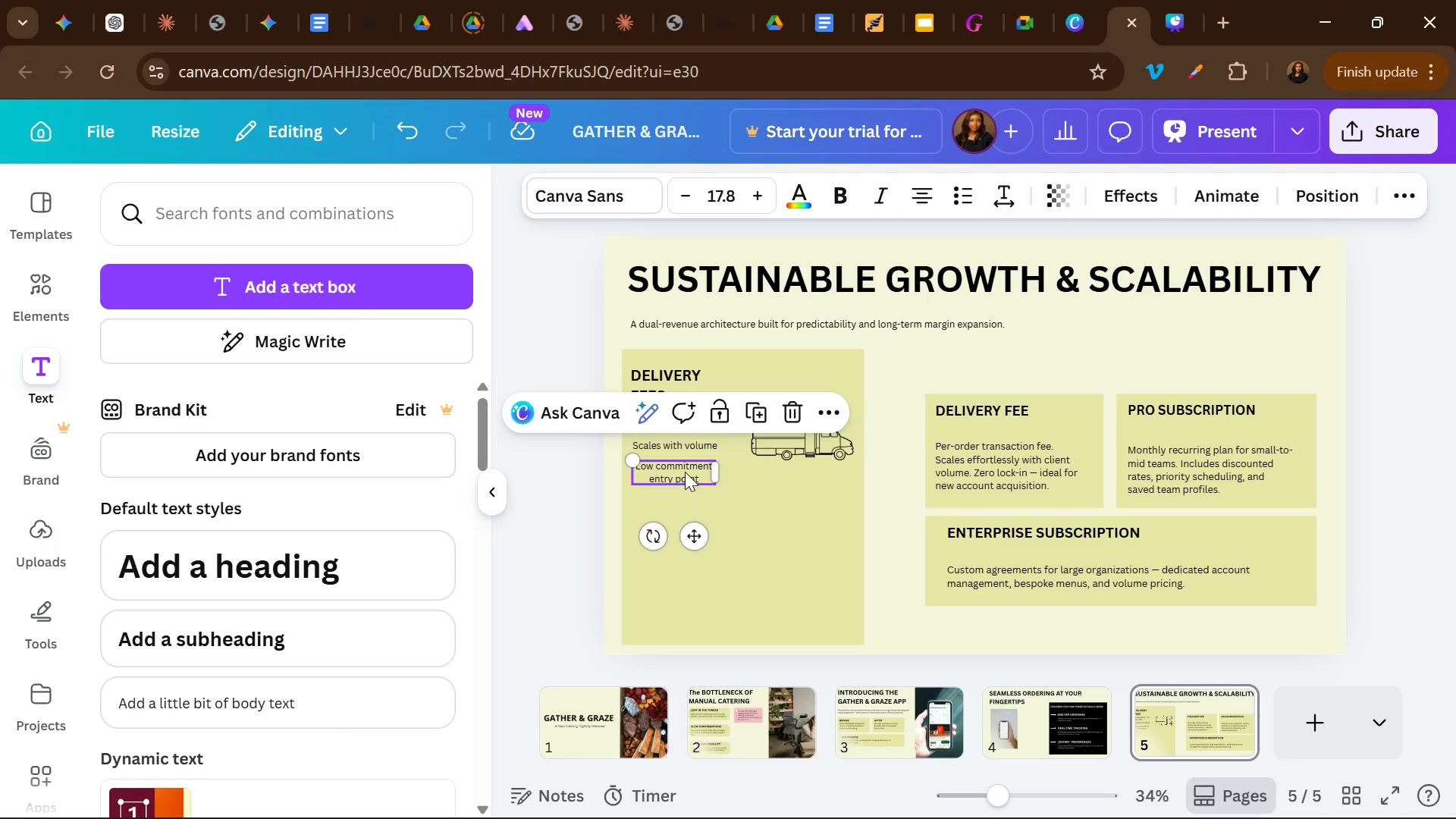 
left_click([929, 206])
 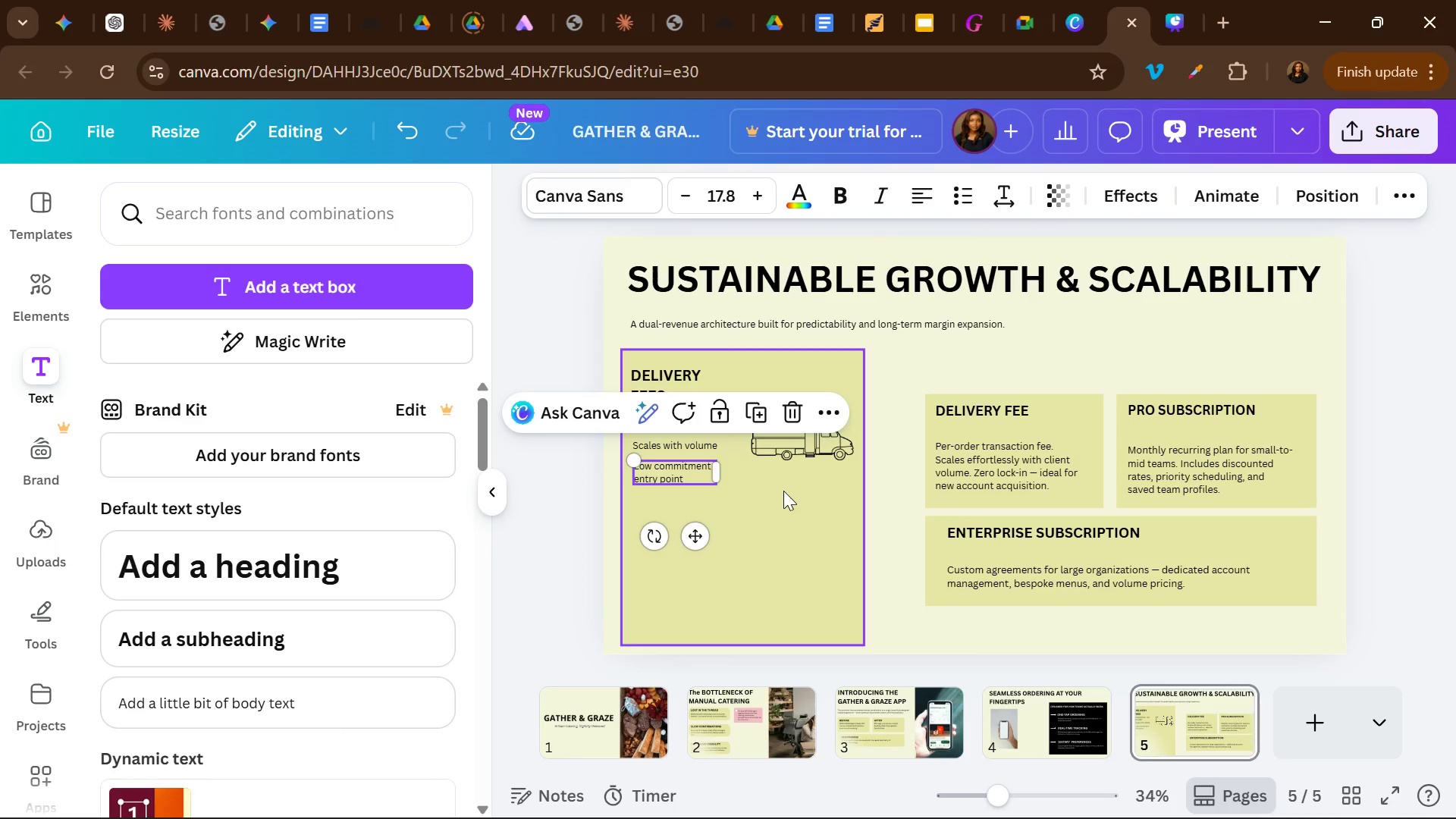 
left_click([783, 492])
 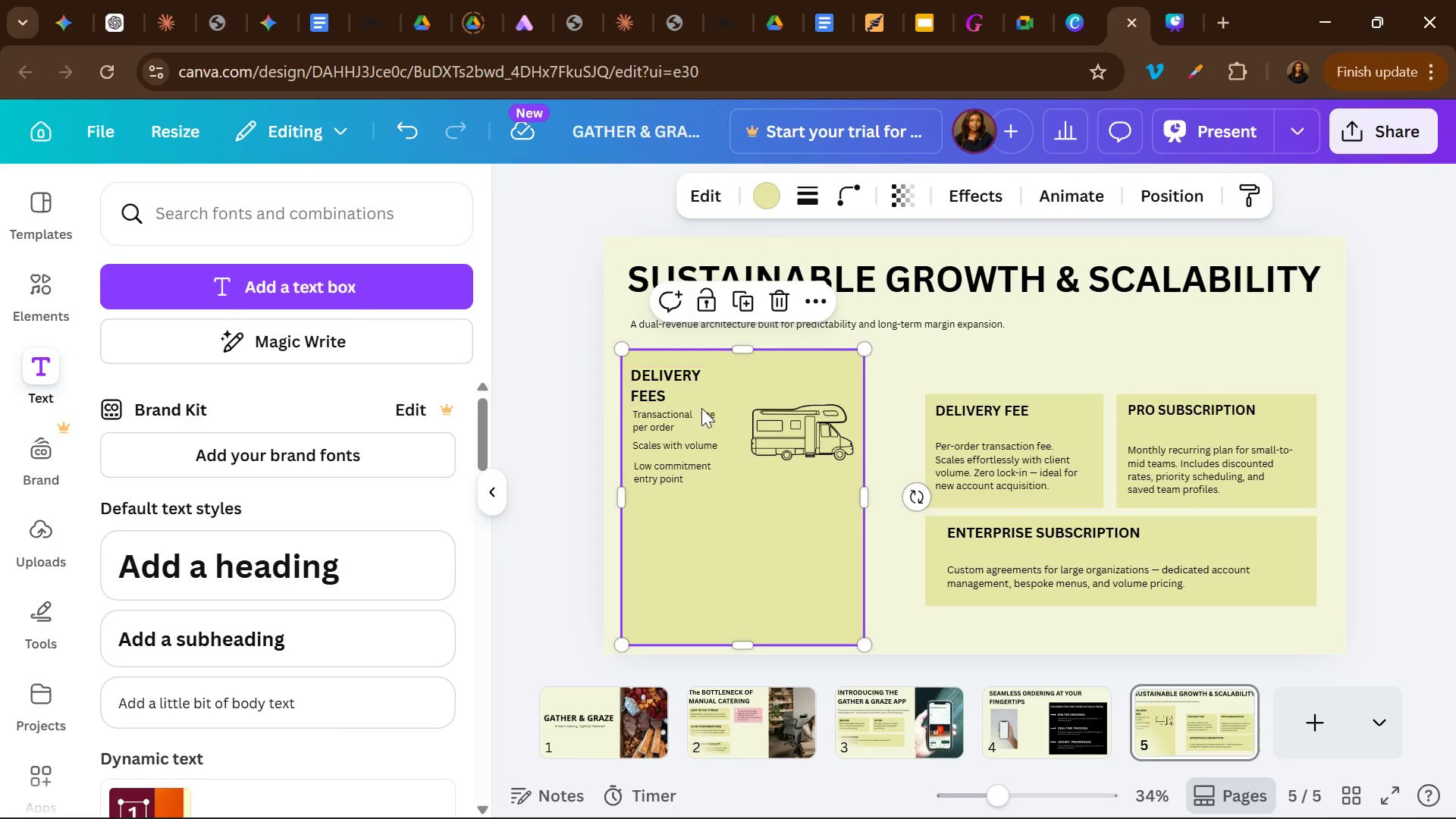 
left_click([701, 418])
 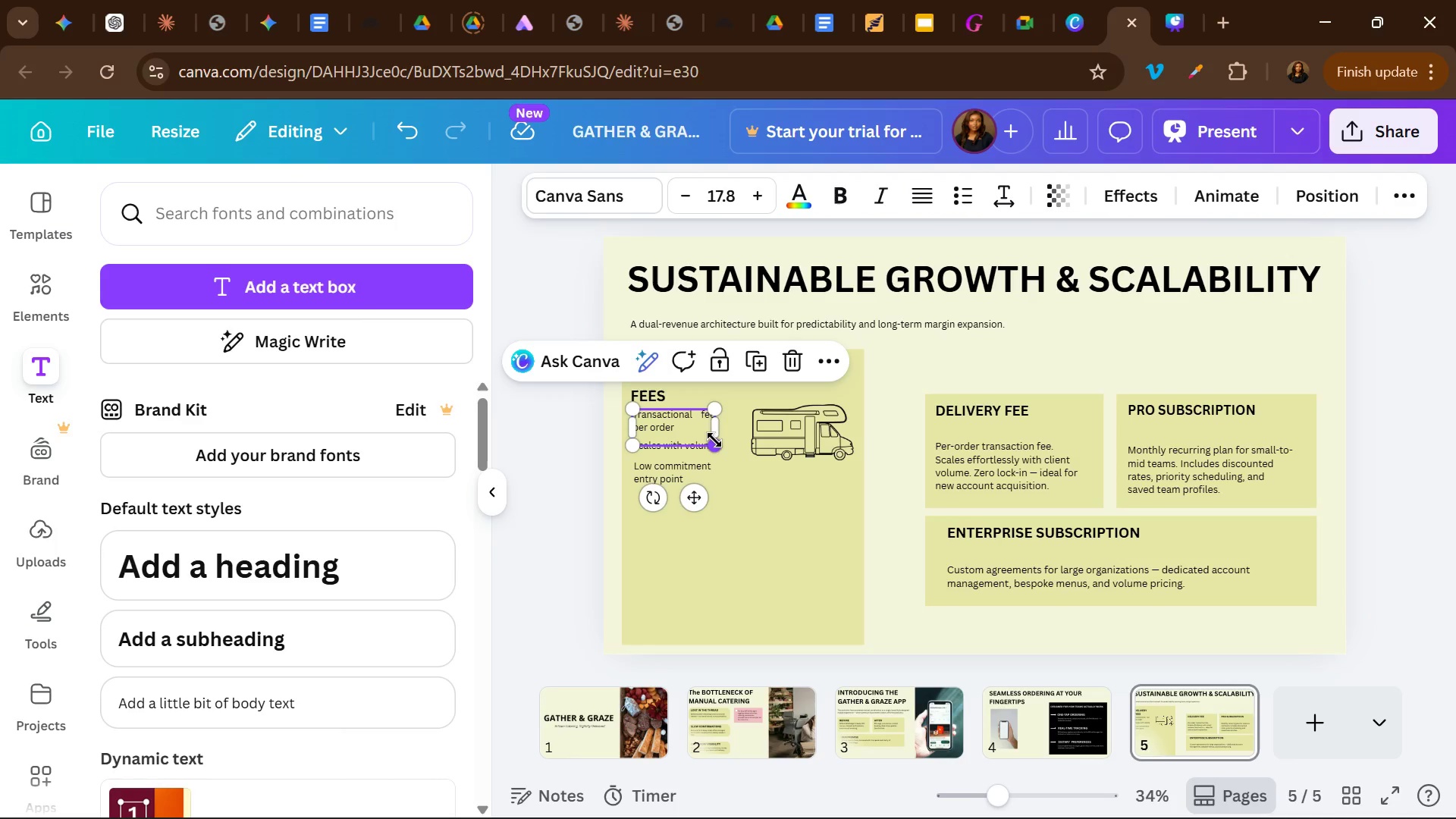 
left_click_drag(start_coordinate=[714, 440], to_coordinate=[716, 428])
 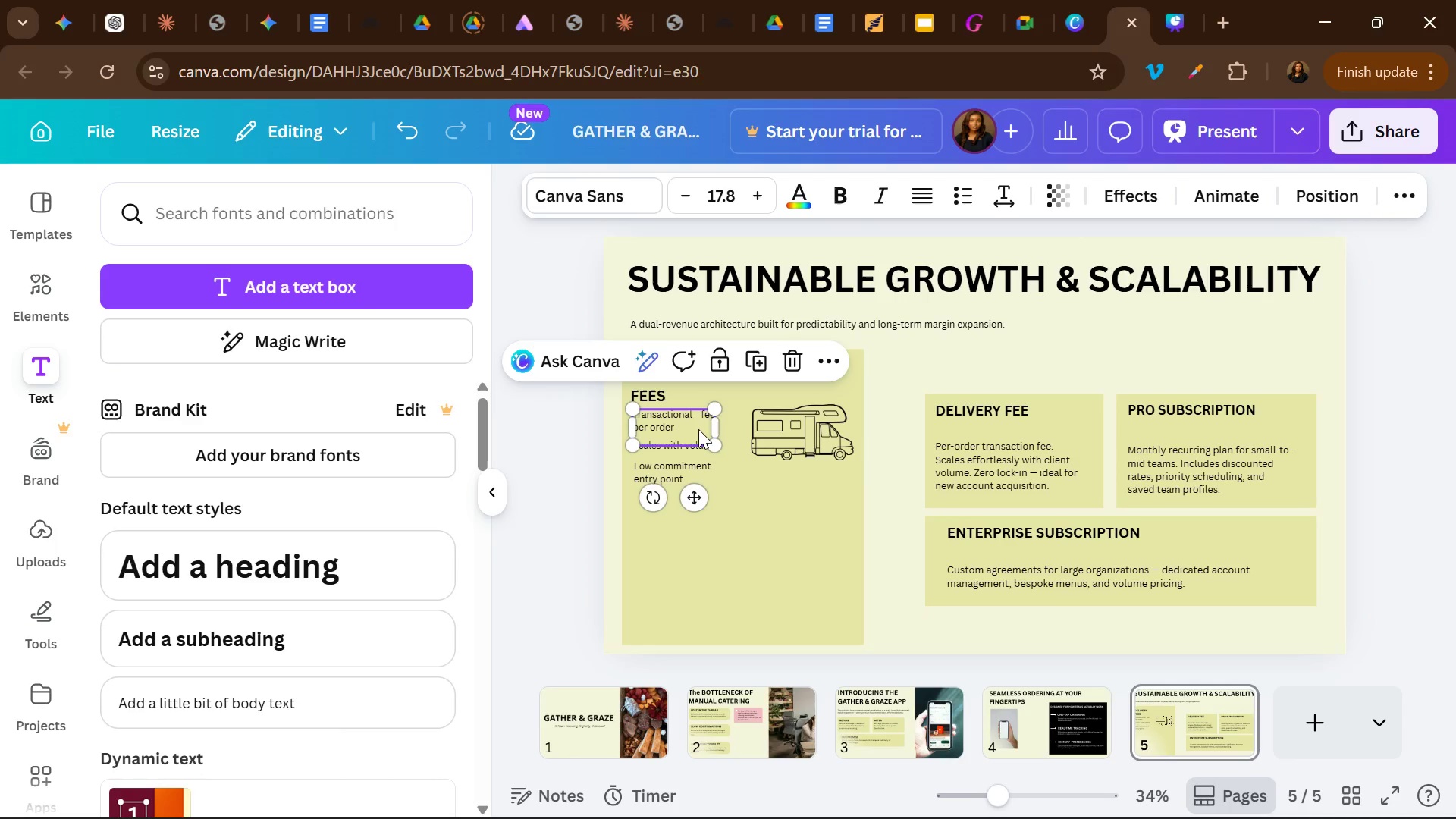 
left_click([698, 429])
 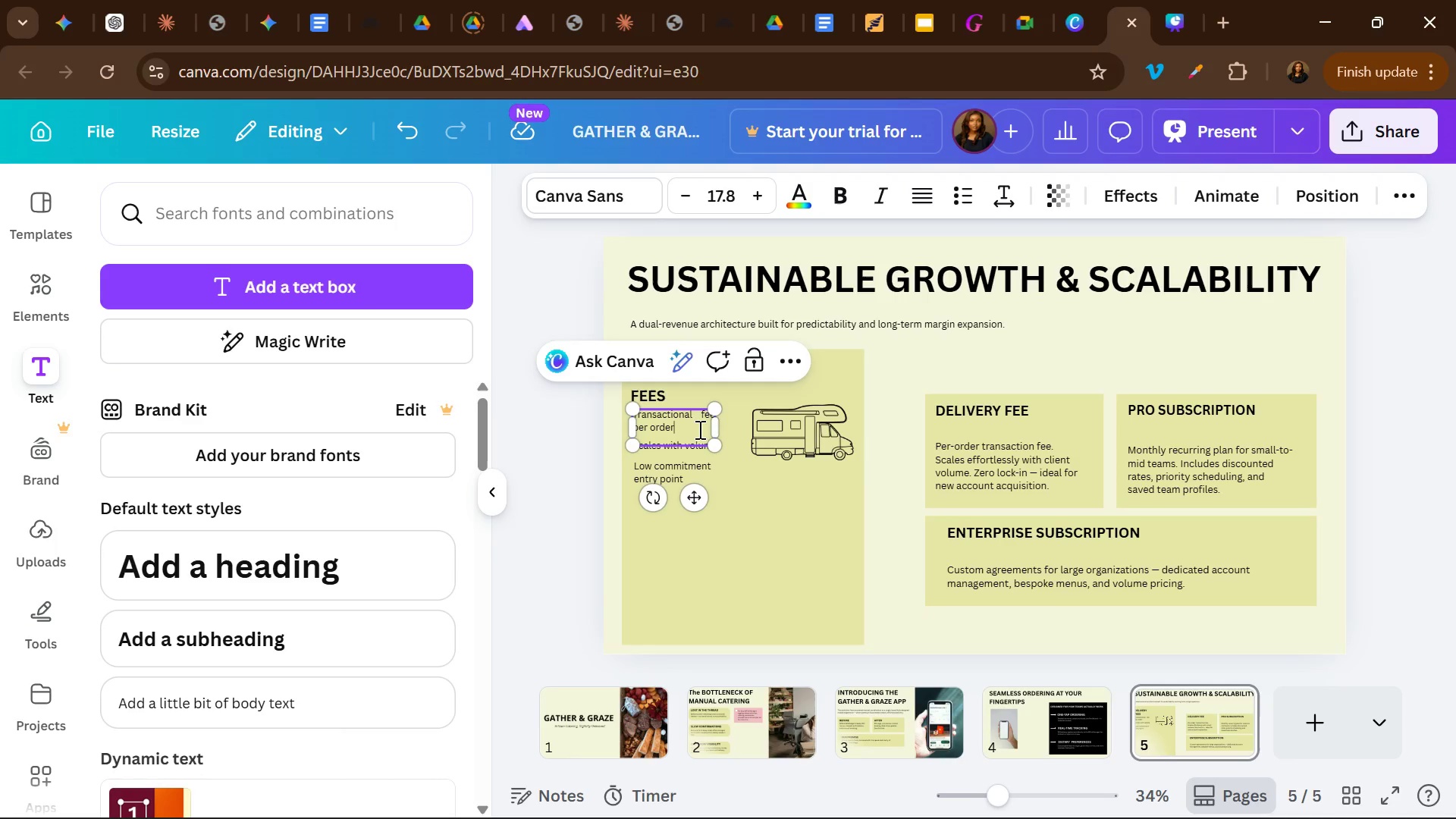 
left_click([698, 429])
 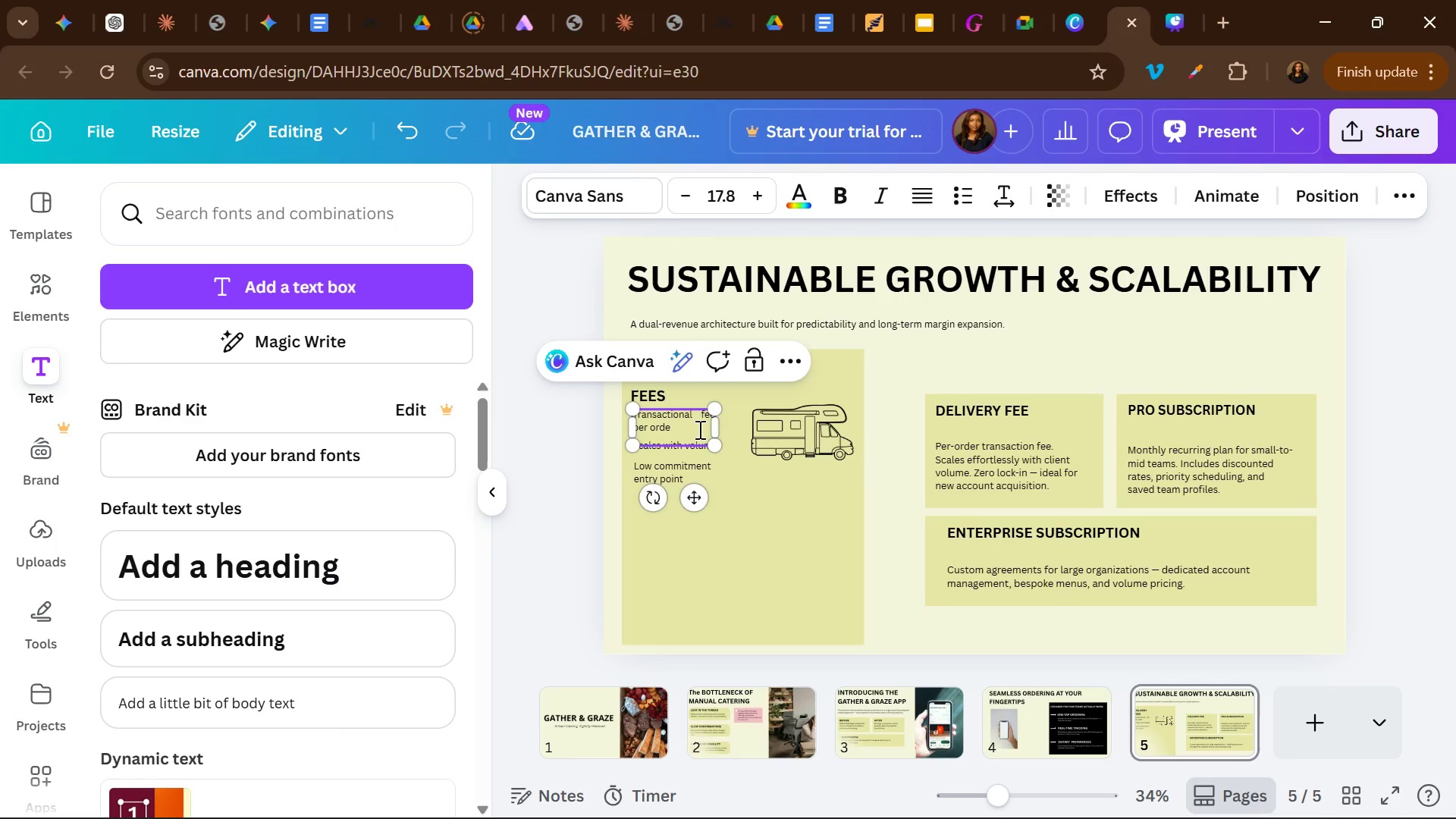 
hold_key(key=Backspace, duration=0.95)
 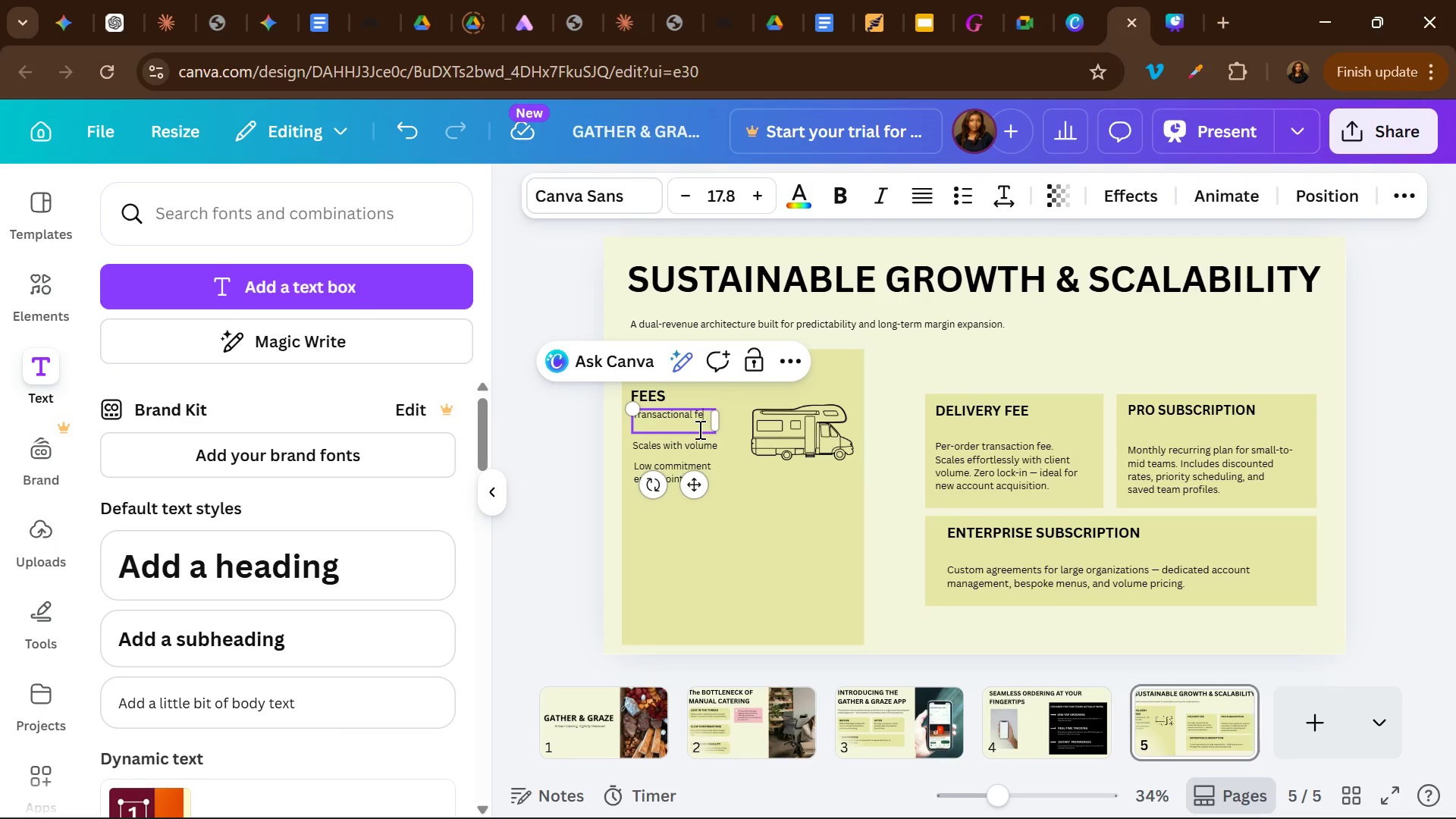 
key(Backspace)
key(Backspace)
key(Backspace)
key(Backspace)
type( fee per order)
 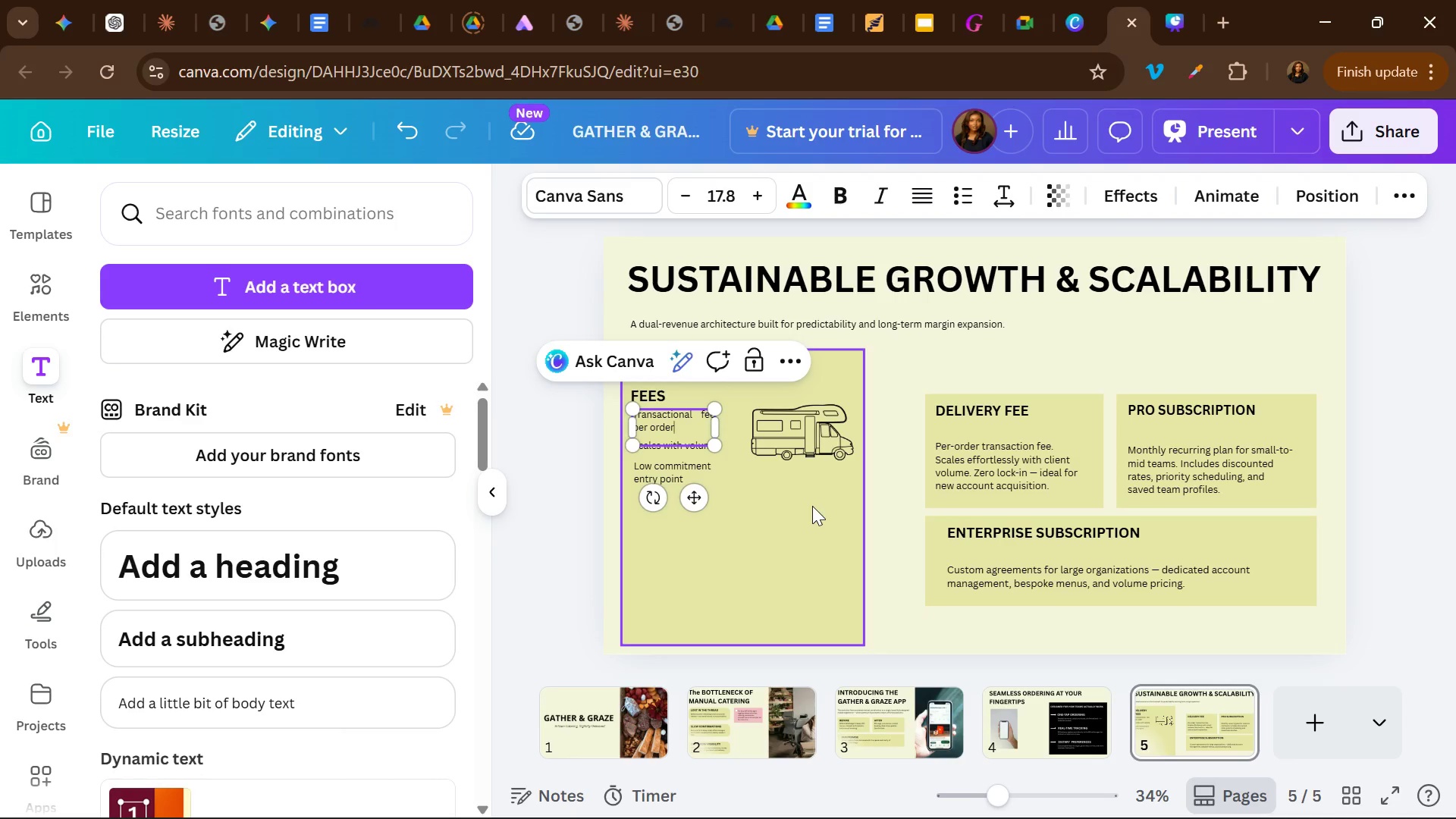 
left_click([812, 506])
 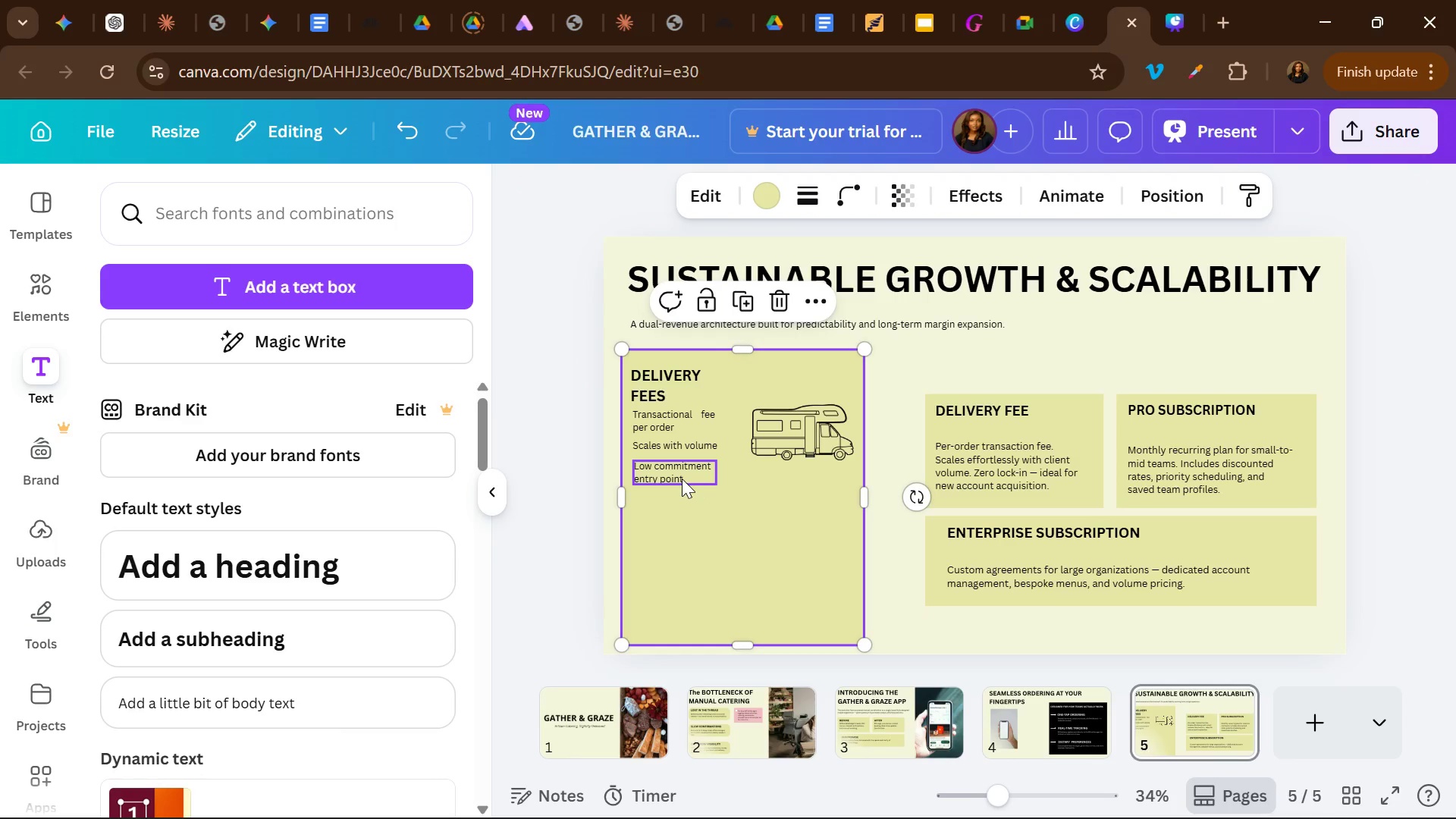 
left_click_drag(start_coordinate=[682, 479], to_coordinate=[682, 475])
 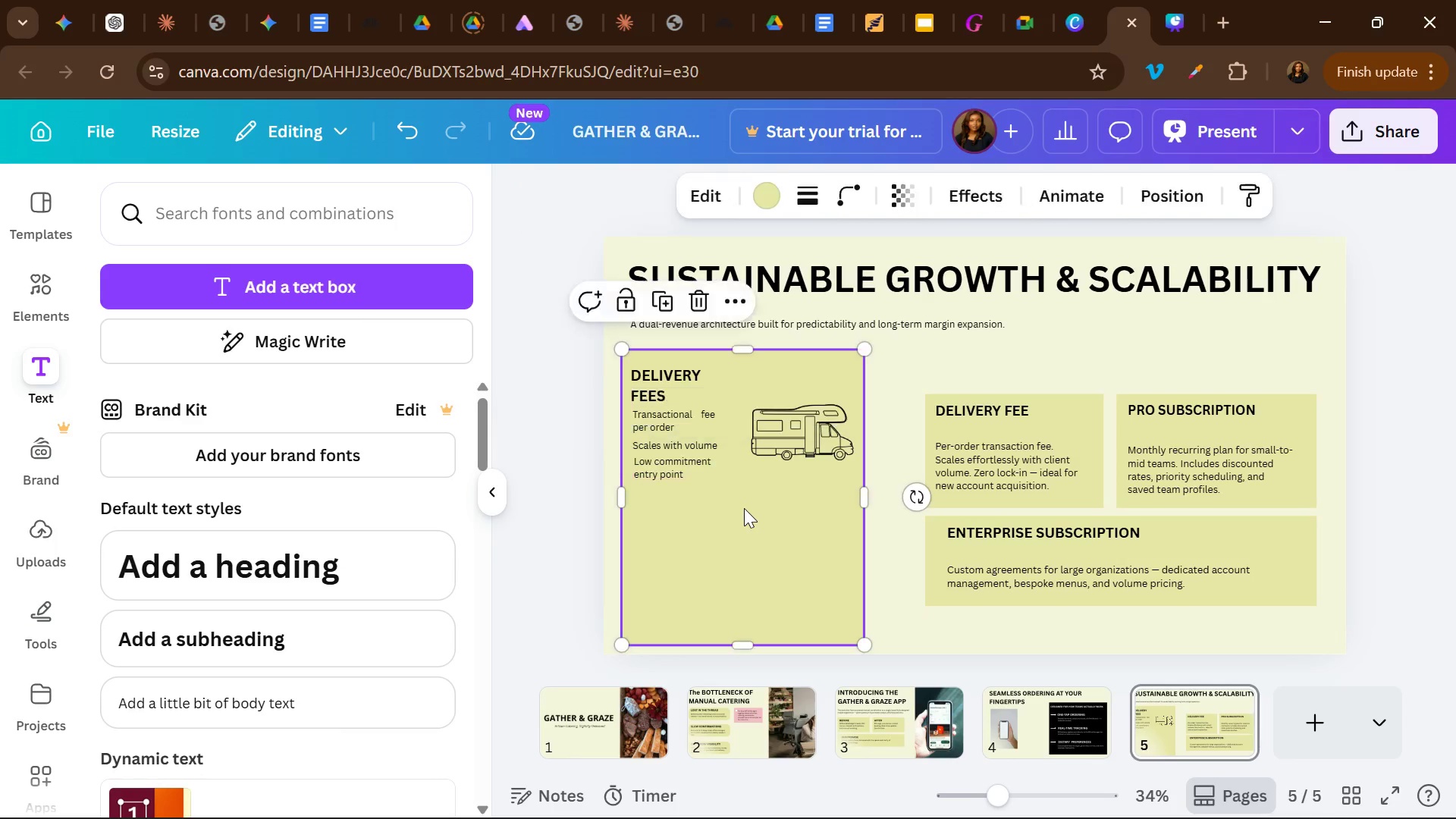 
left_click([744, 508])
 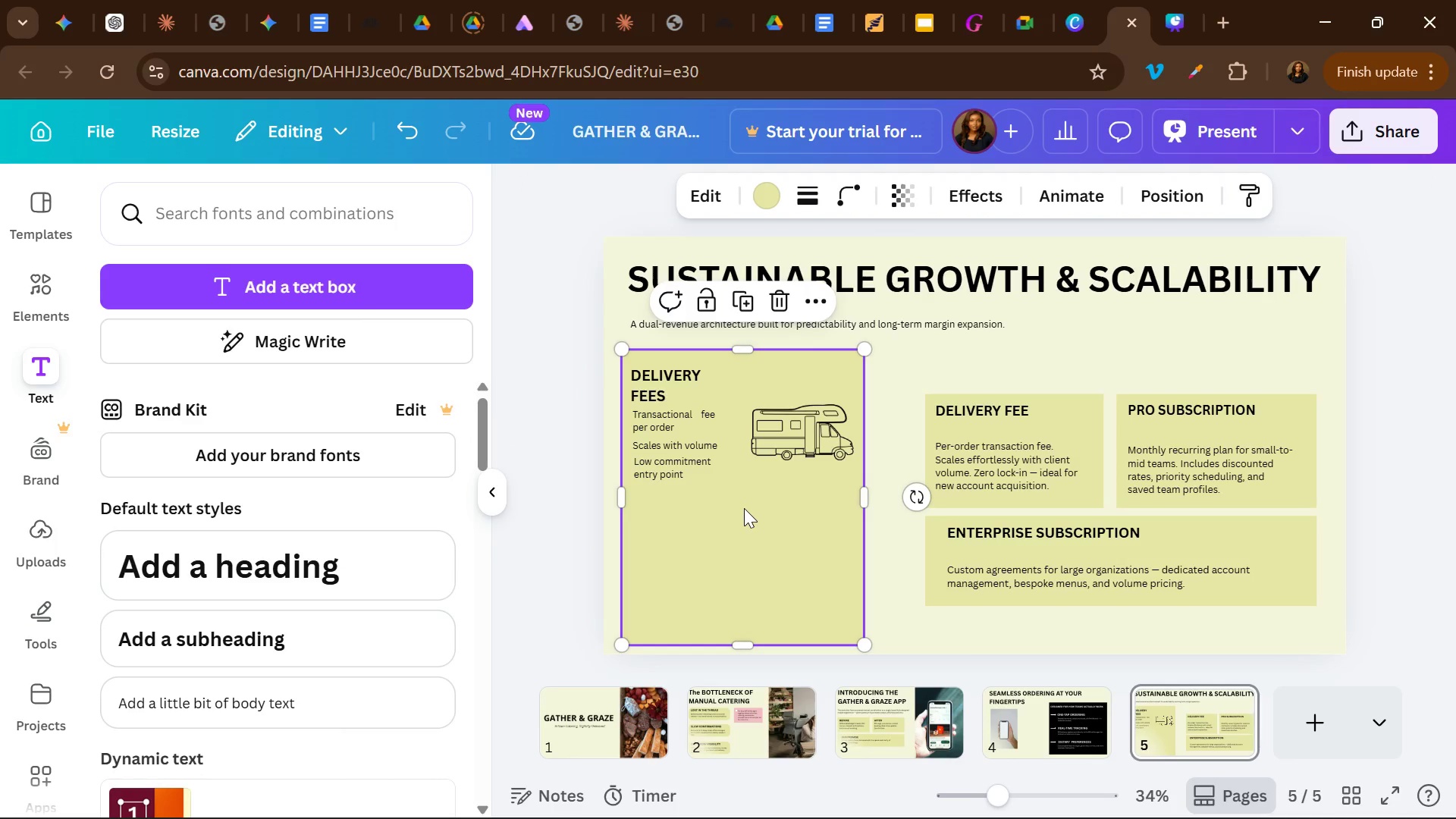 
wait(6.09)
 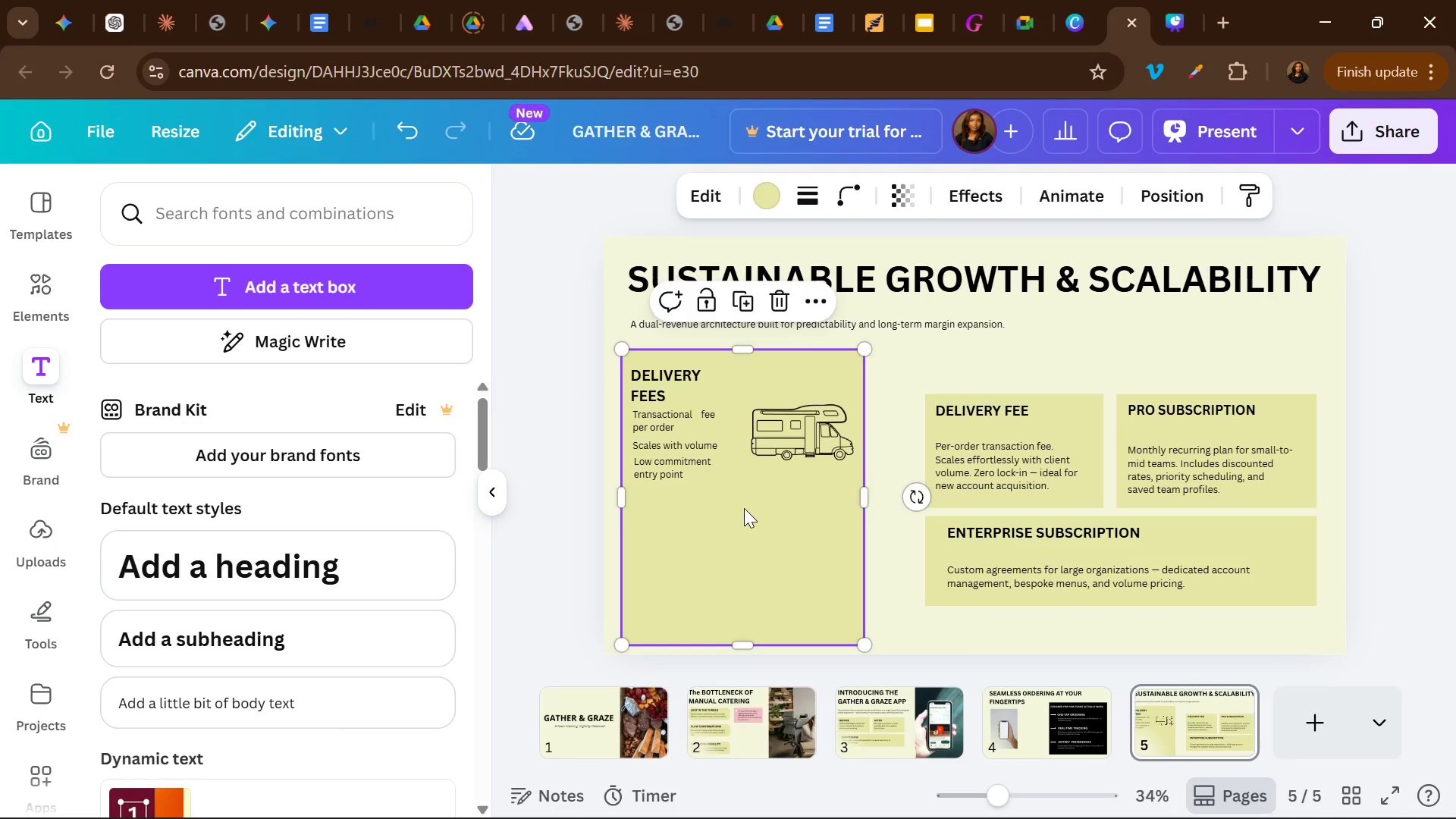 
left_click([667, 384])
 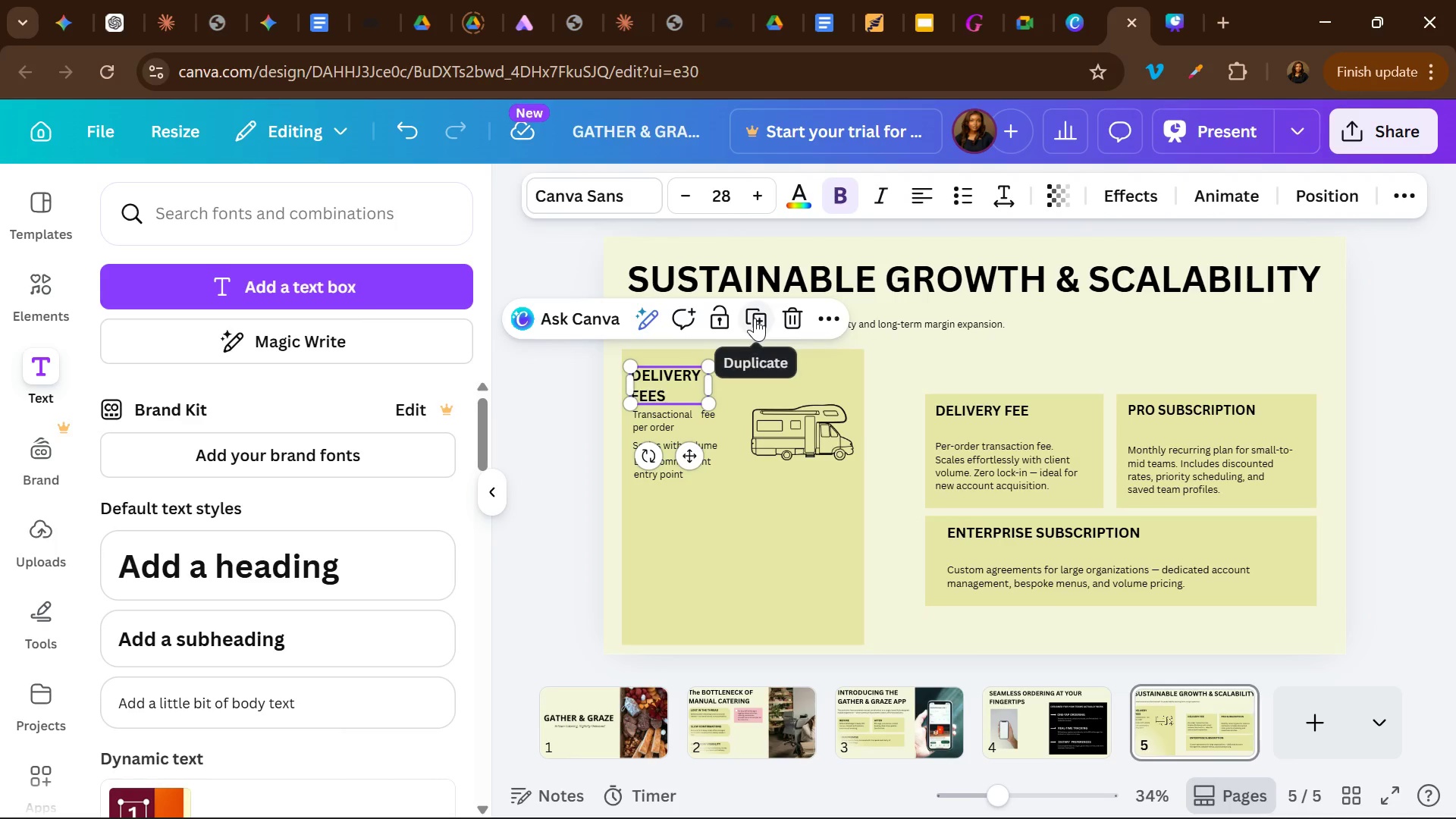 
left_click([755, 318])
 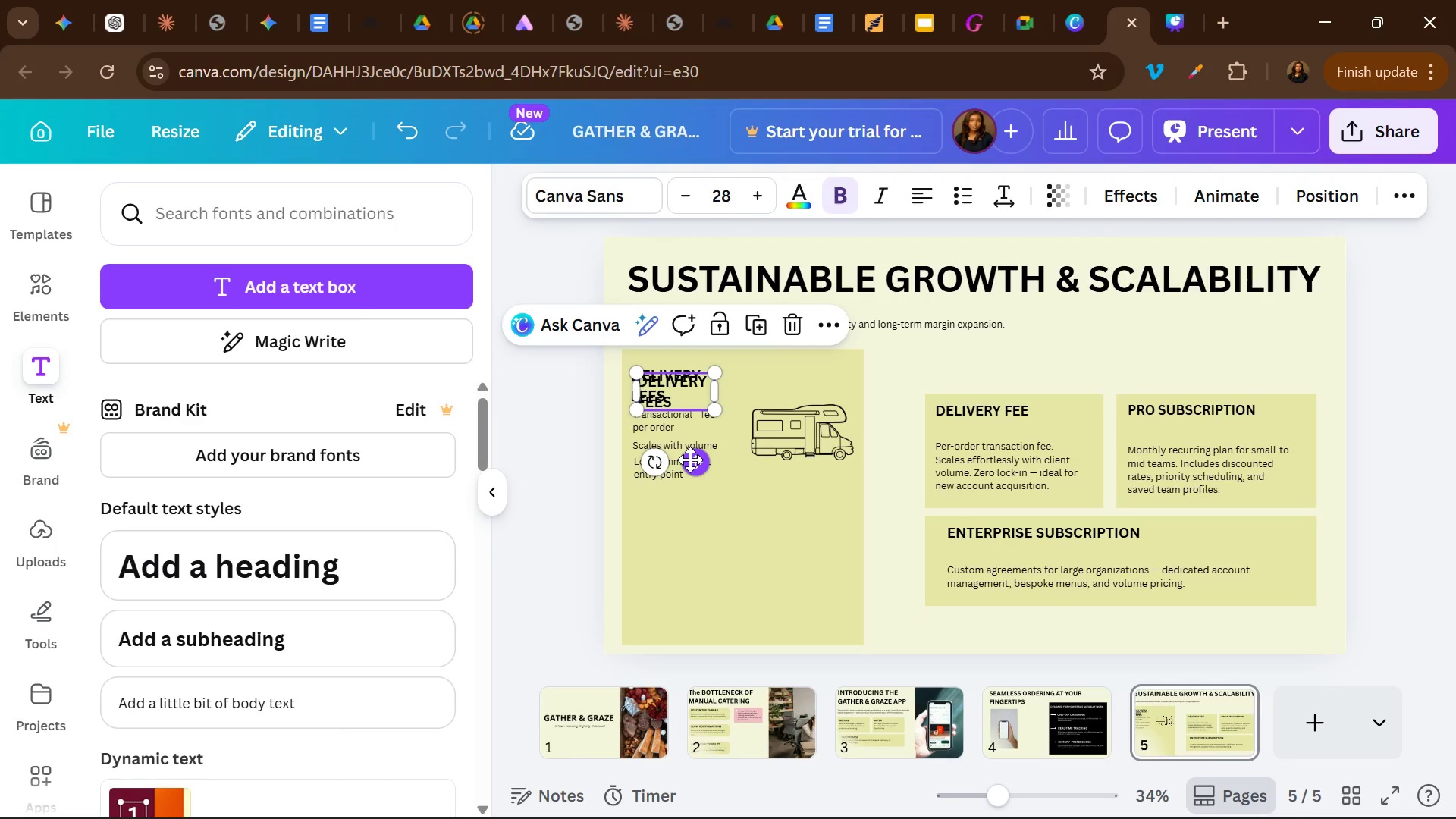 
left_click_drag(start_coordinate=[690, 460], to_coordinate=[682, 599])
 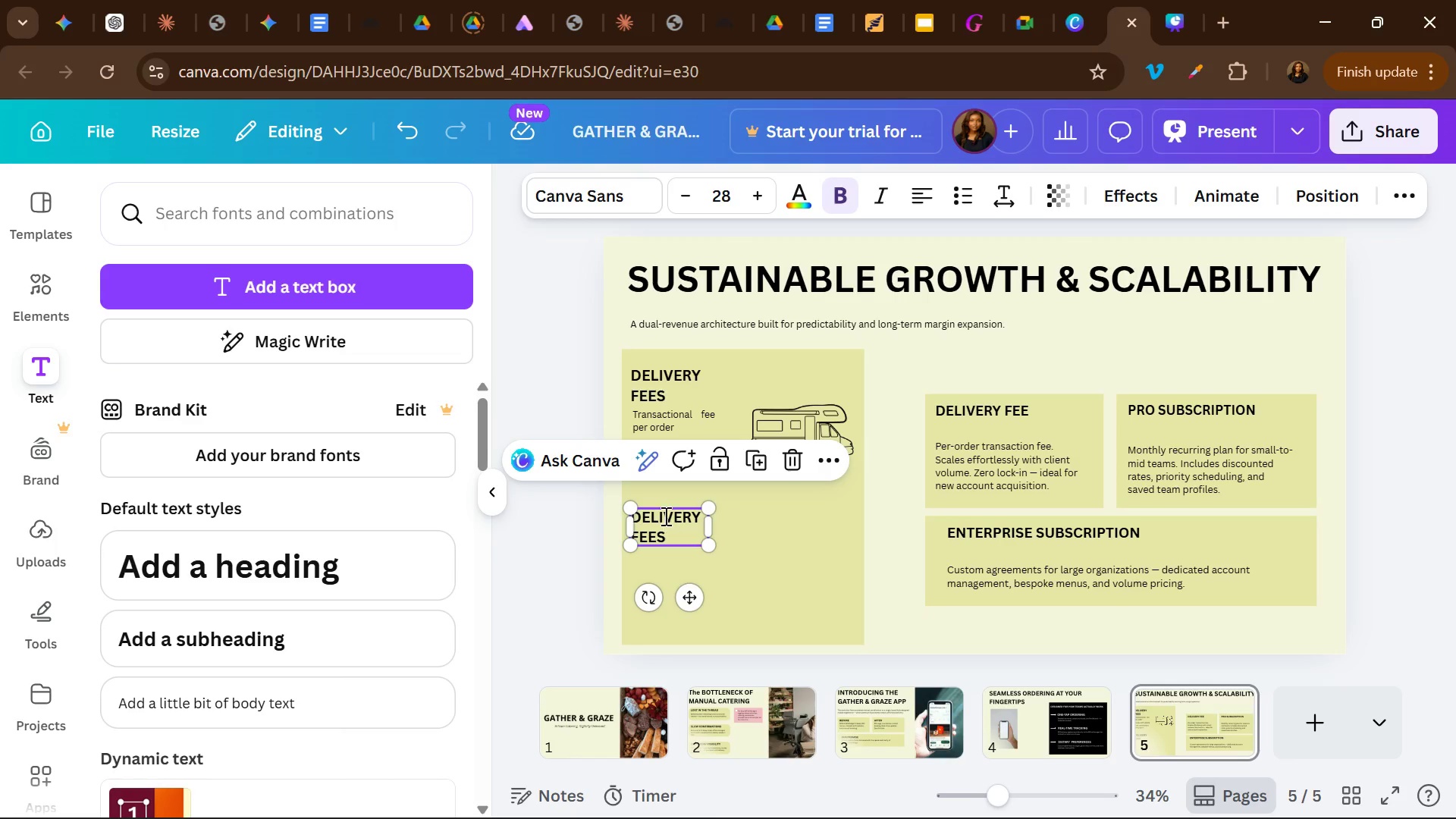 
double_click([664, 516])
 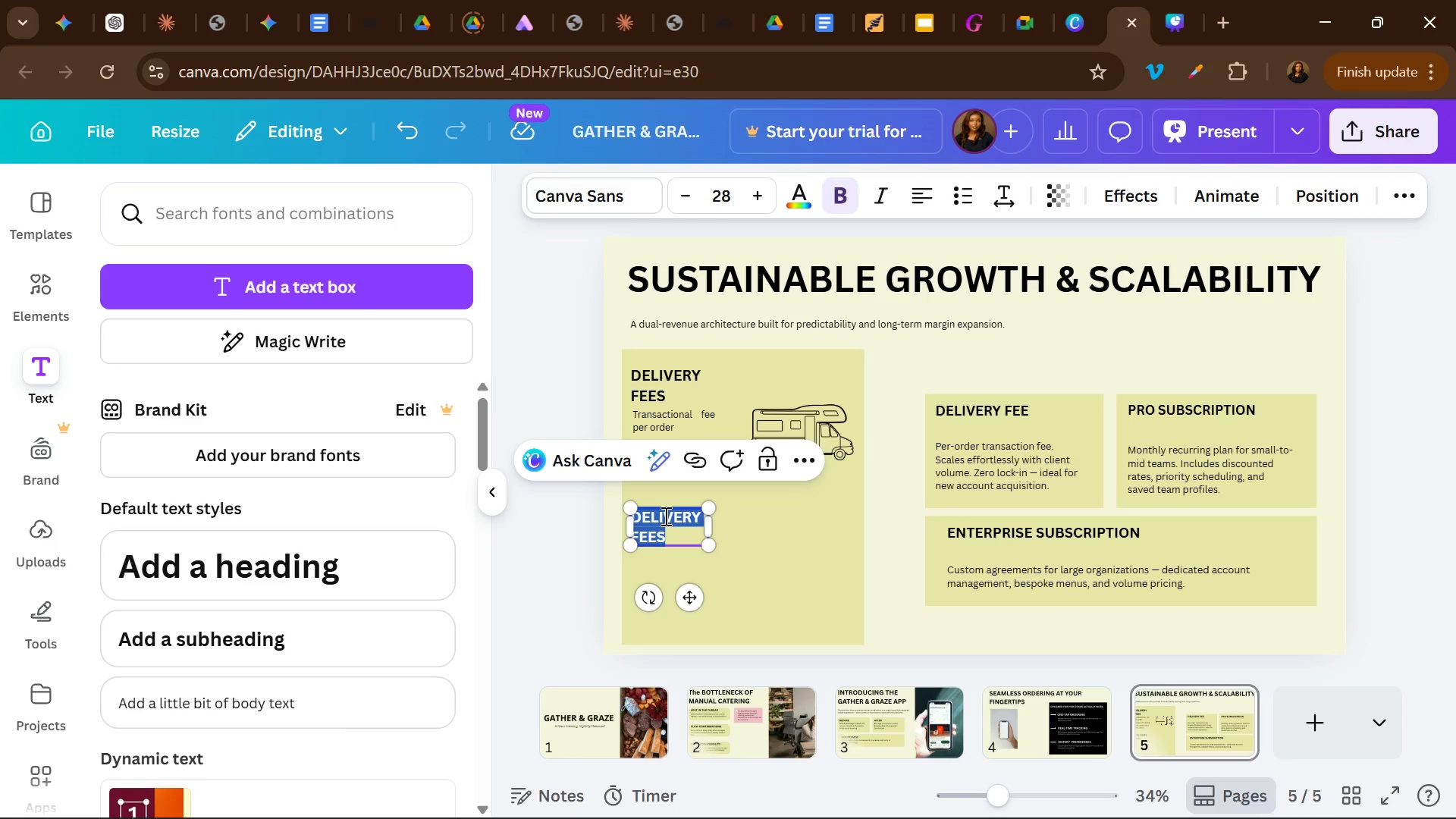 
type(TIEREED SUBSCRIPTION)
 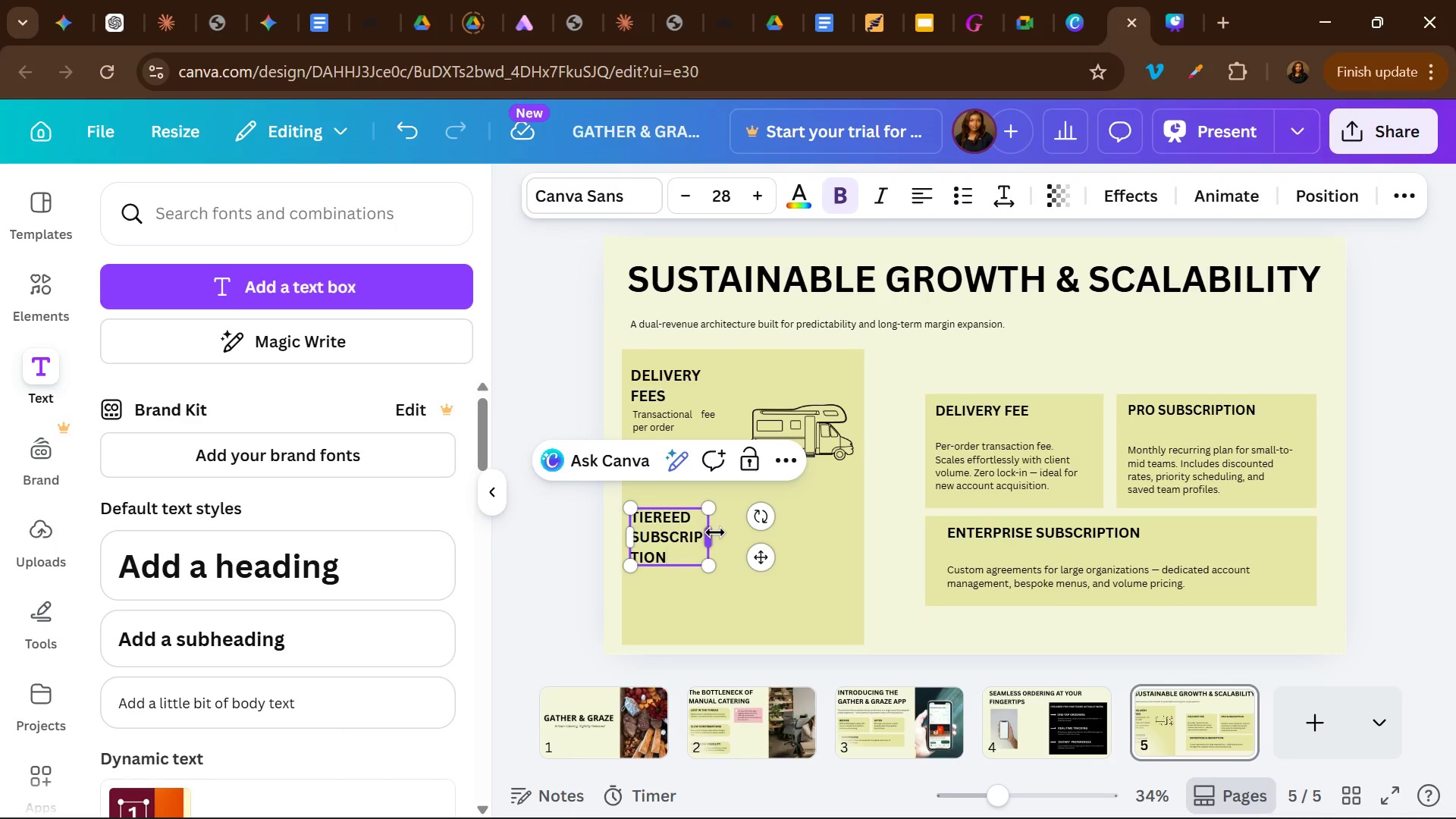 
left_click_drag(start_coordinate=[715, 532], to_coordinate=[745, 532])
 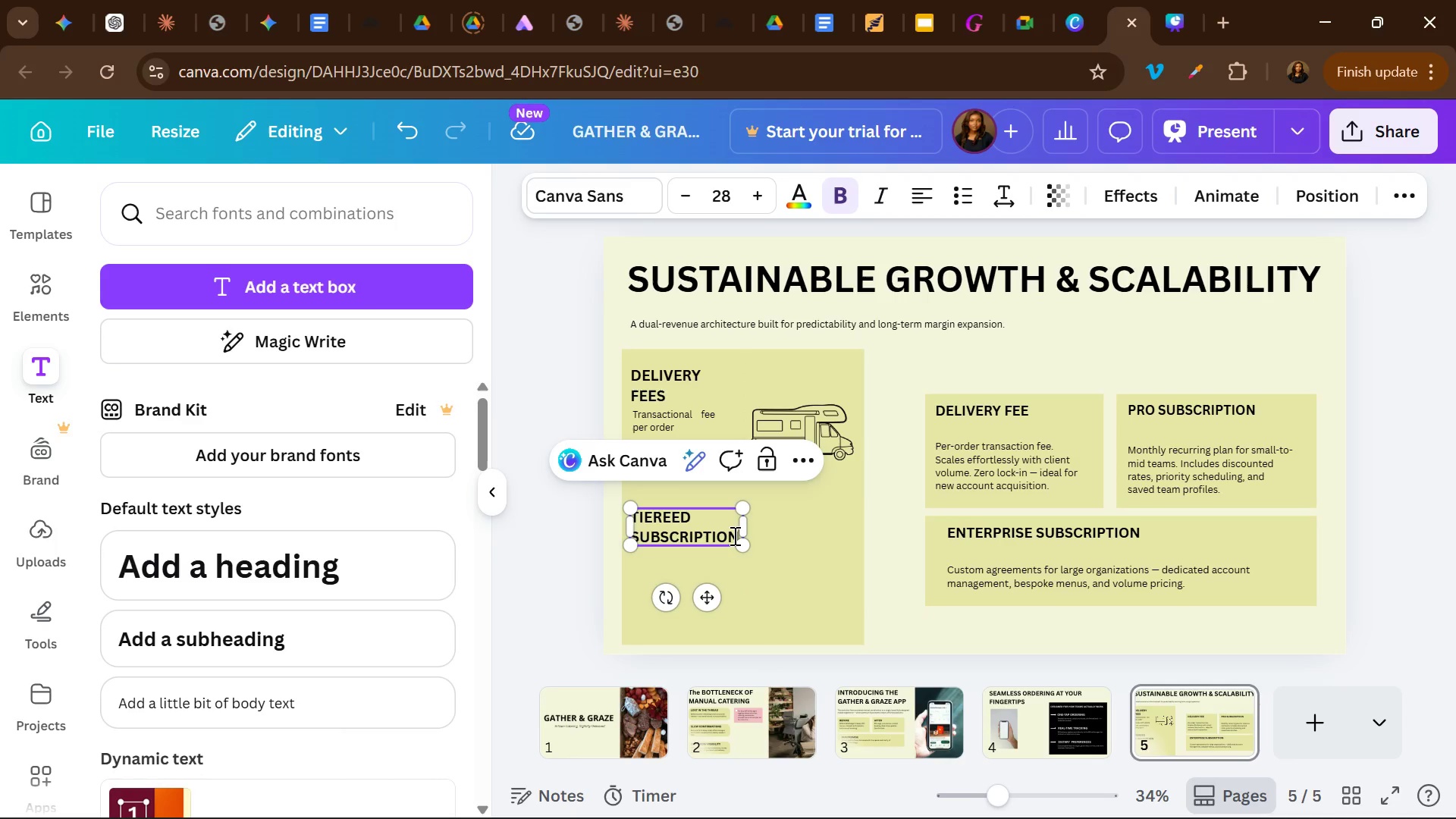 
left_click([733, 535])
 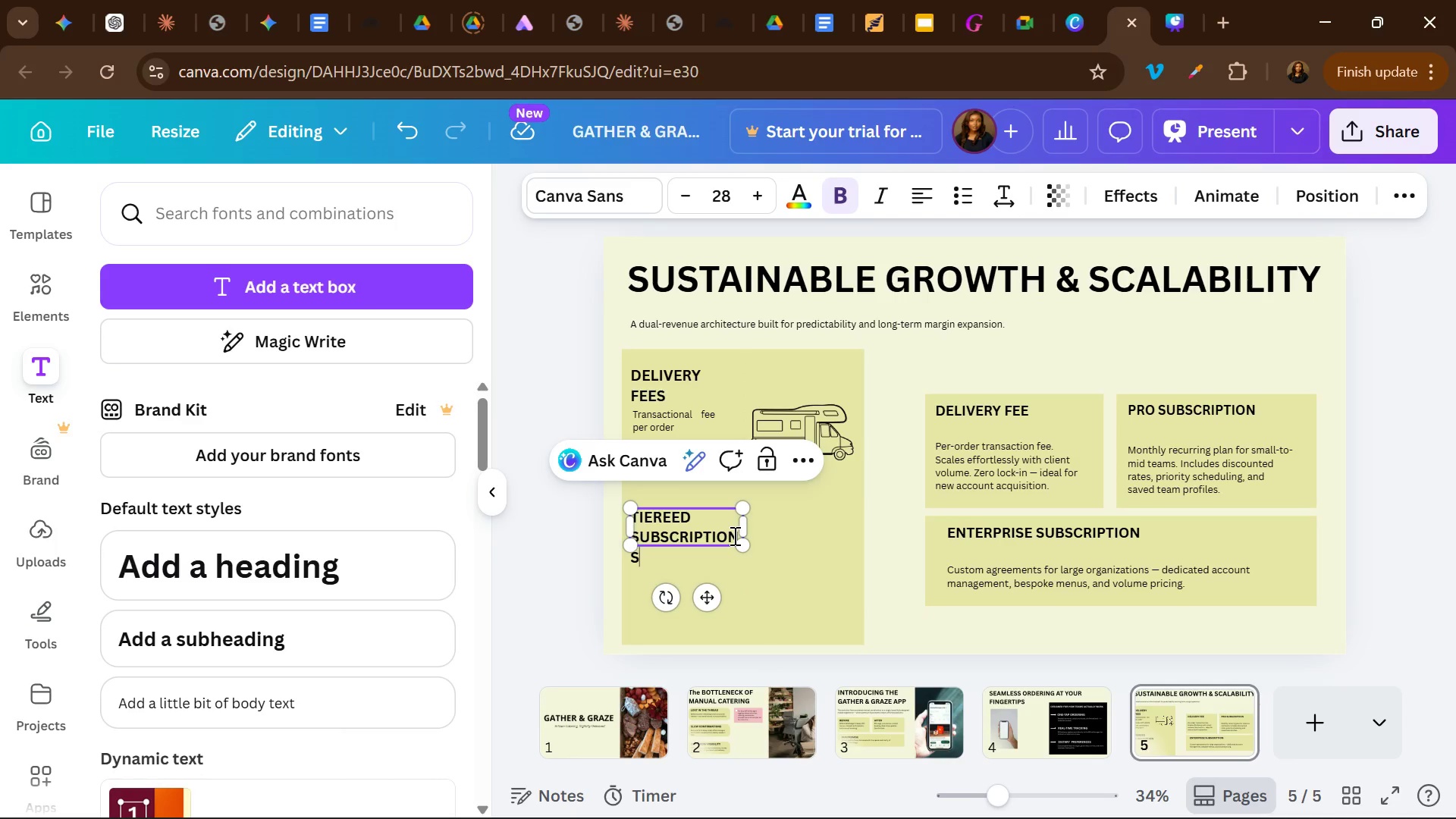 
type(S)
key(Backspace)
key(Backspace)
type(NS)
 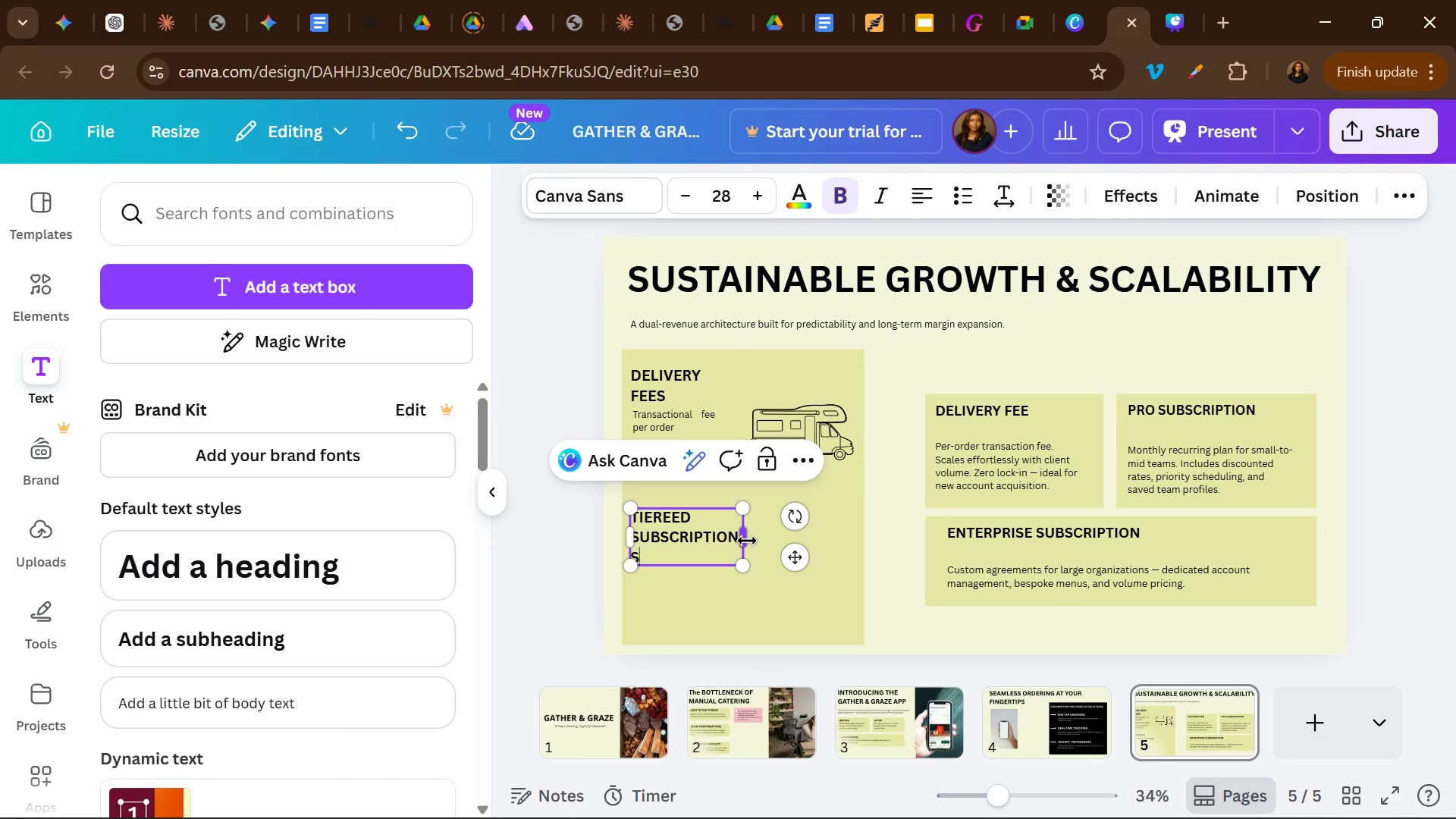 
left_click_drag(start_coordinate=[747, 541], to_coordinate=[756, 540])
 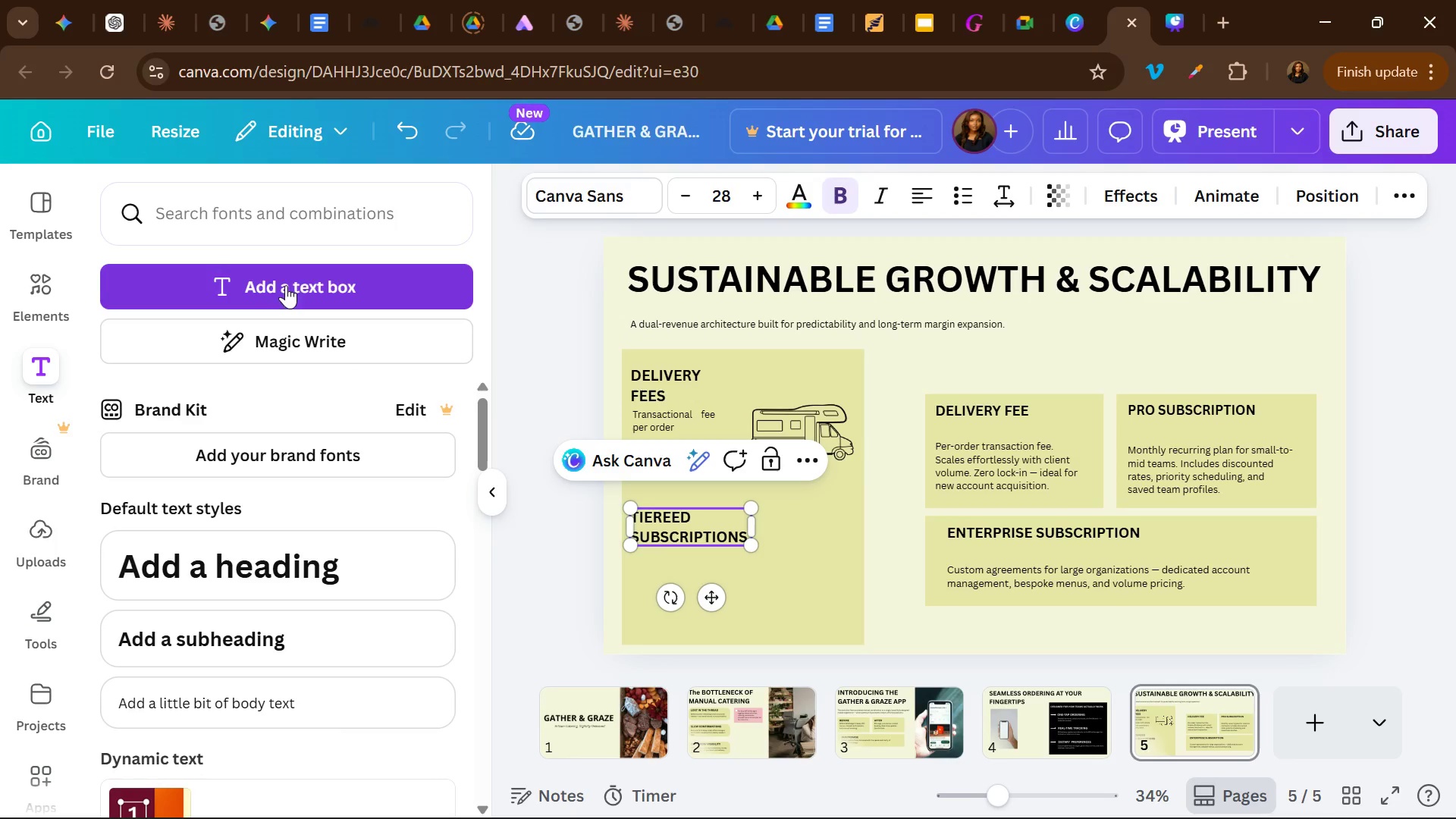 
wait(6.28)
 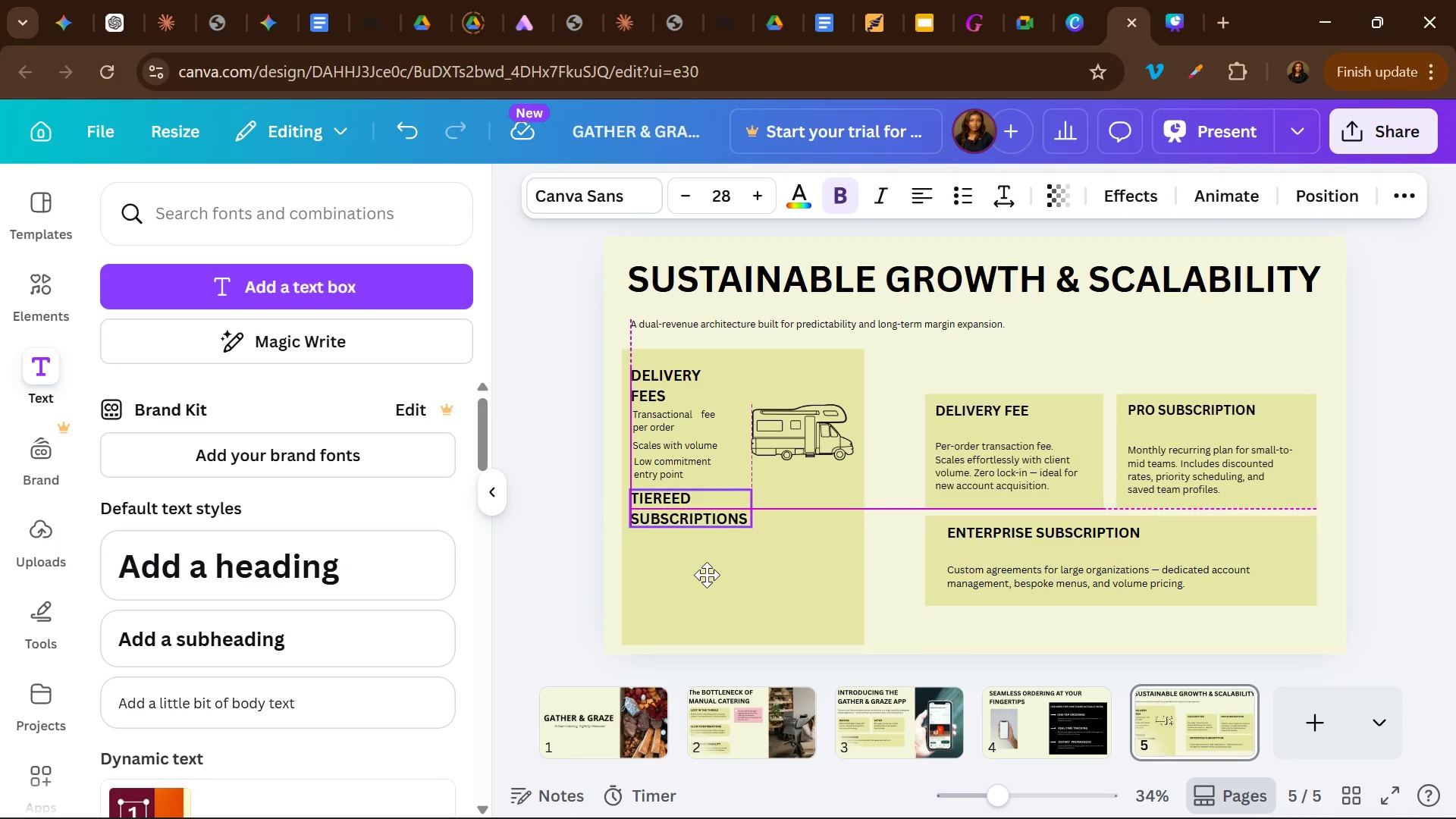 
left_click([9, 293])
 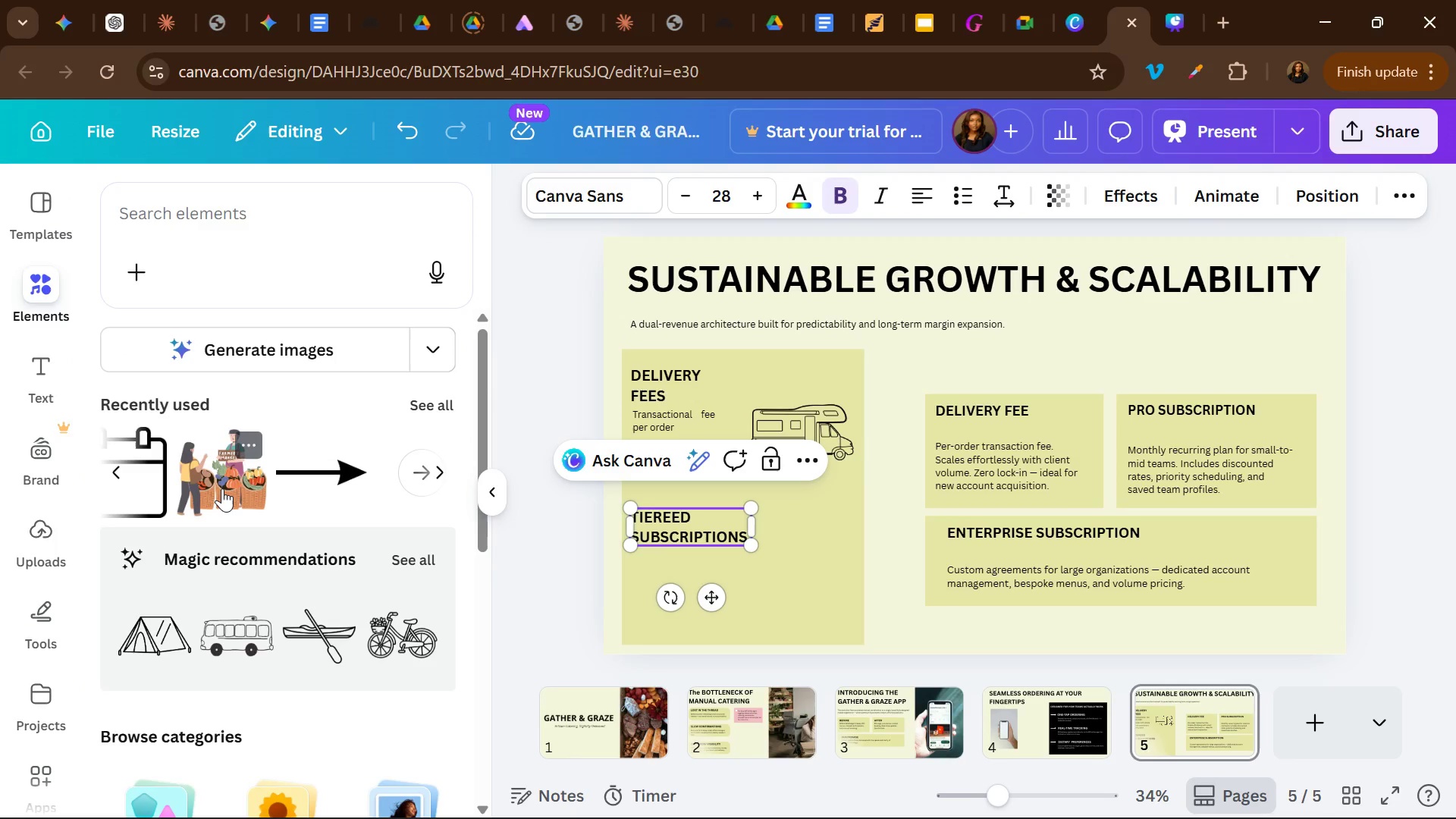 
left_click([222, 488])
 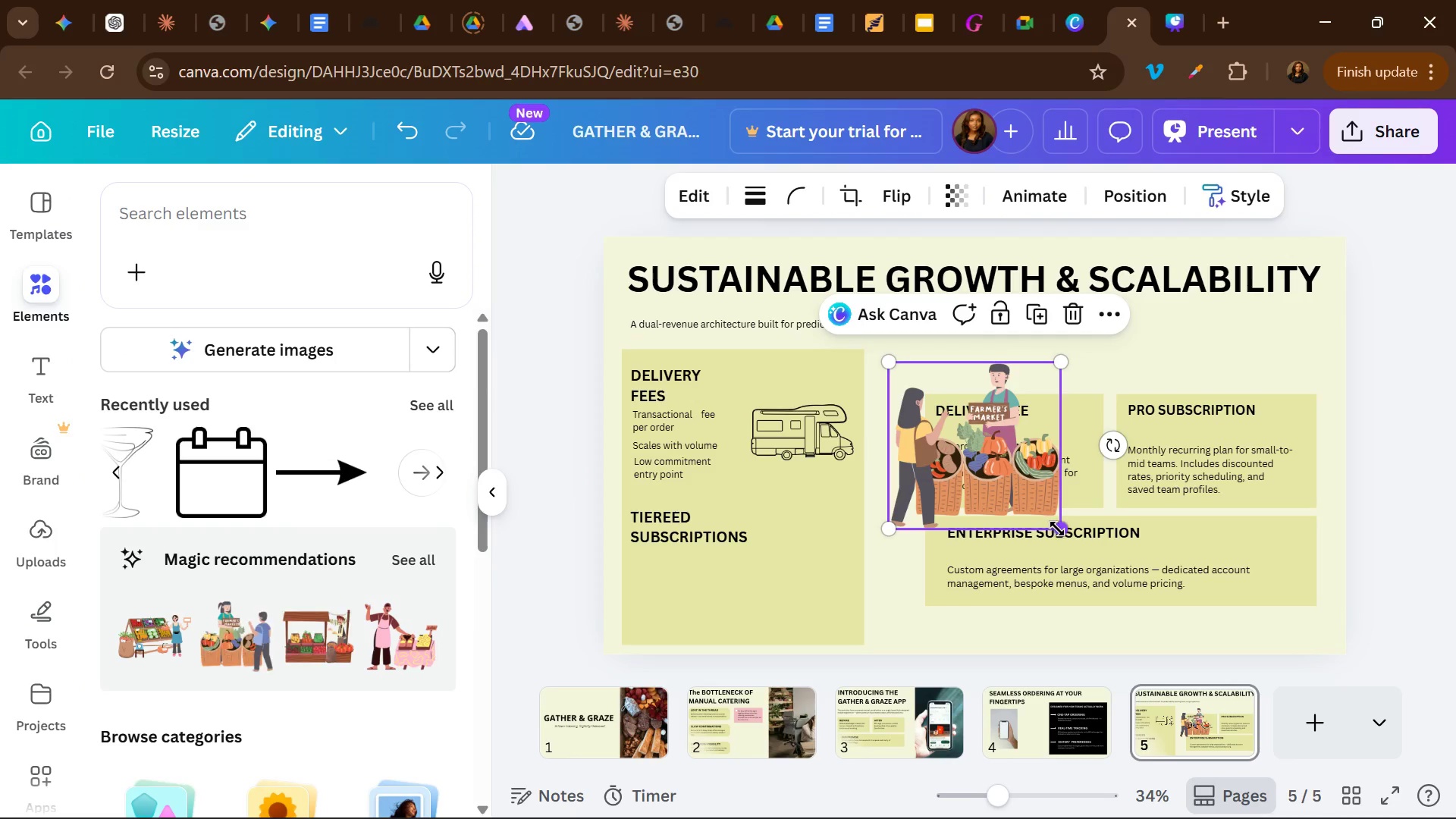 
left_click_drag(start_coordinate=[1061, 529], to_coordinate=[956, 451])
 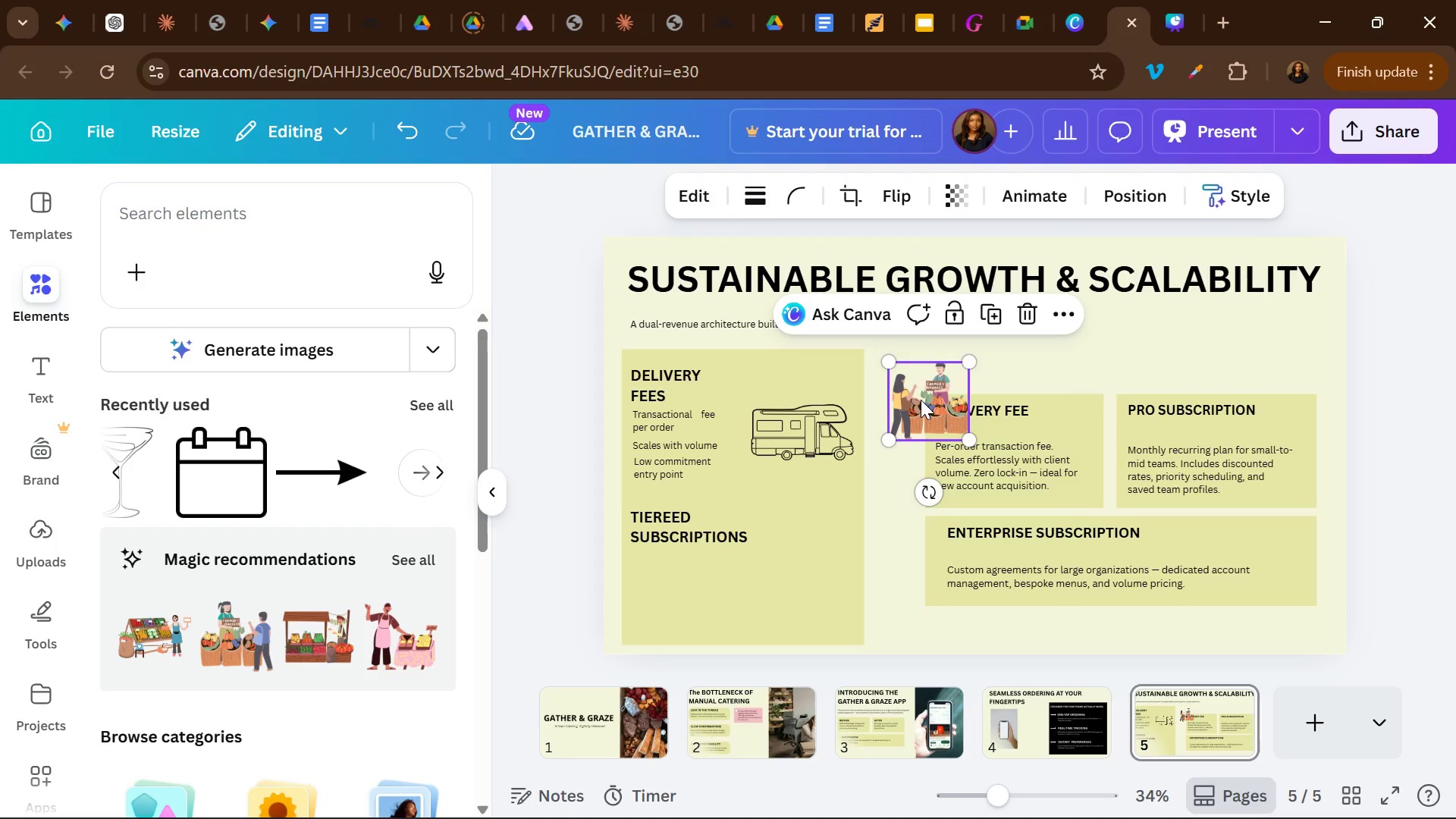 
left_click_drag(start_coordinate=[921, 400], to_coordinate=[813, 588])
 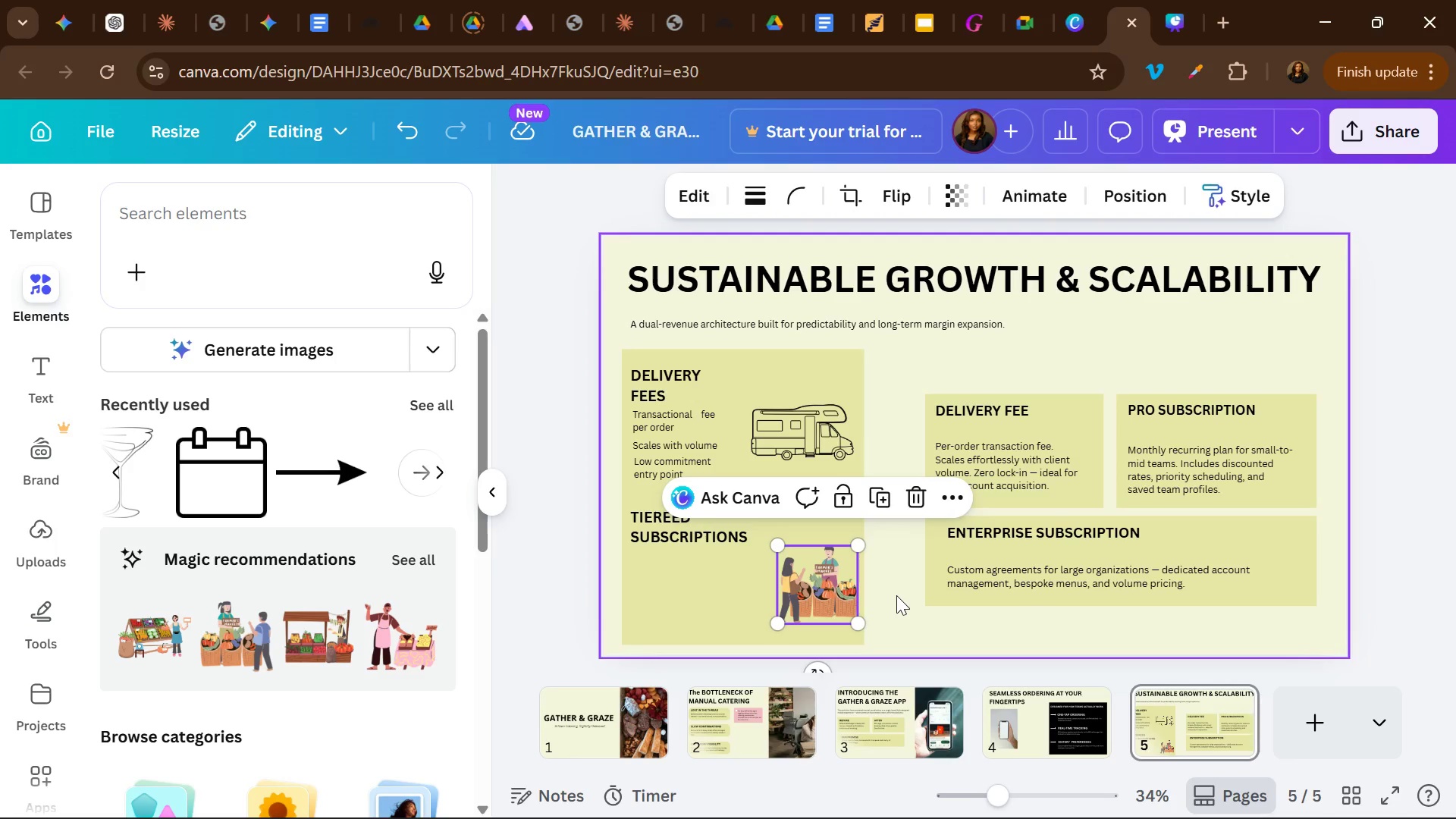 
left_click([896, 595])
 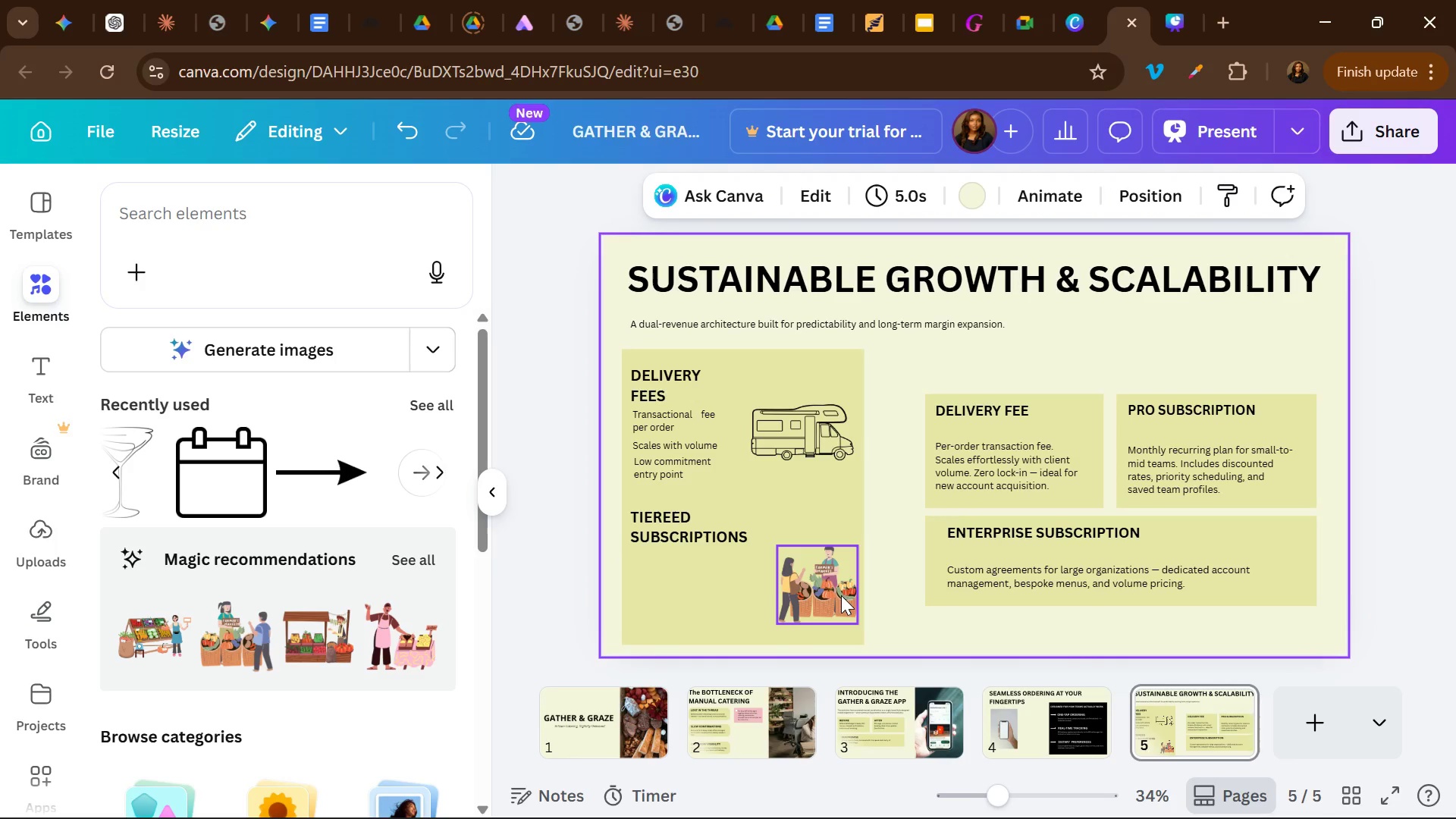 
left_click_drag(start_coordinate=[841, 595], to_coordinate=[846, 602])
 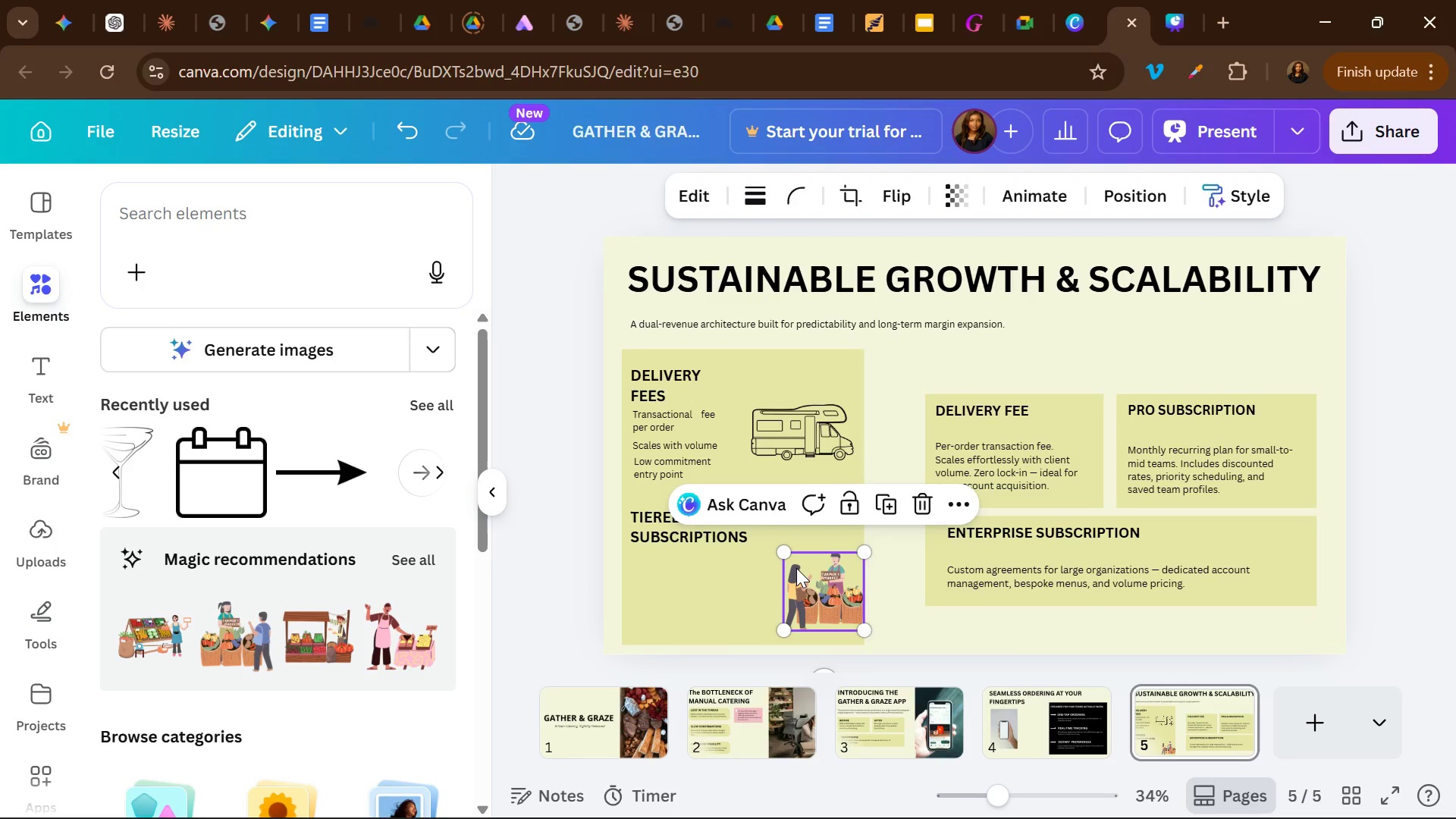 
wait(10.3)
 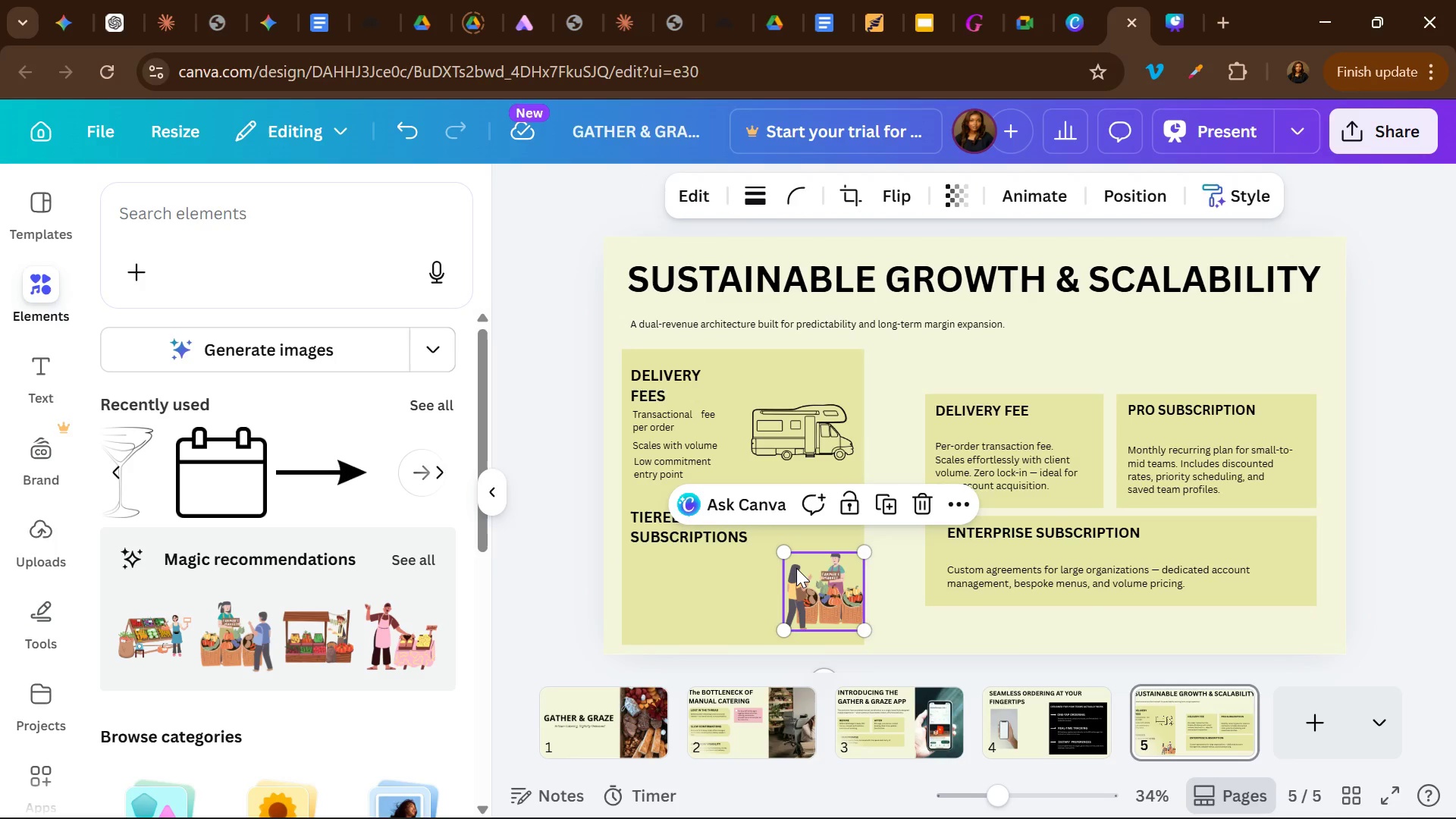 
double_click([673, 460])
 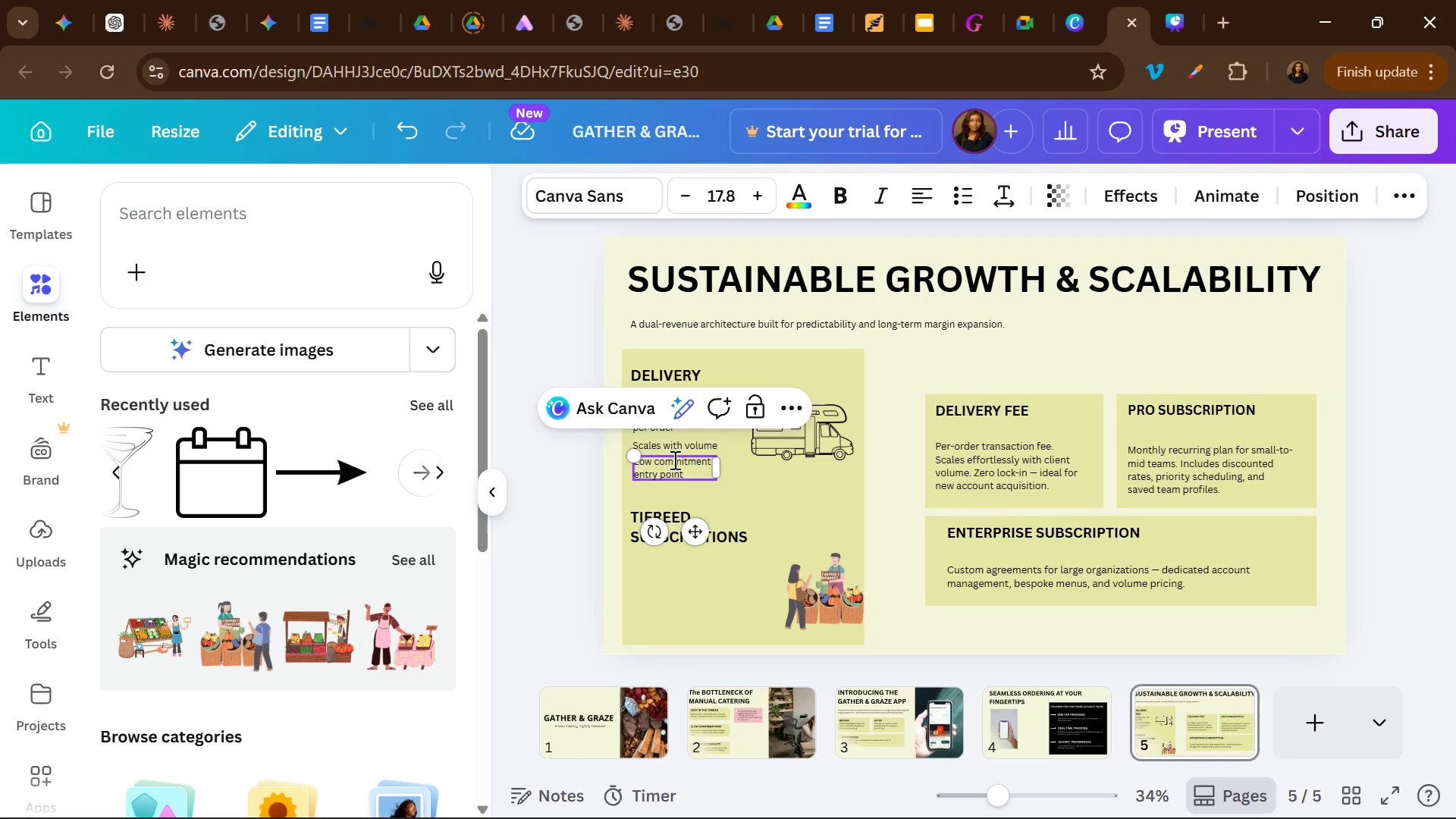 
key(Control+A)
 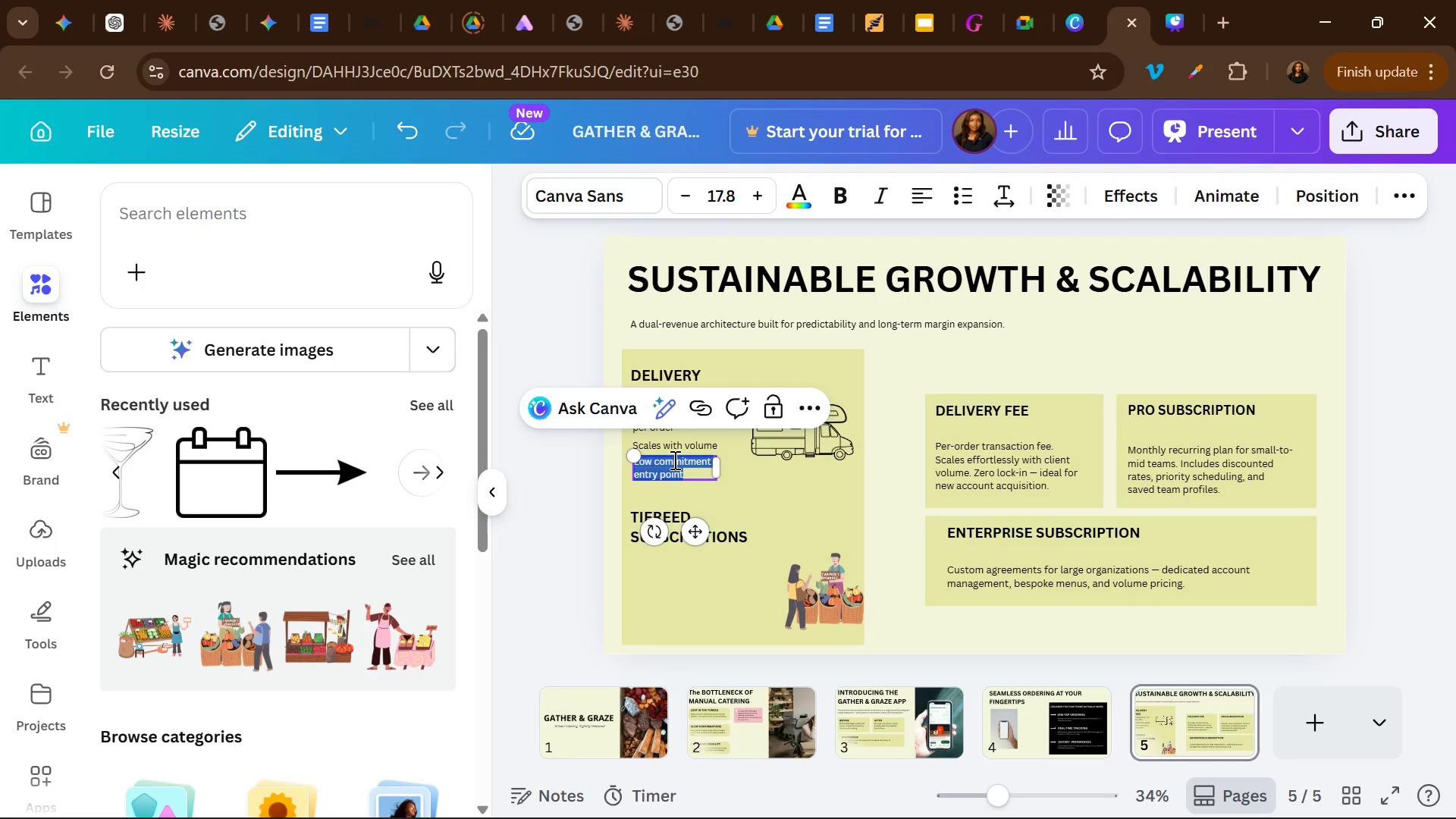 
key(Control+ControlLeft)
 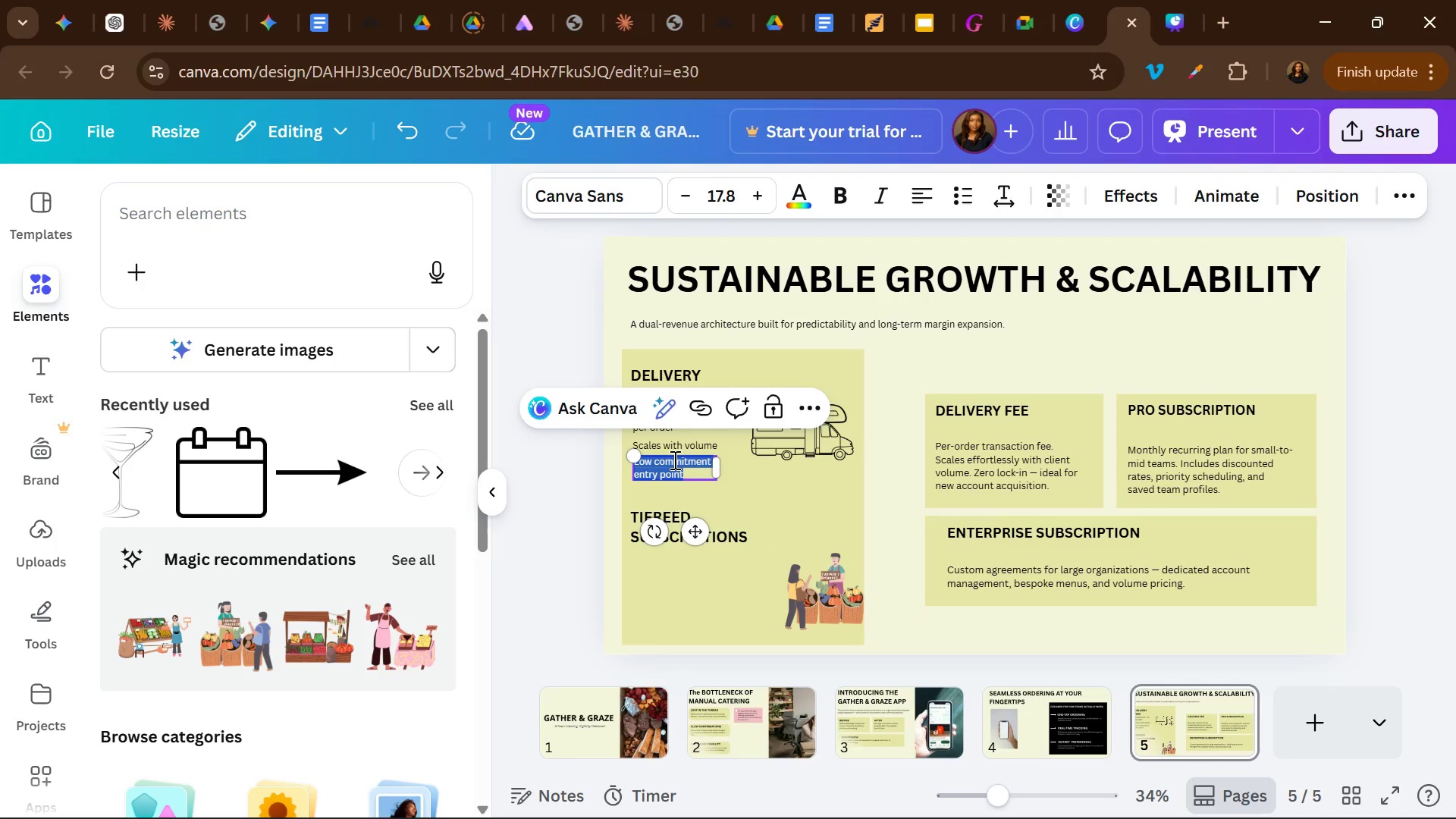 
key(Control+C)
 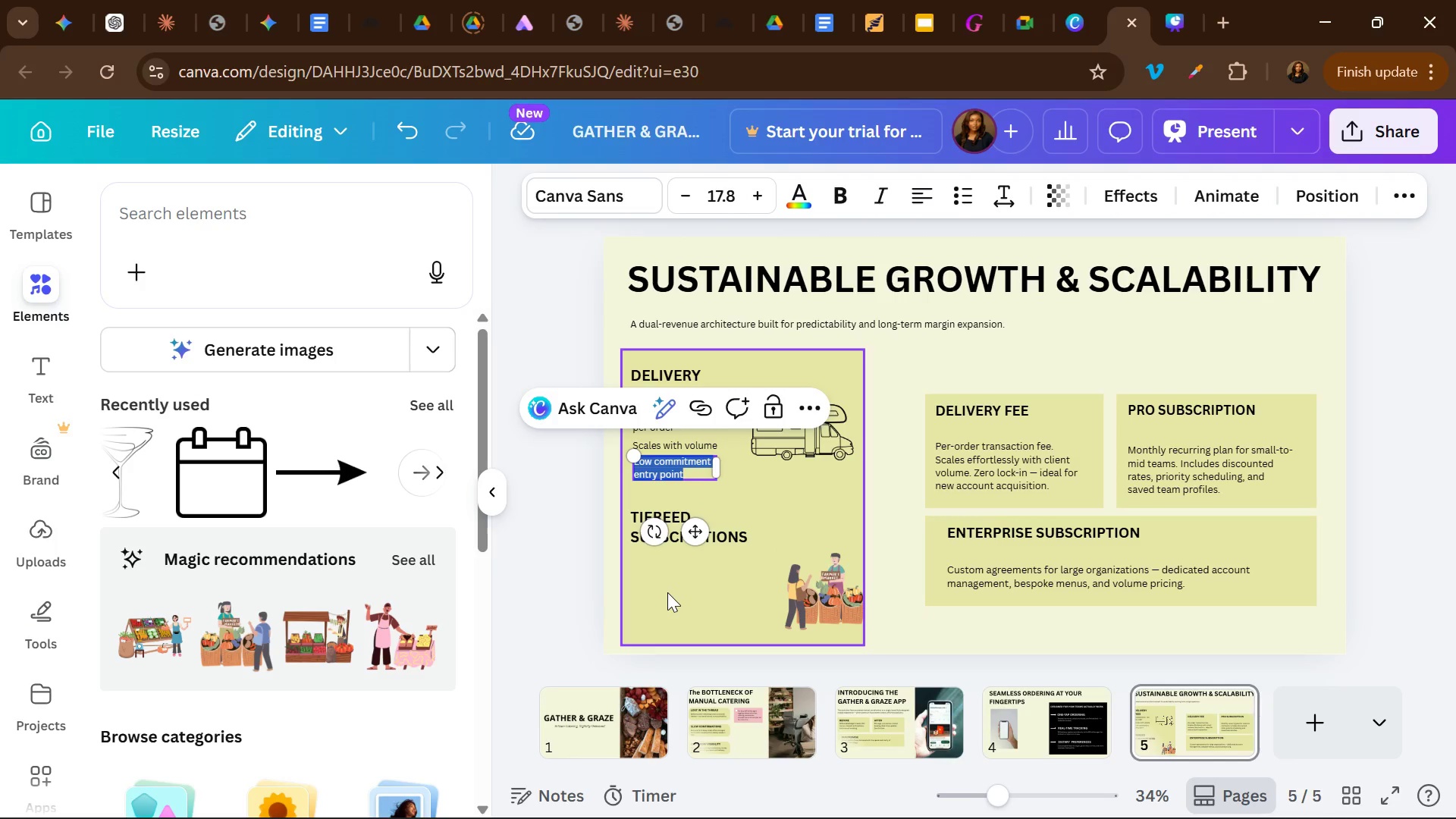 
left_click([667, 592])
 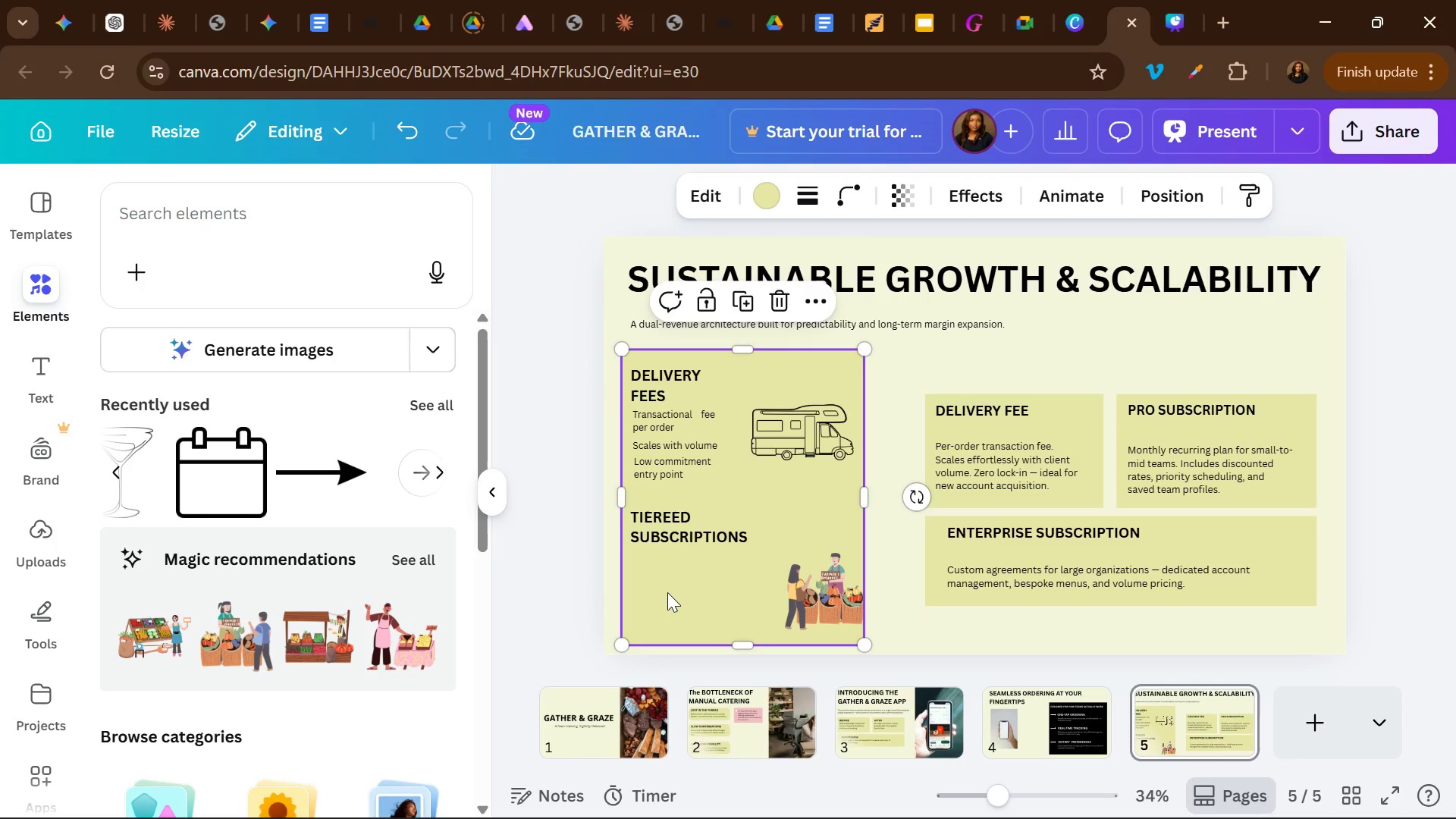 
key(Control+V)
 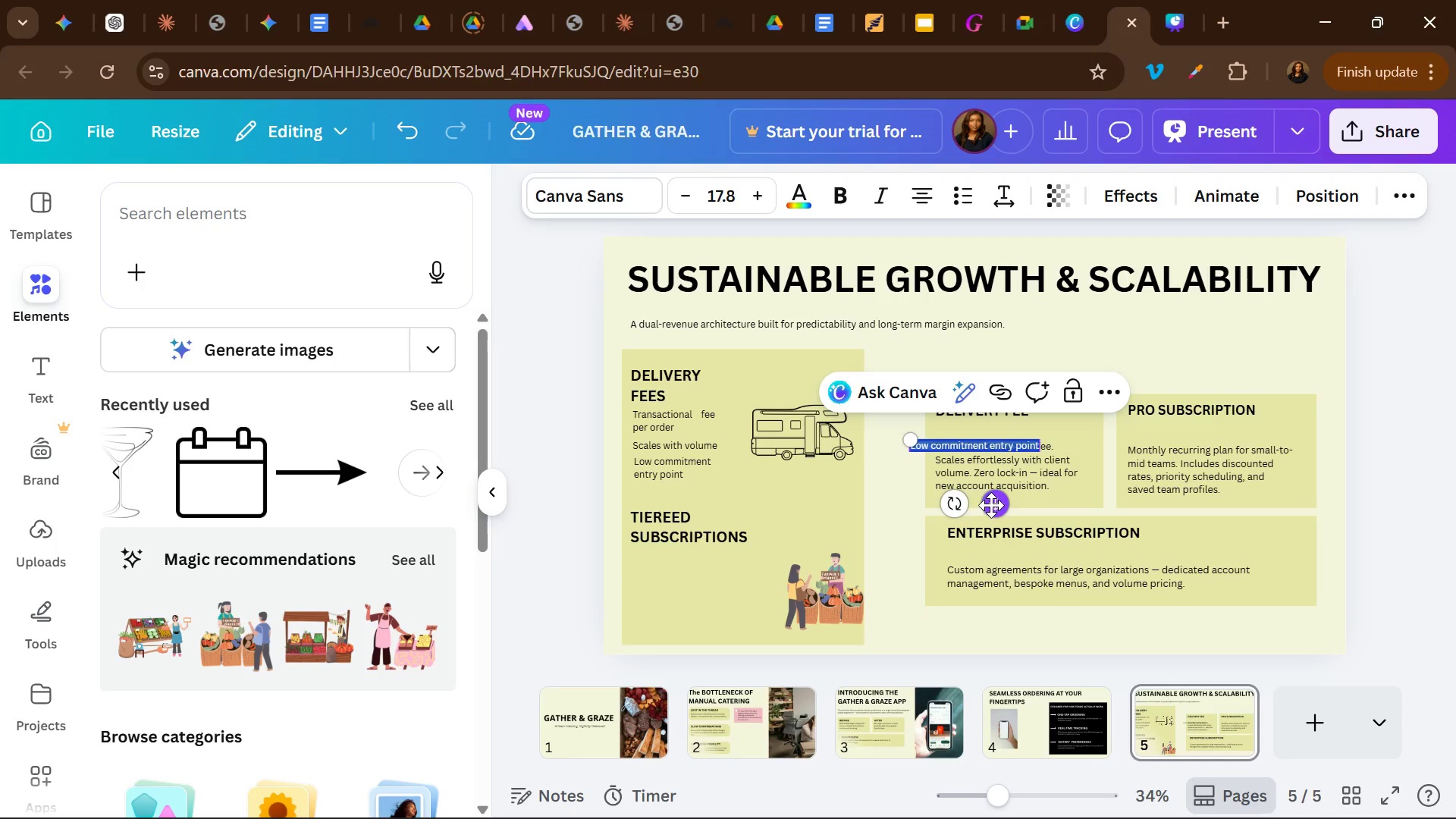 
left_click_drag(start_coordinate=[992, 505], to_coordinate=[714, 624])
 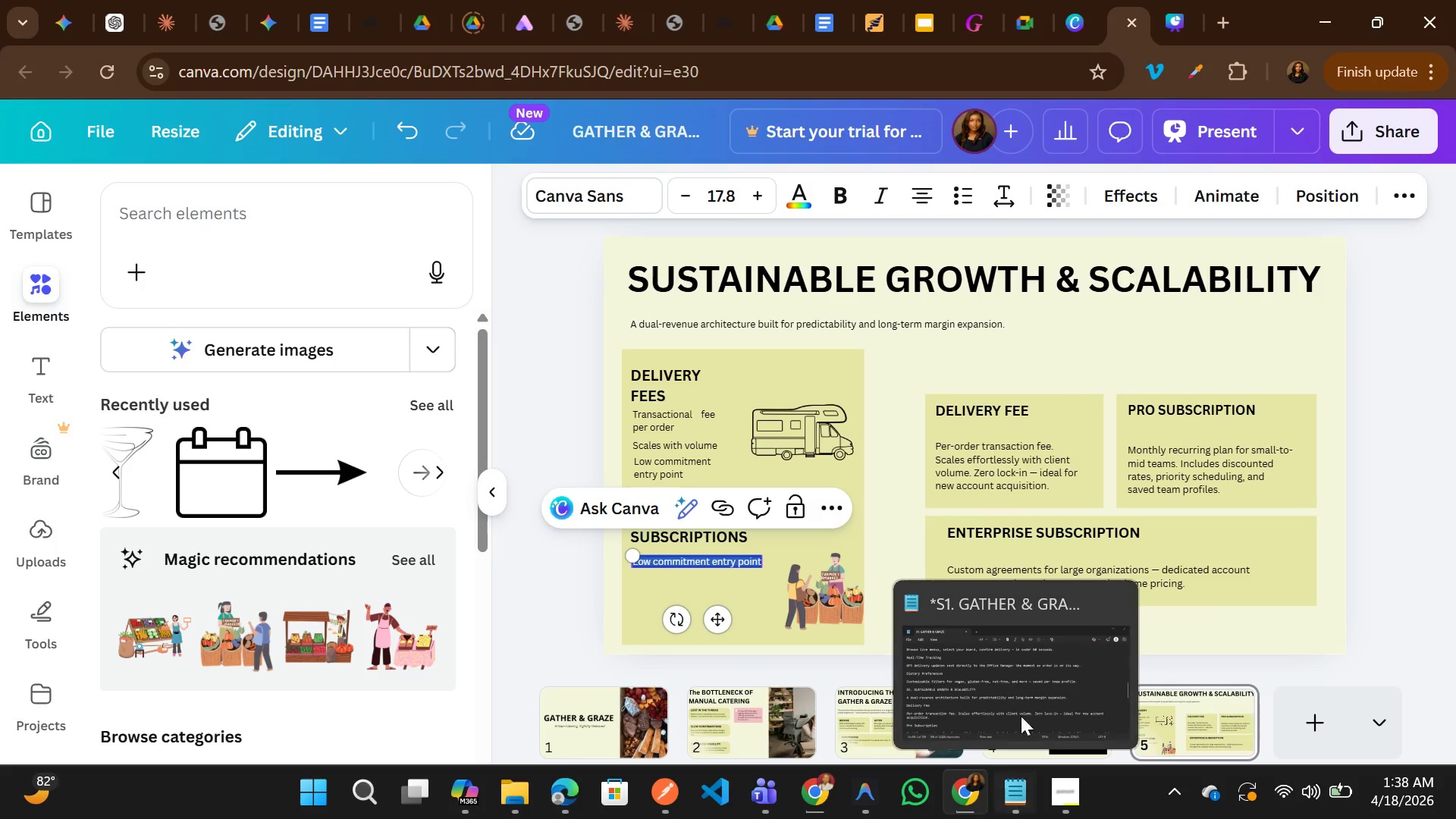 
left_click([1021, 667])
 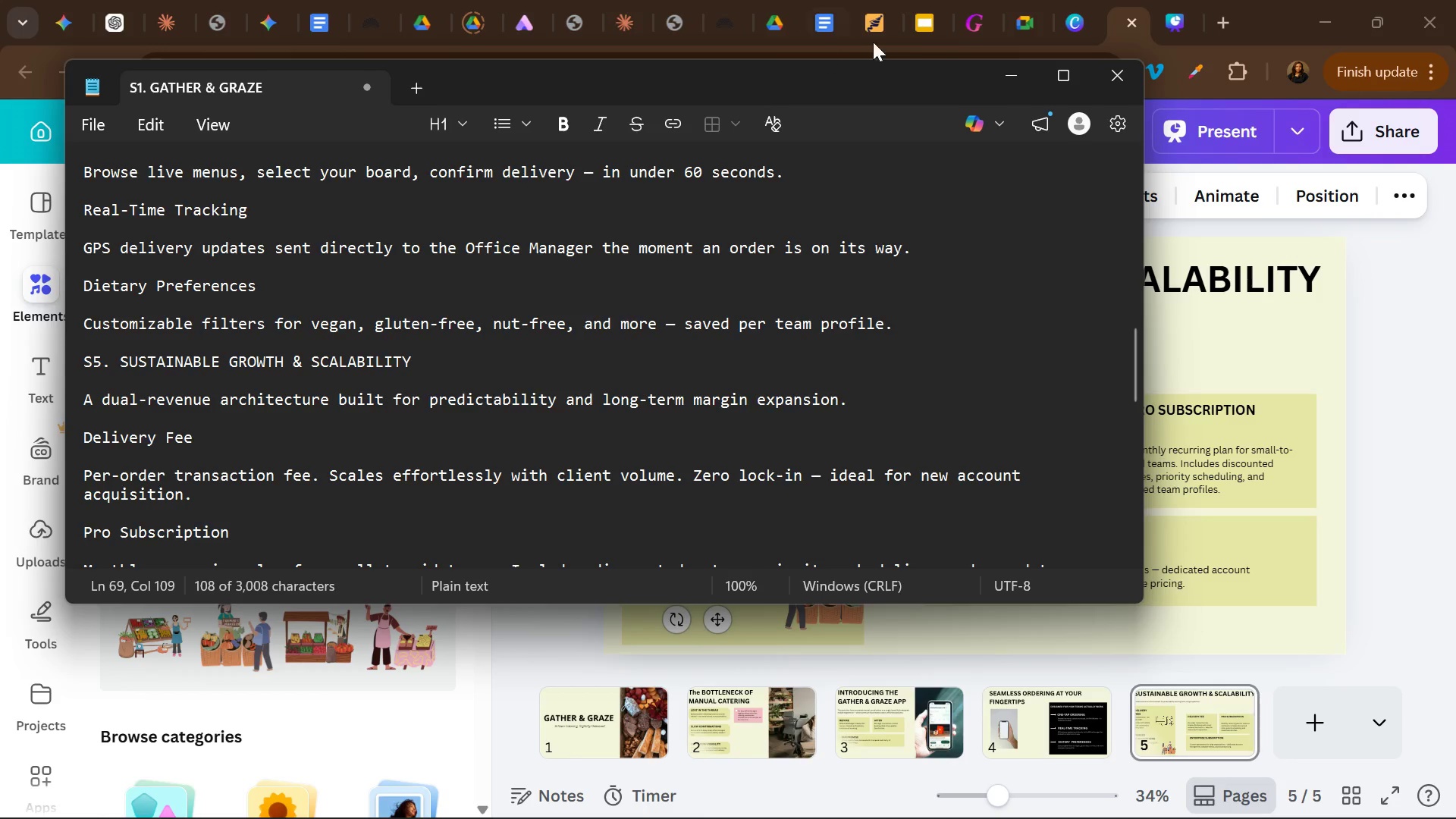 
left_click([1012, 87])
 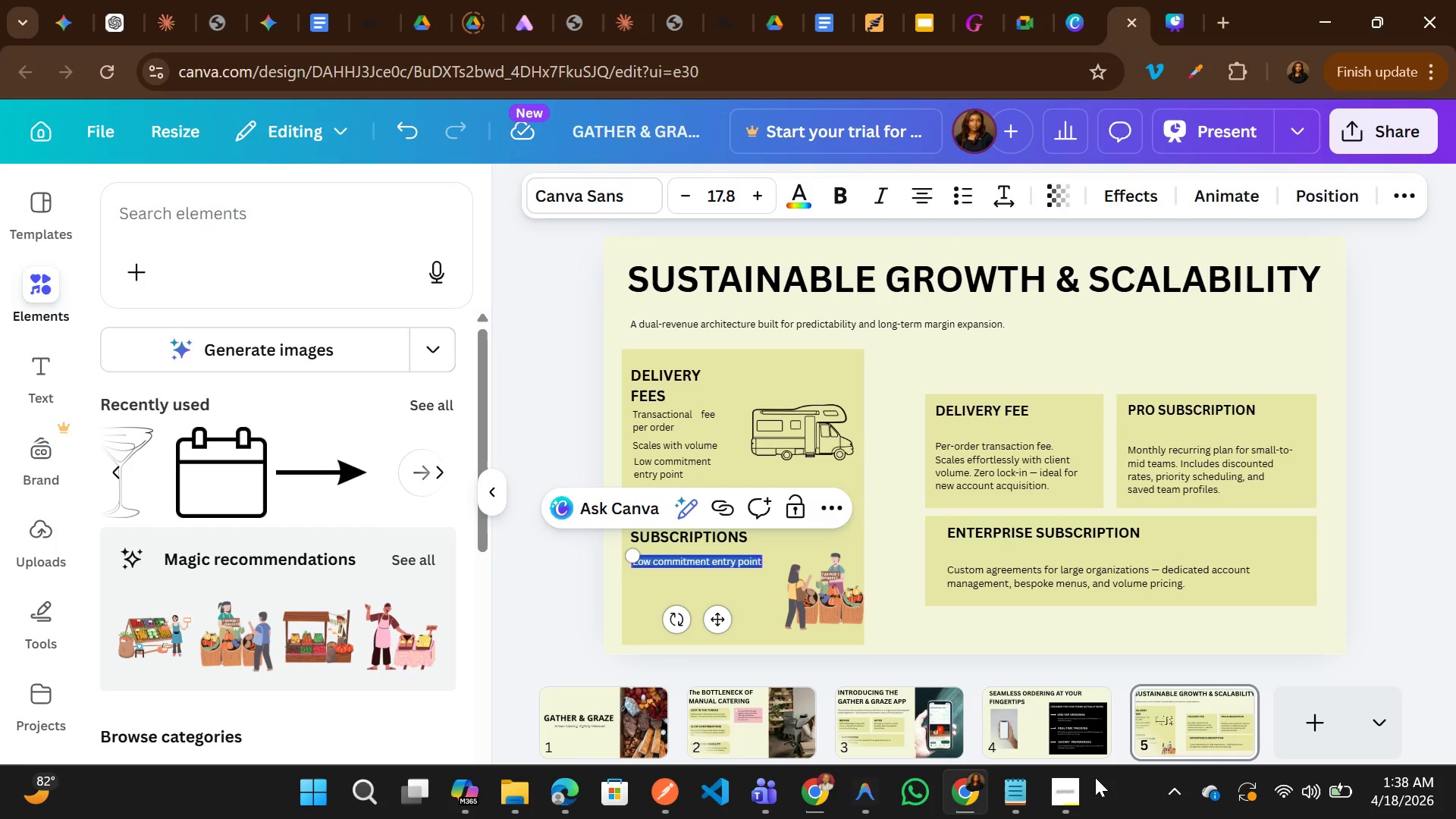 
mouse_move([1059, 801])
 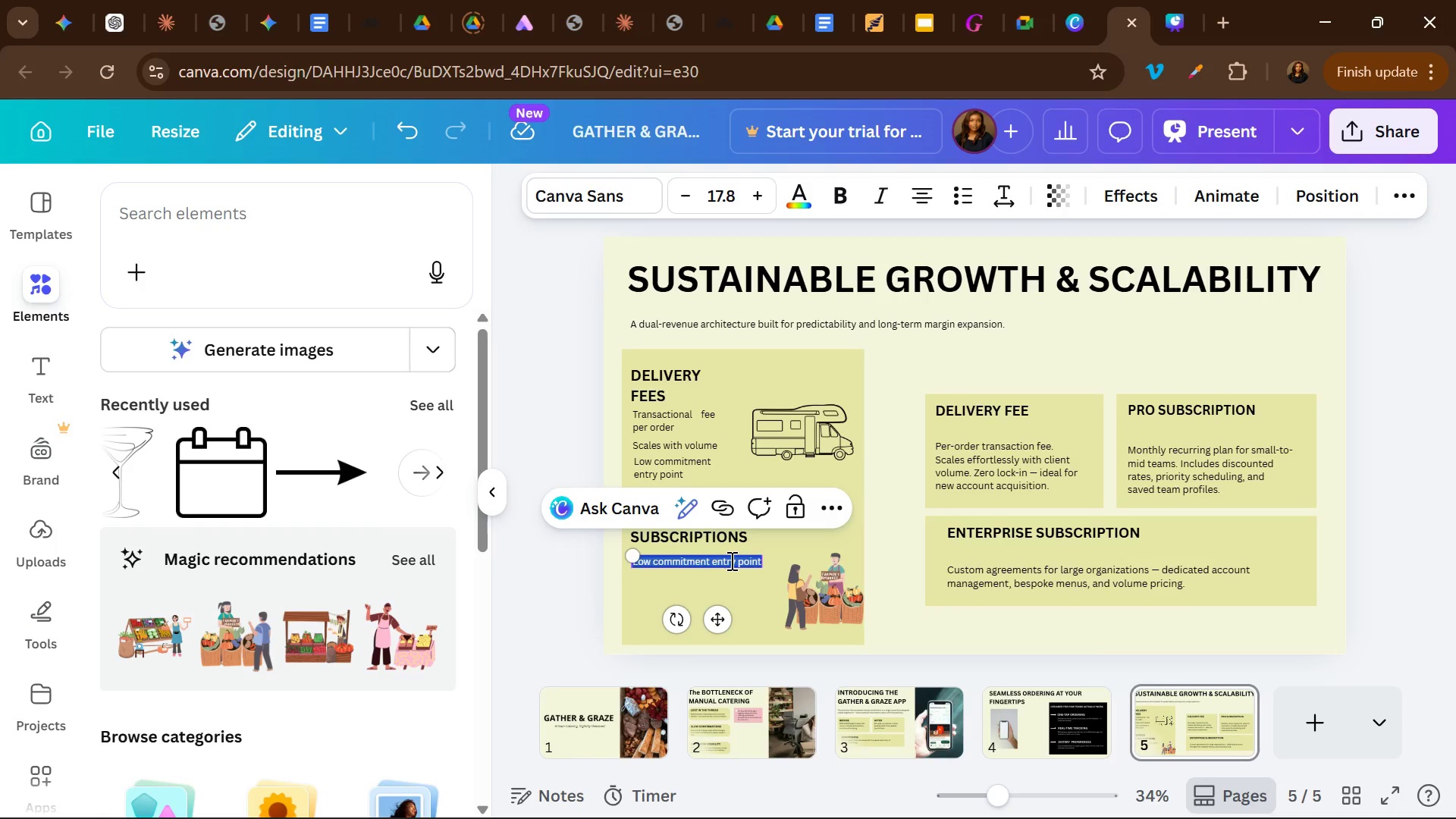 
type(Pro)
 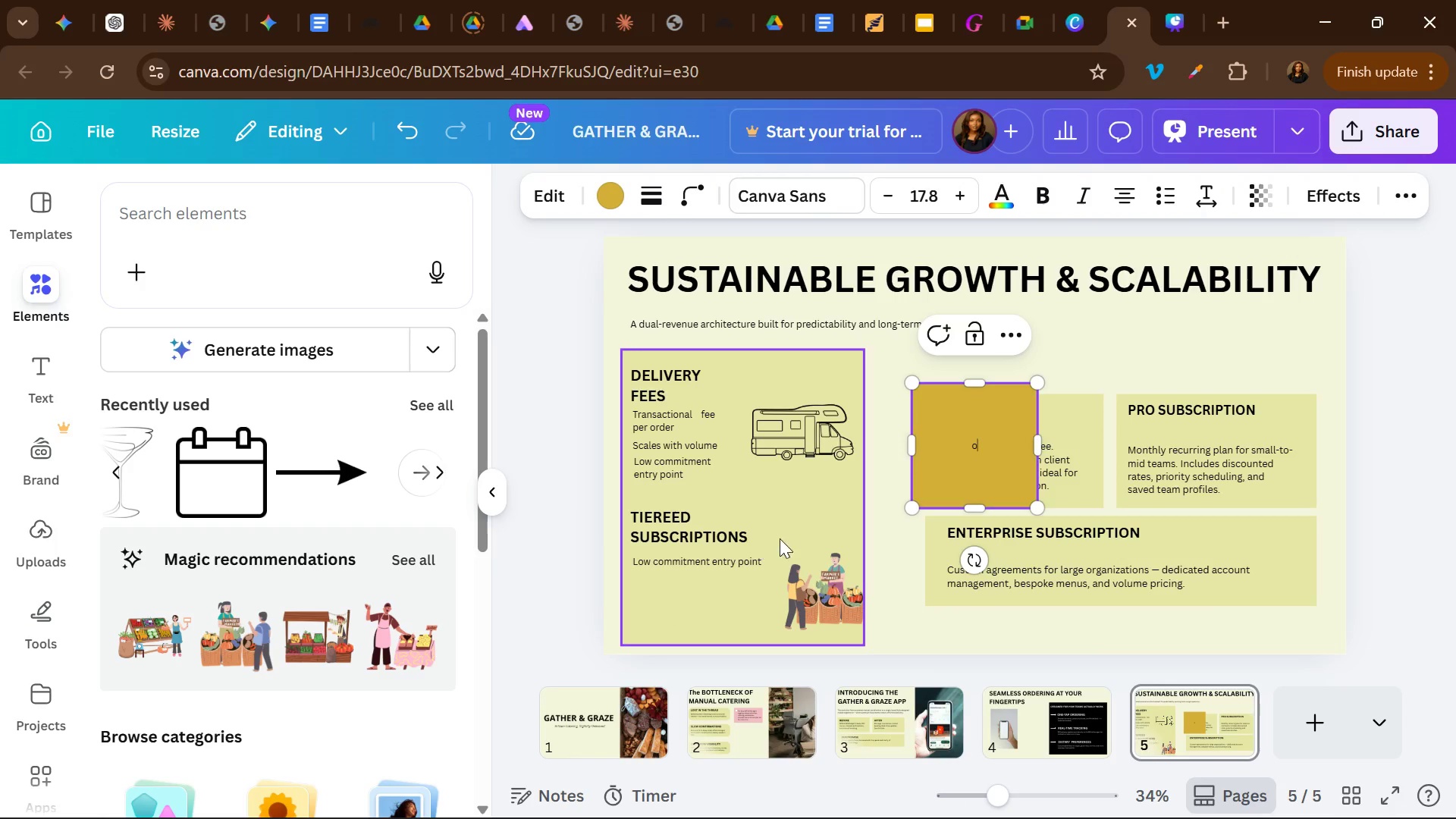 
key(Control+Z)
 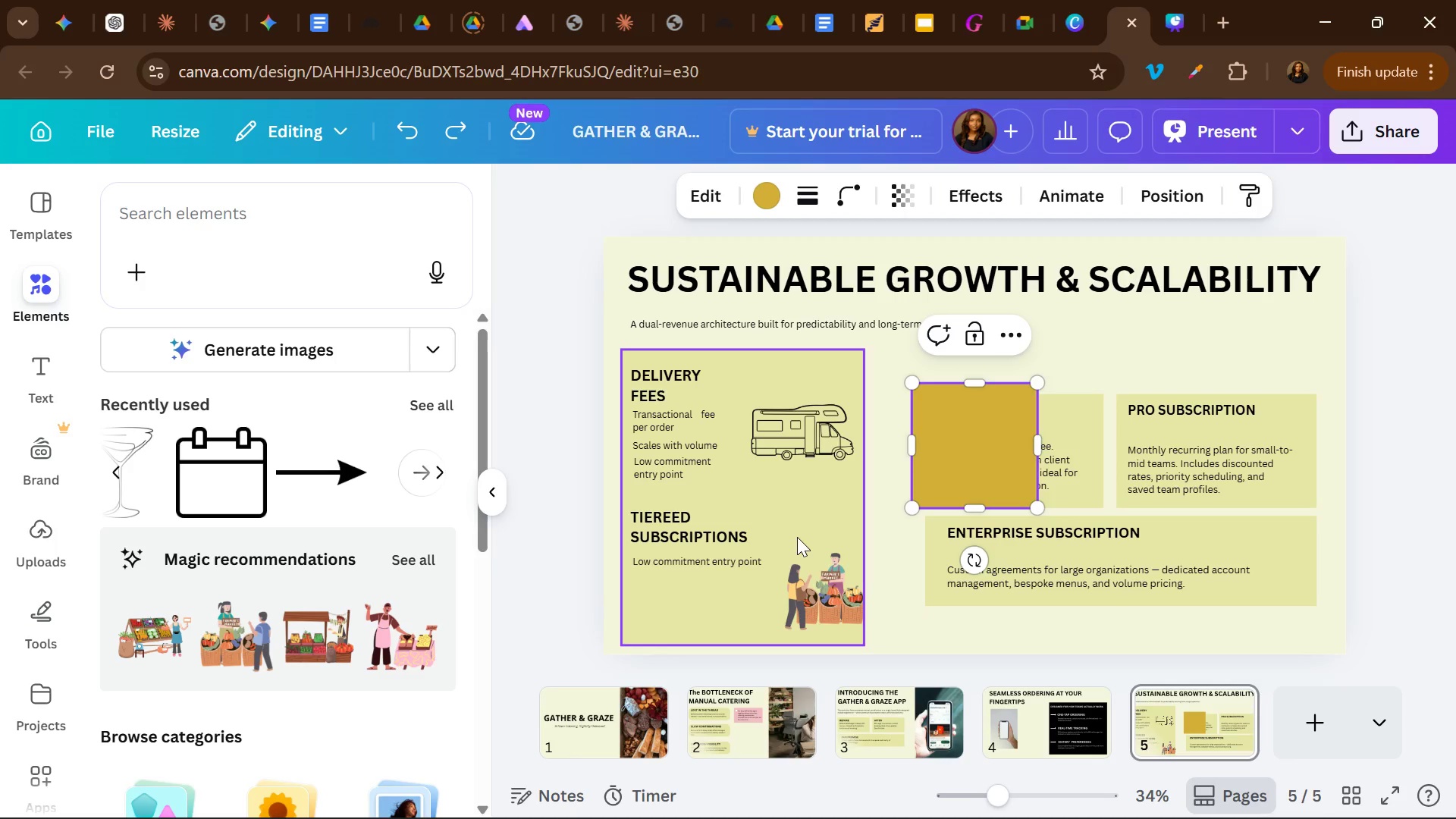 
key(Control+Z)
 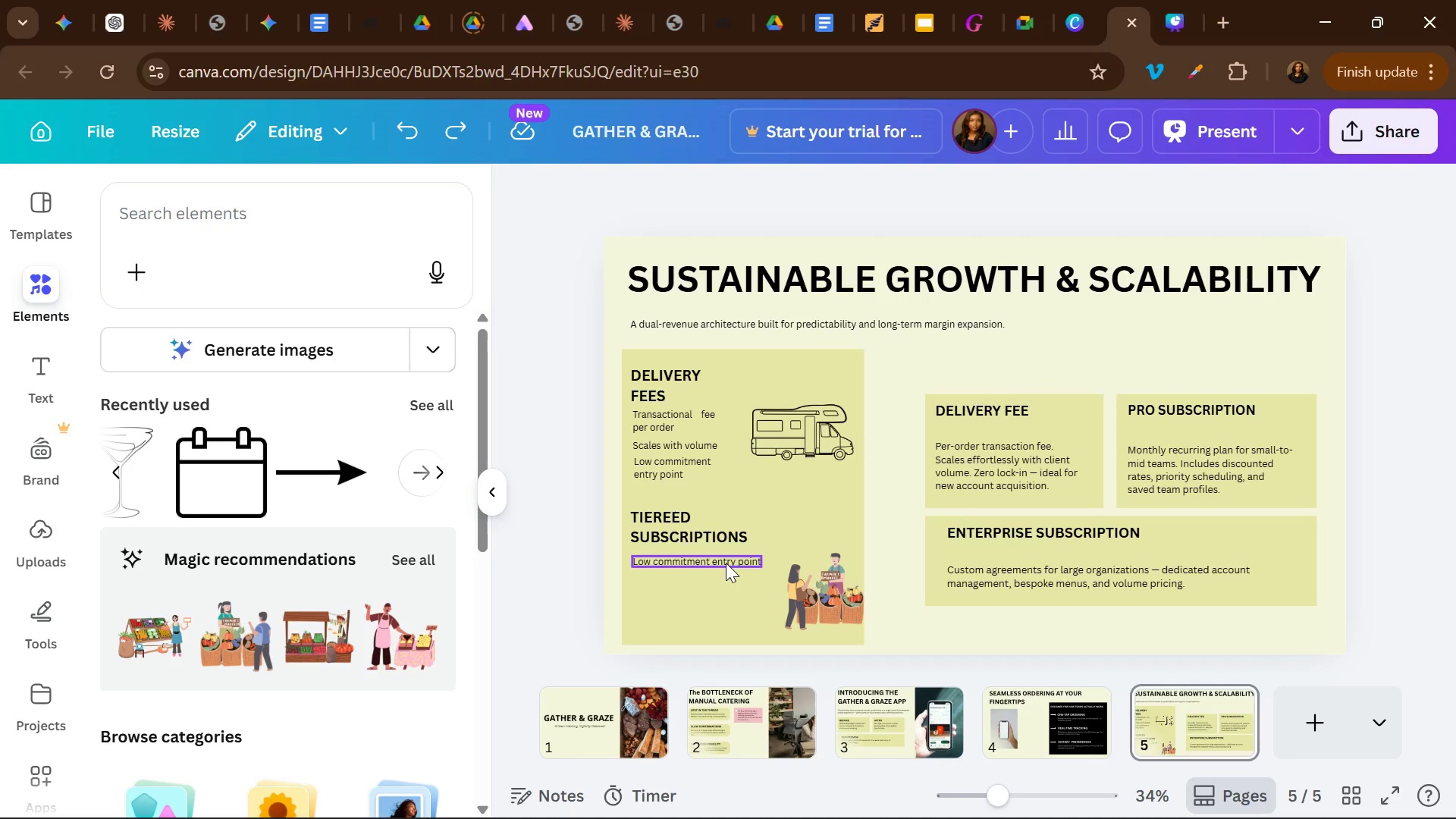 
double_click([726, 563])
 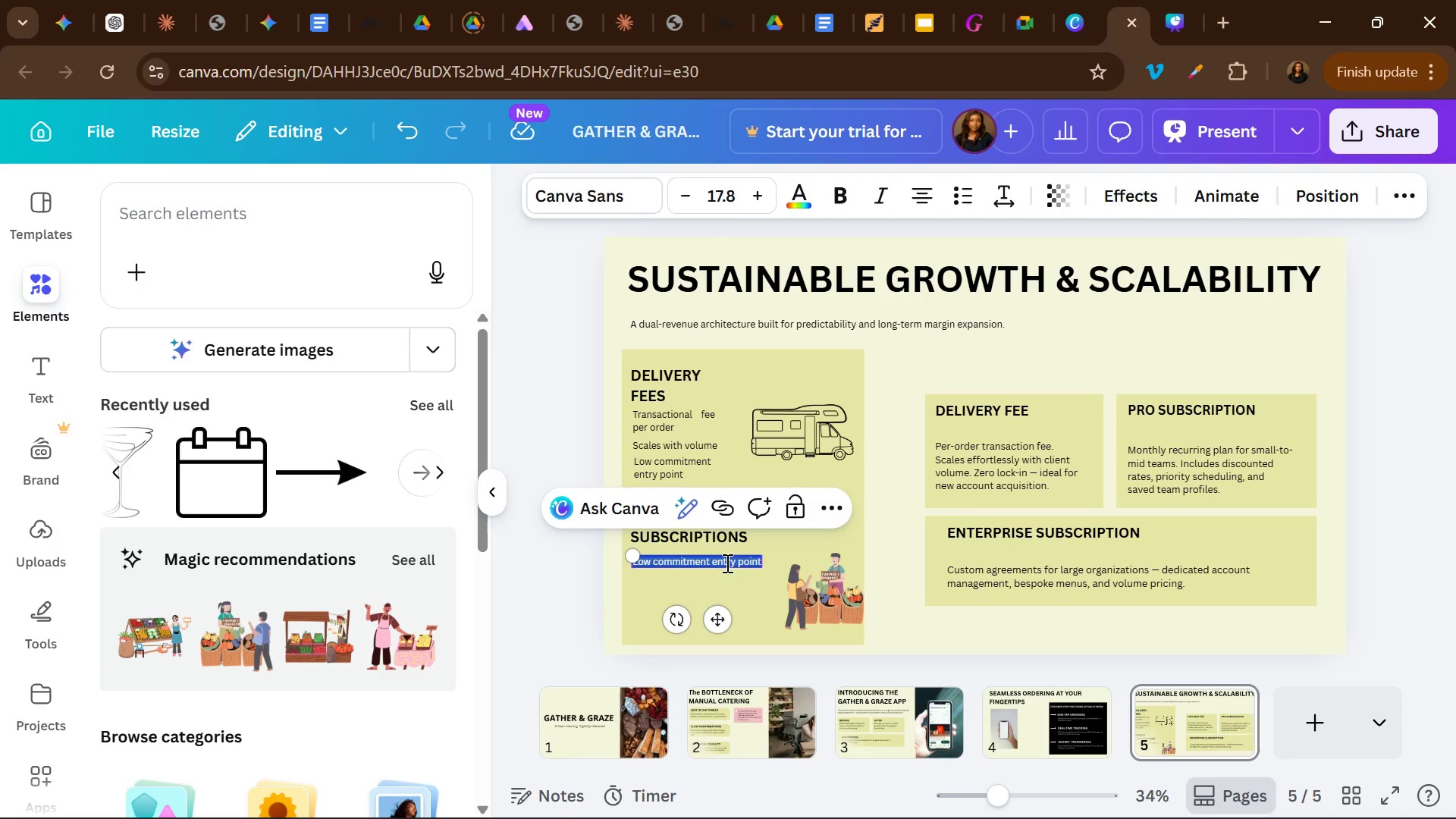 
type(Pro )
 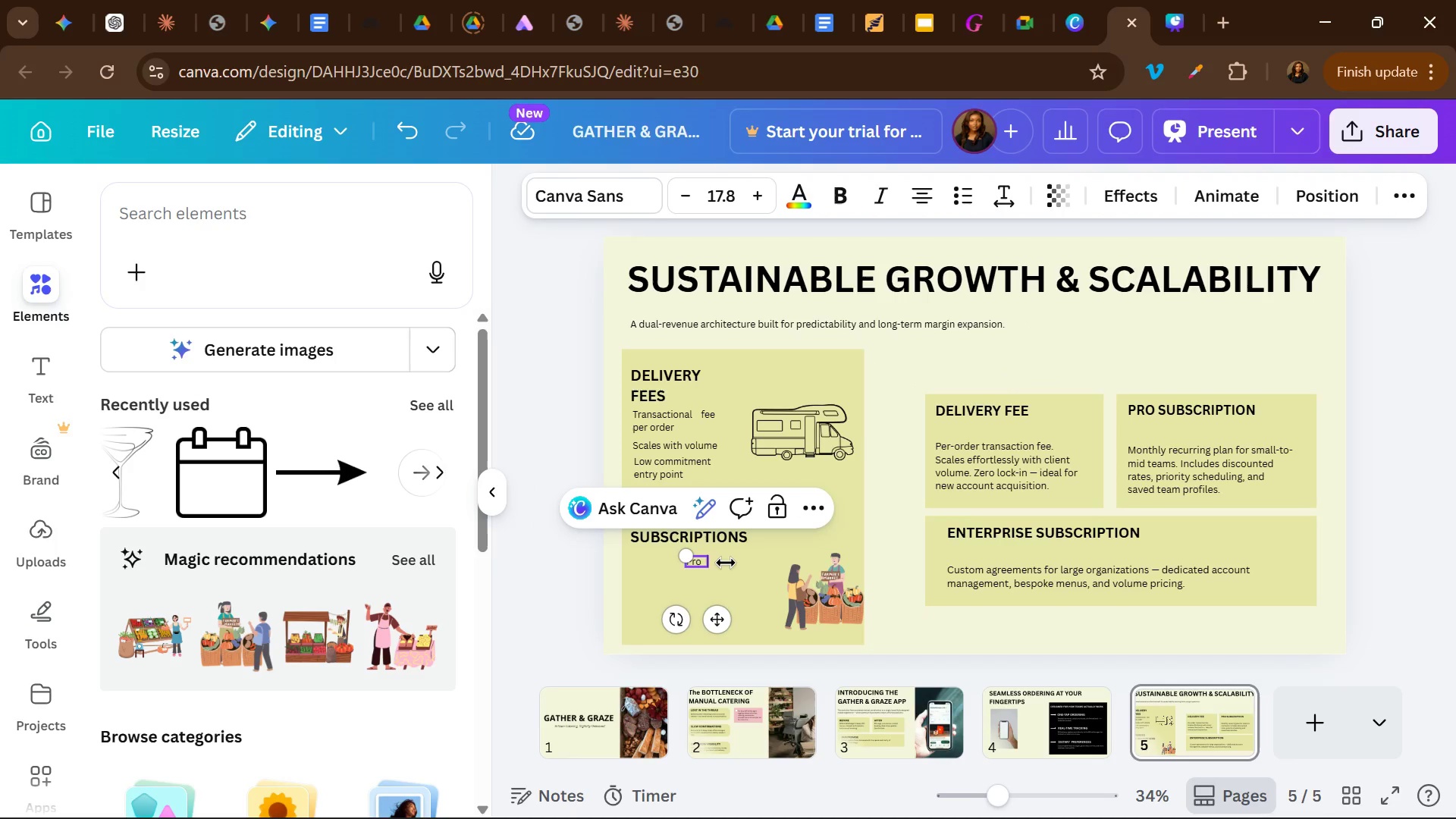 
key(Unknown)
 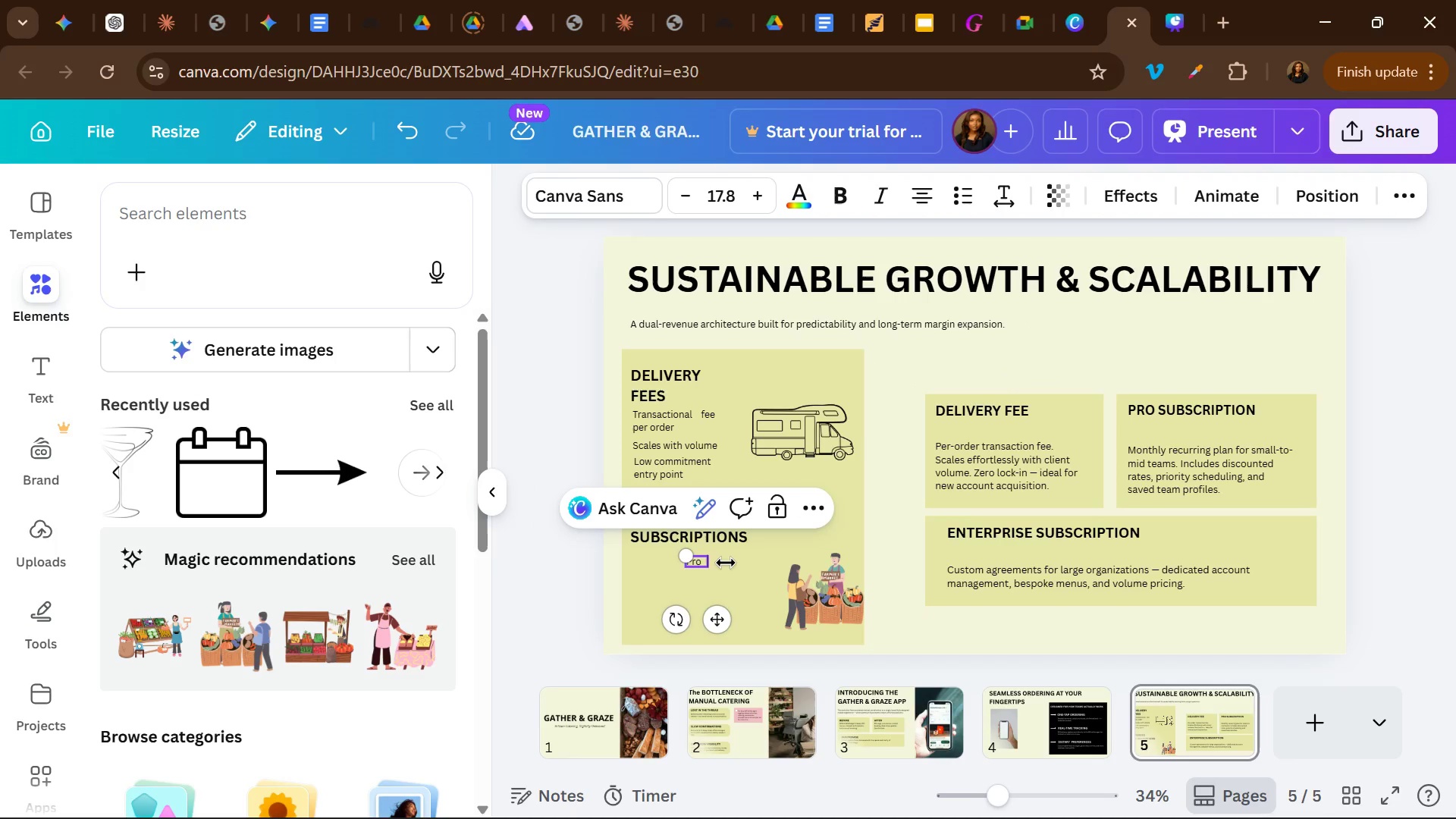 
type( planfor small teams)
 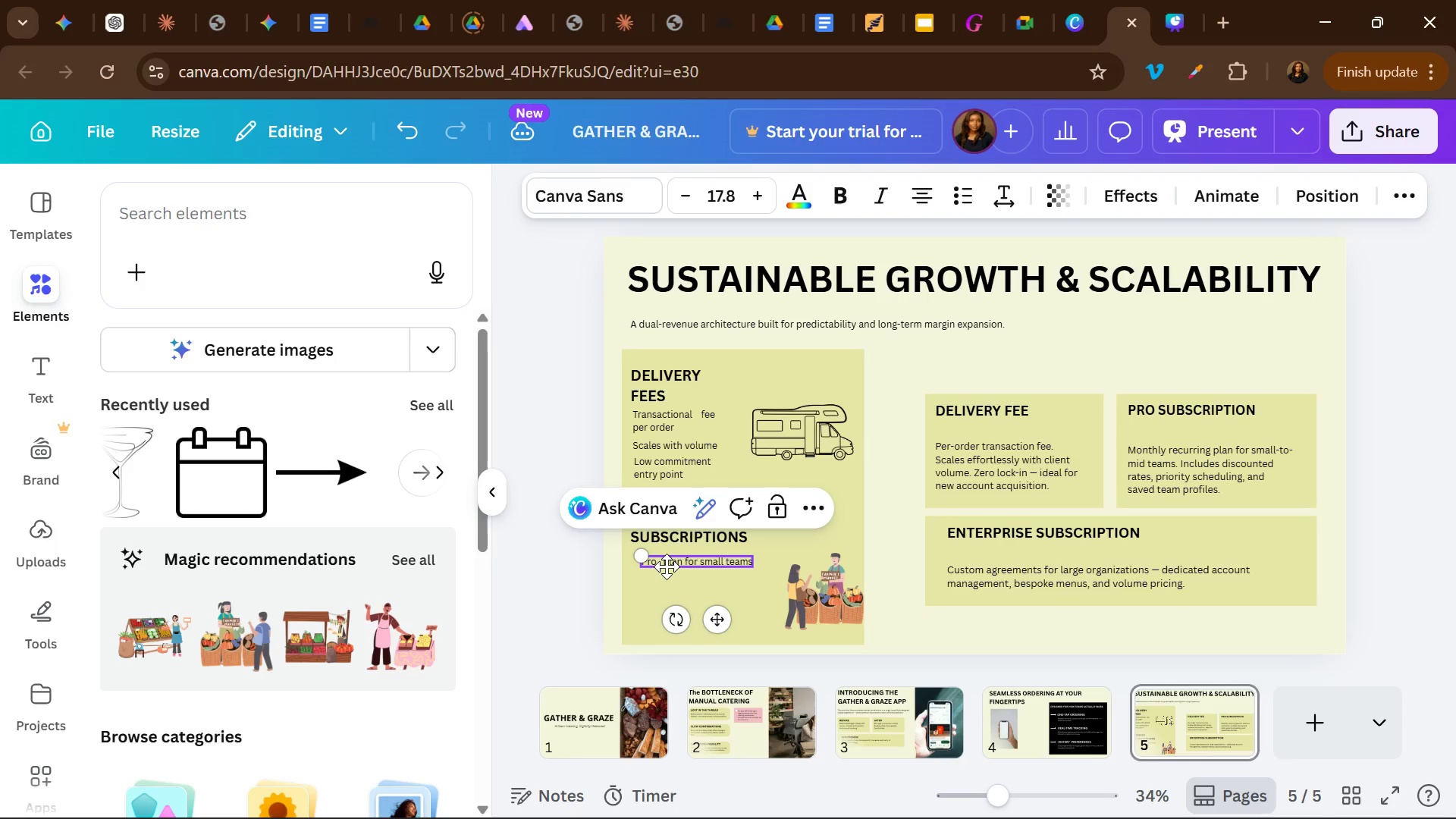 
left_click([687, 560])
 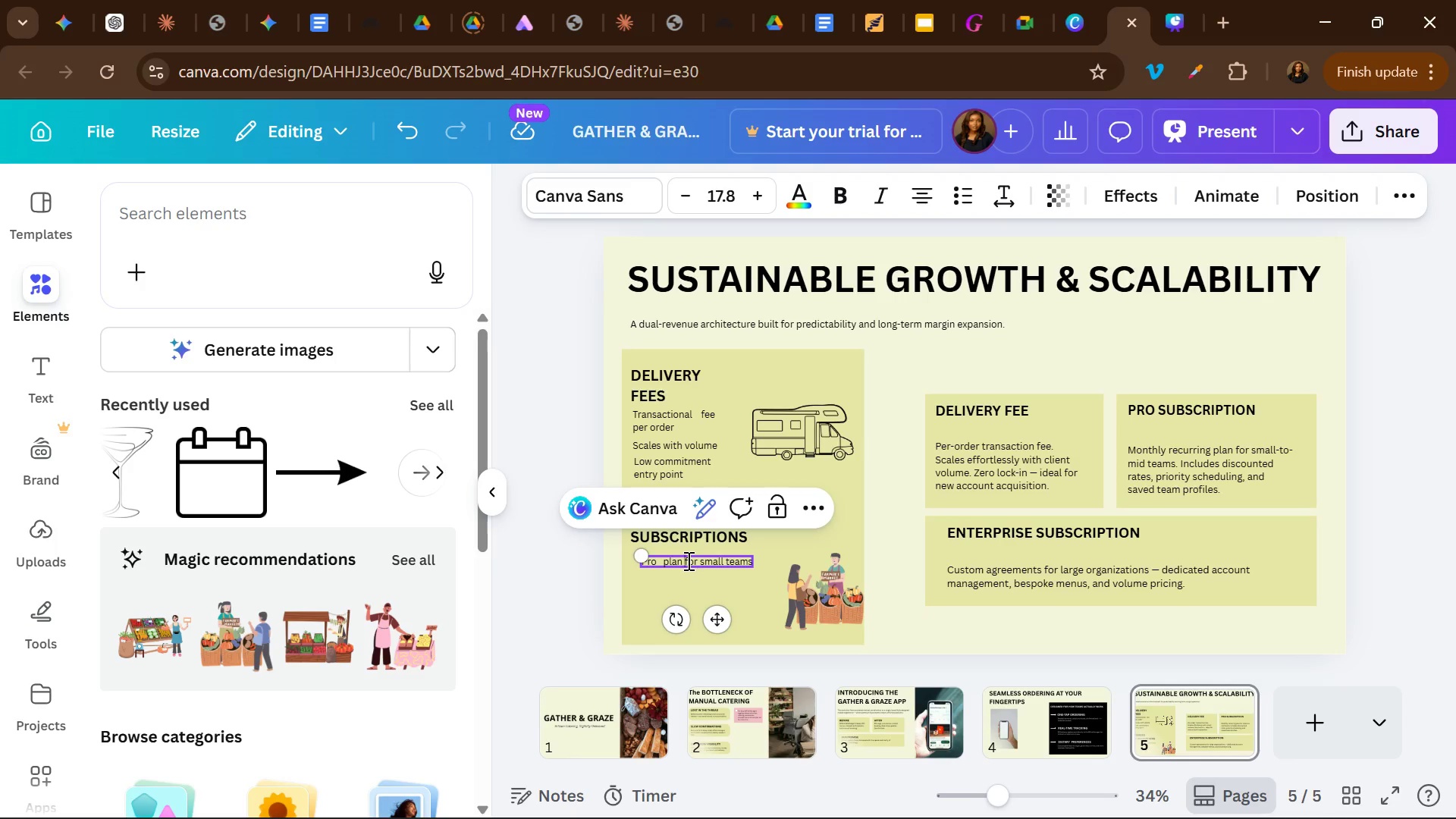 
key(ArrowLeft)
 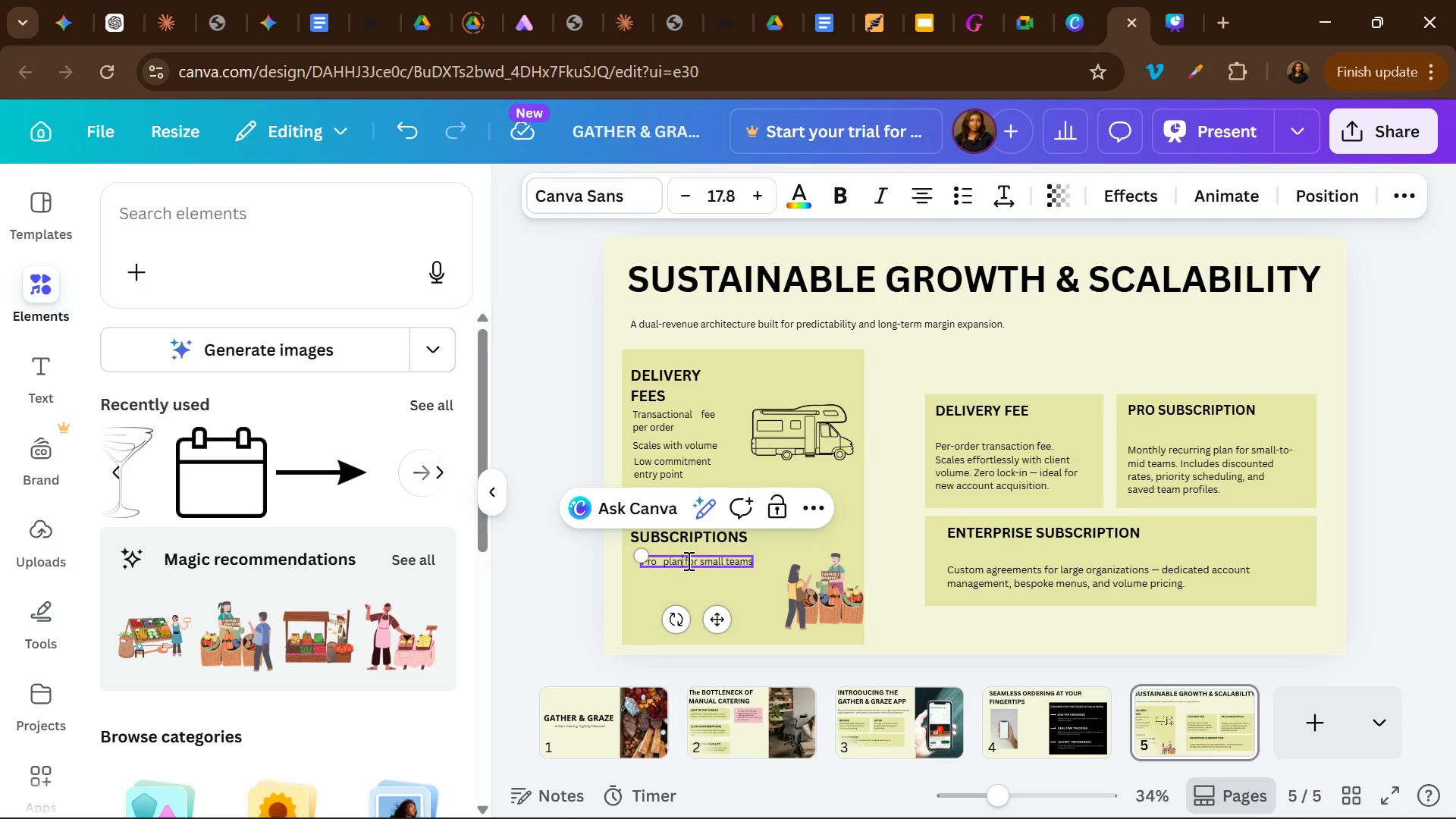 
key(ArrowLeft)
 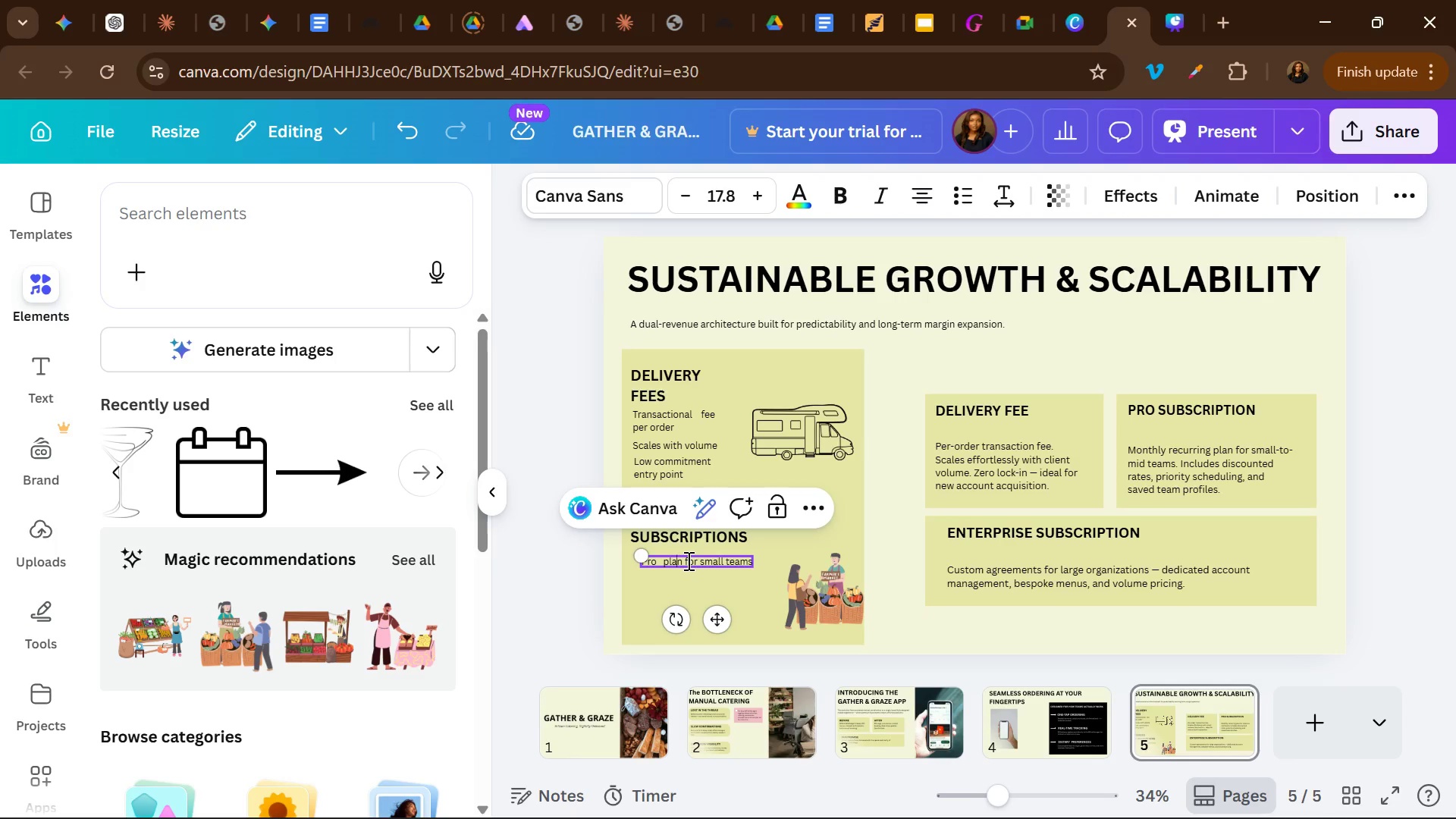 
key(ArrowLeft)
 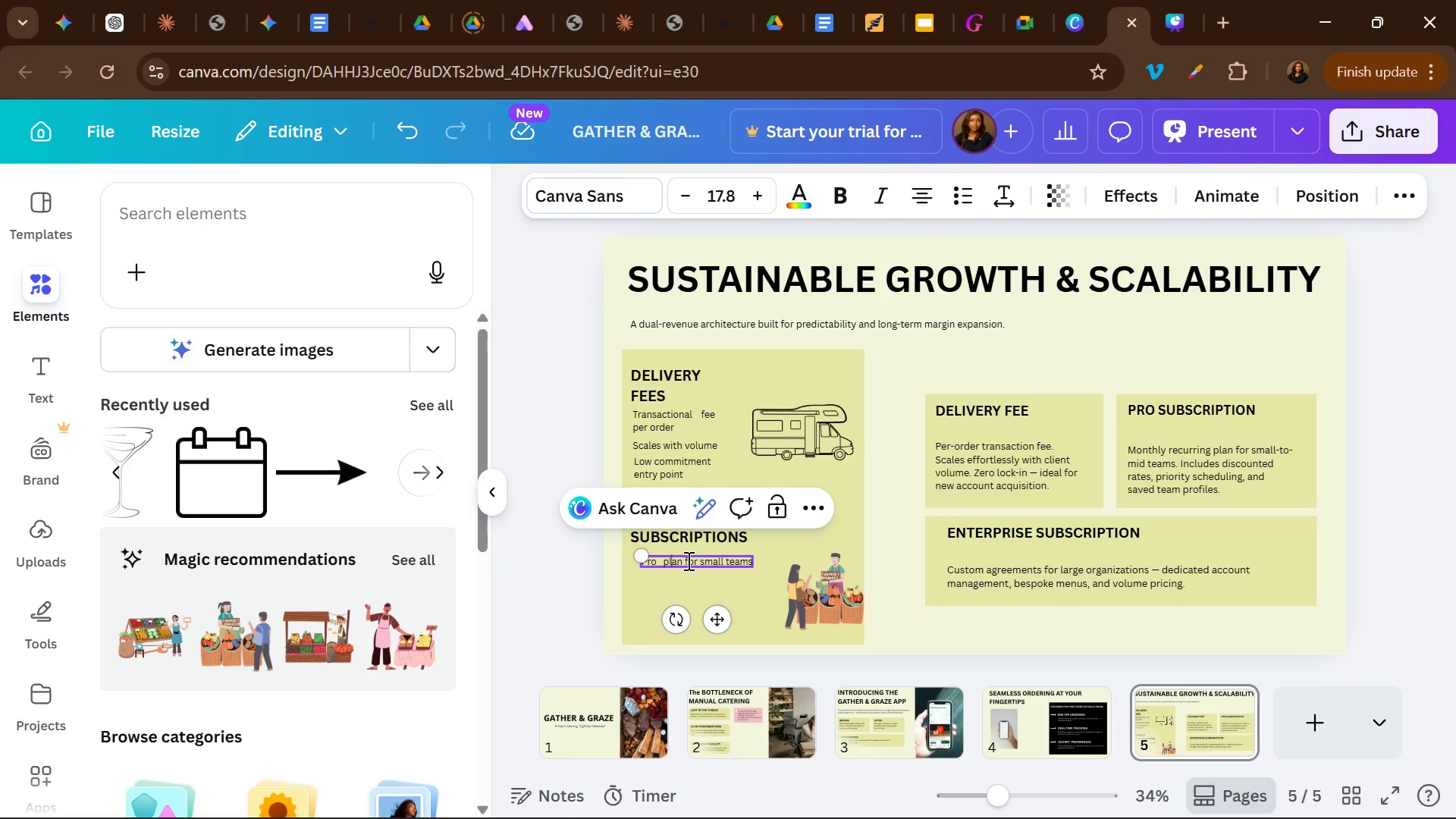 
key(ArrowLeft)
 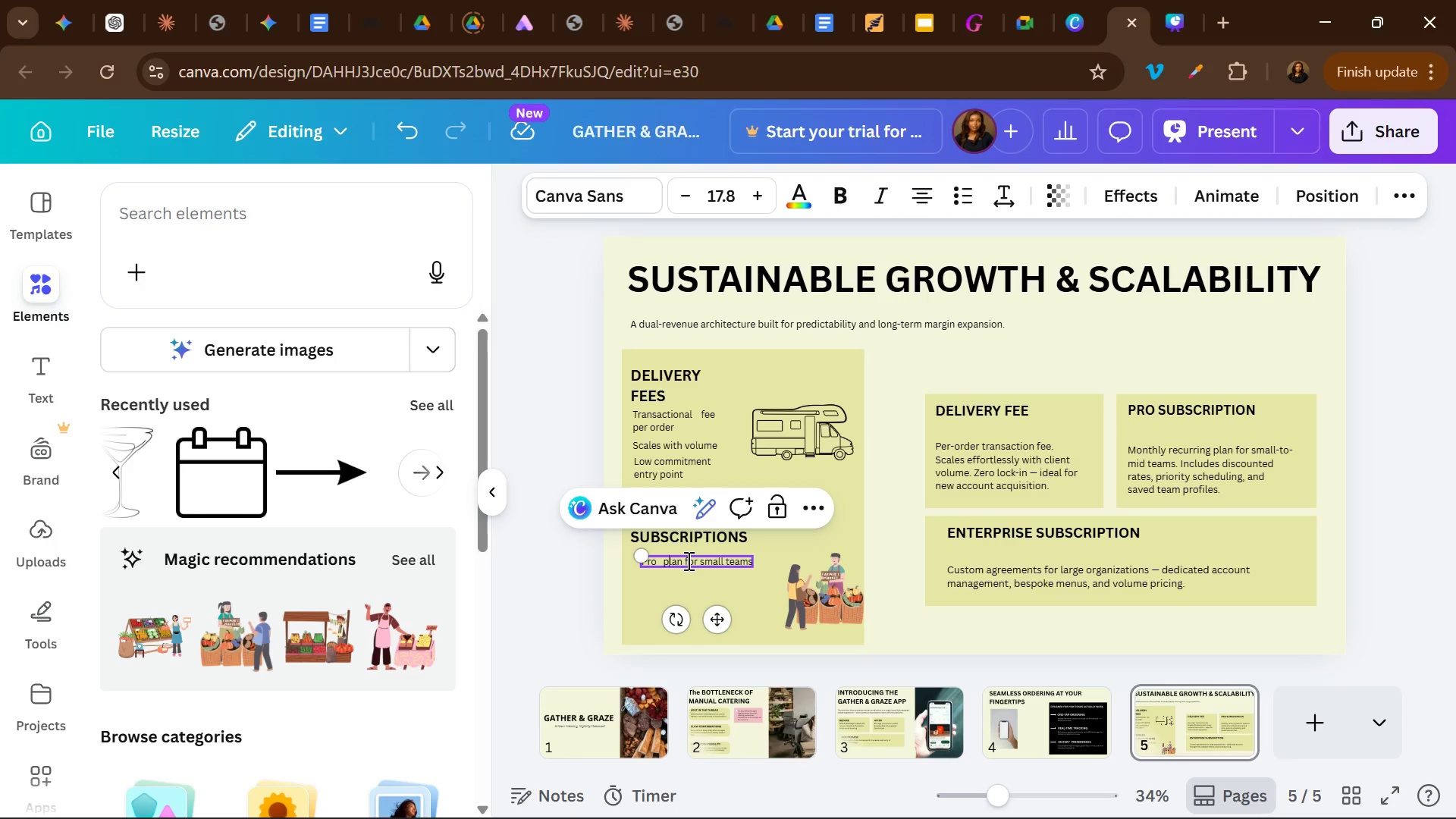 
key(ArrowLeft)
 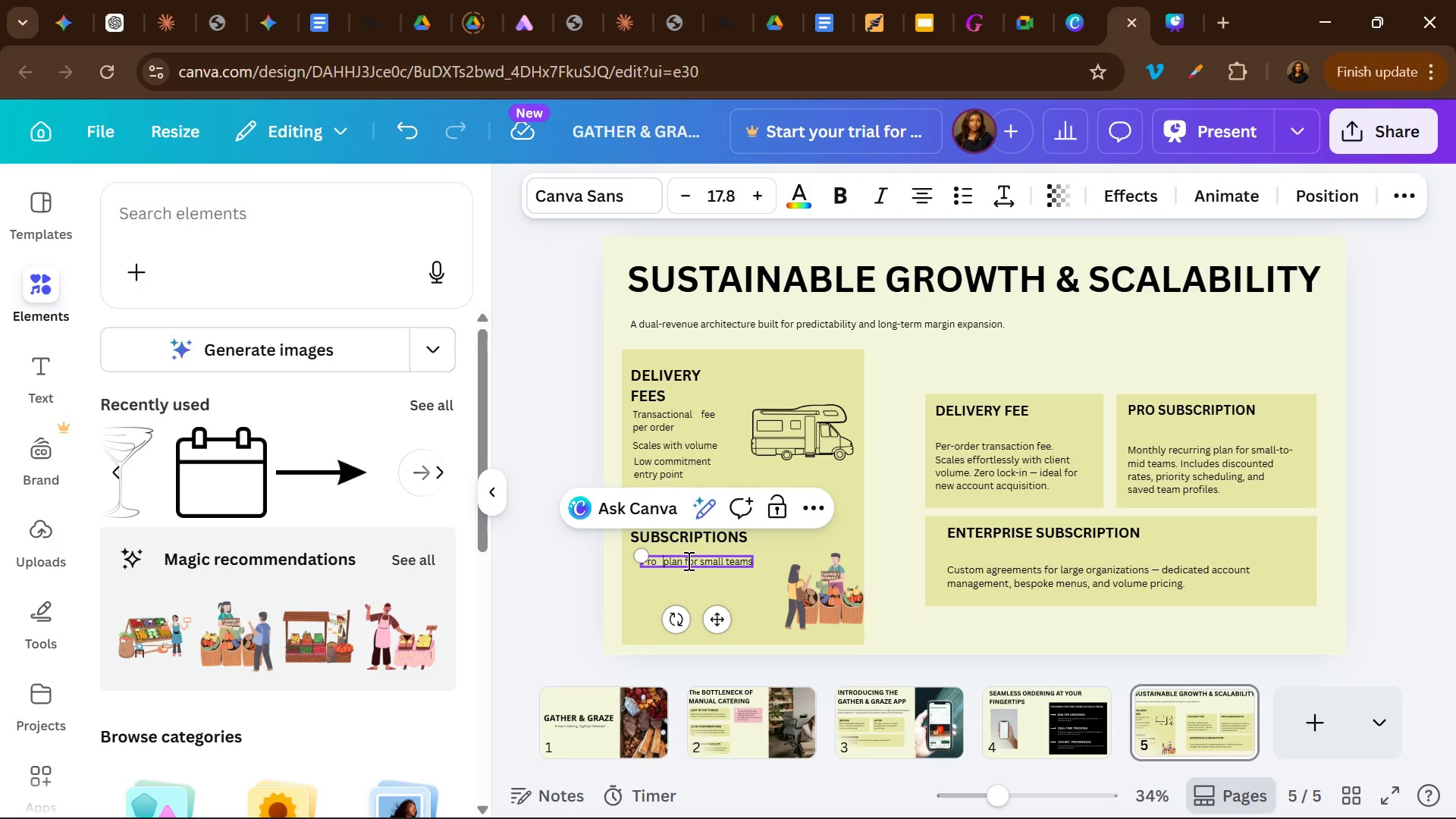 
key(ArrowLeft)
 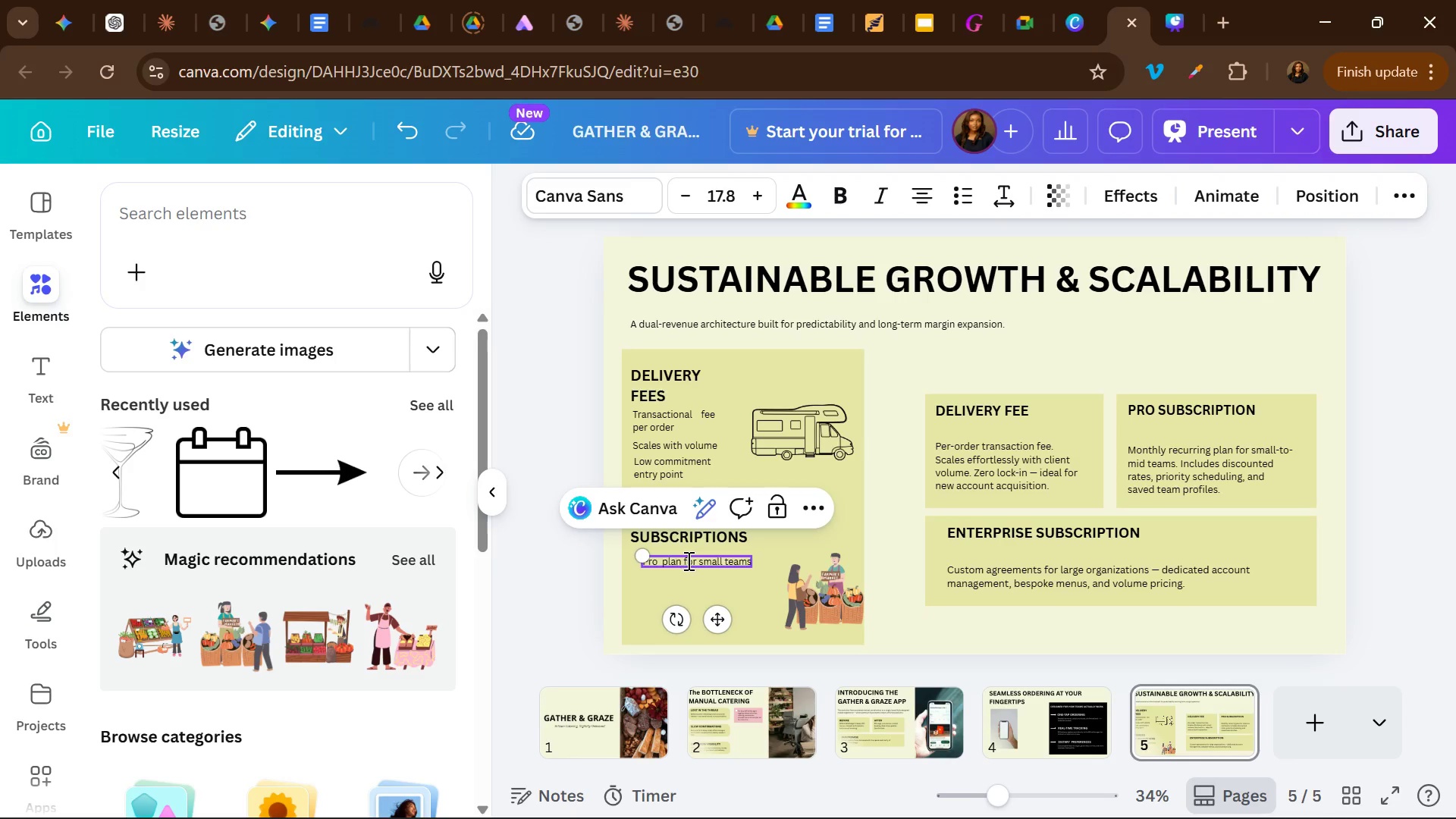 
key(Backspace)
 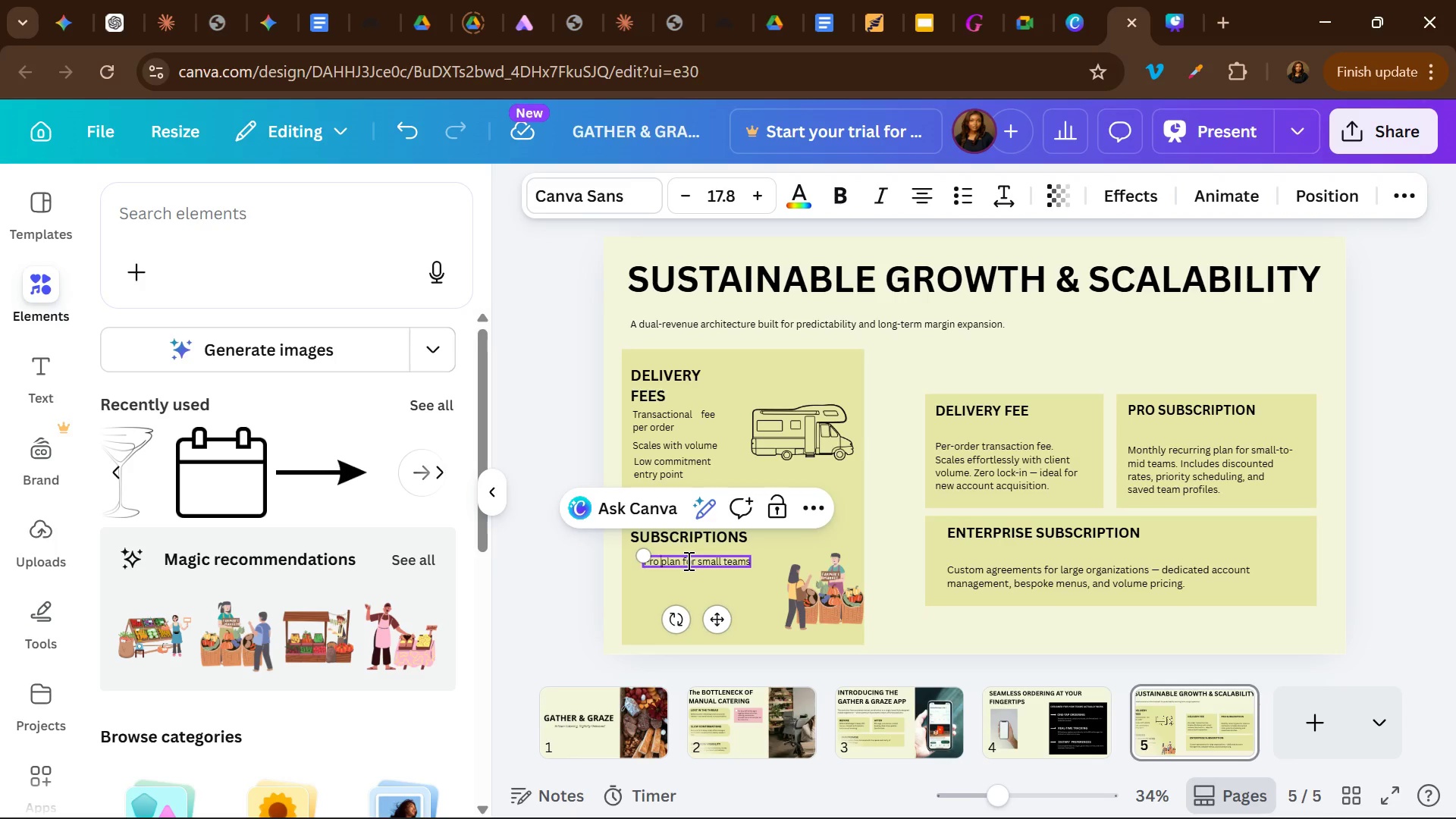 
key(Backspace)
 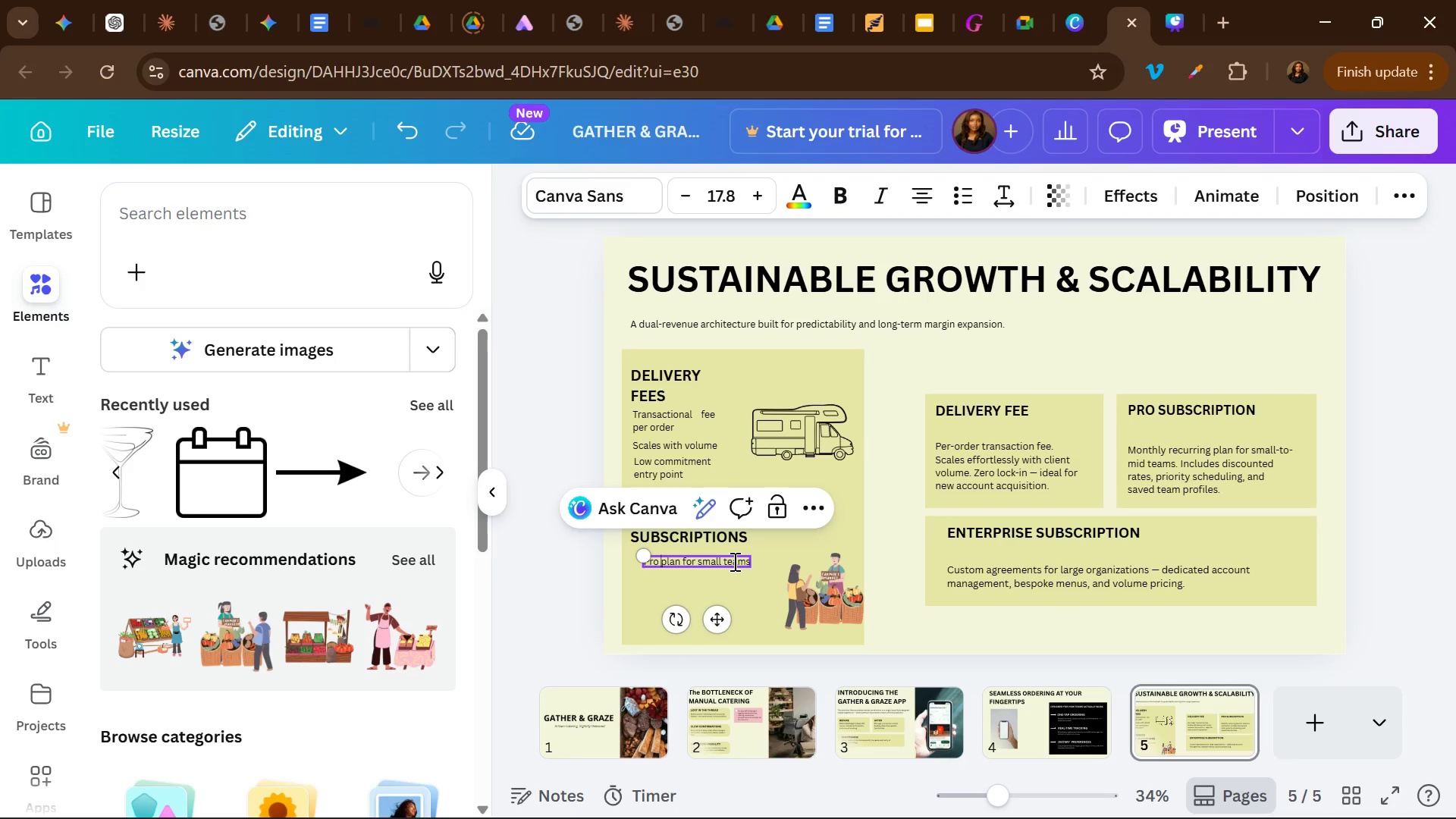 
key(Control+A)
 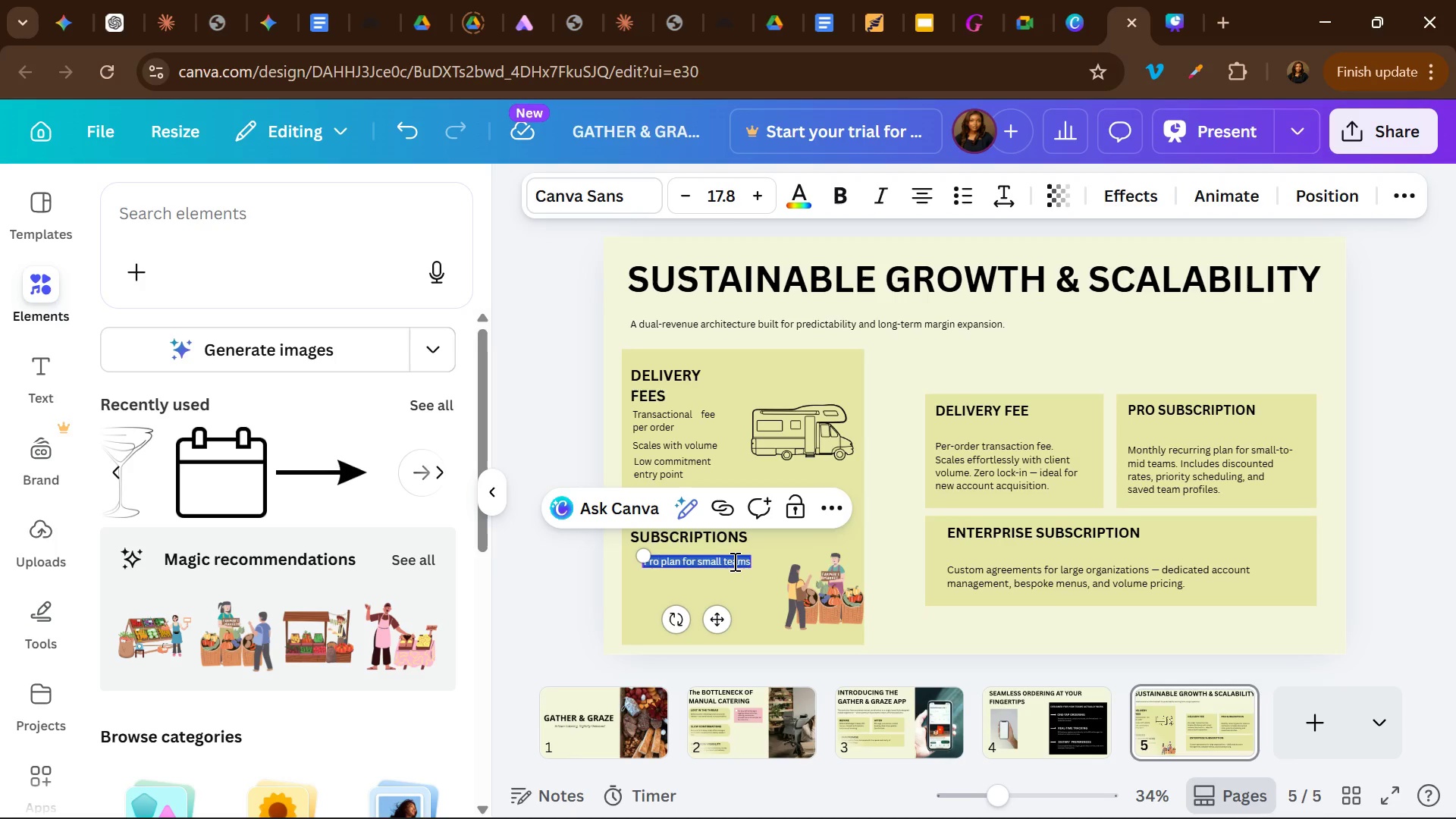 
key(Control+B)
 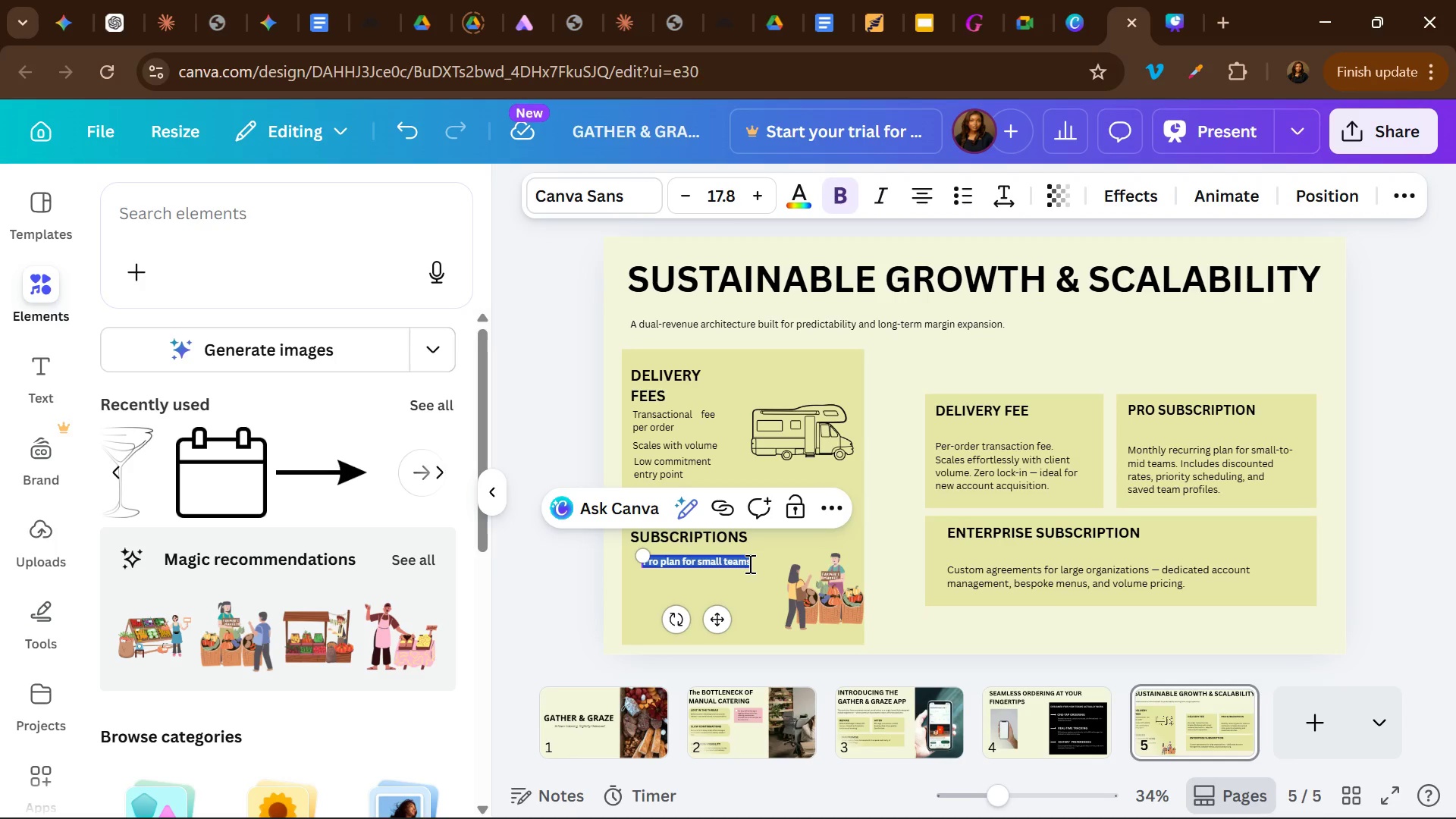 
left_click([748, 563])
 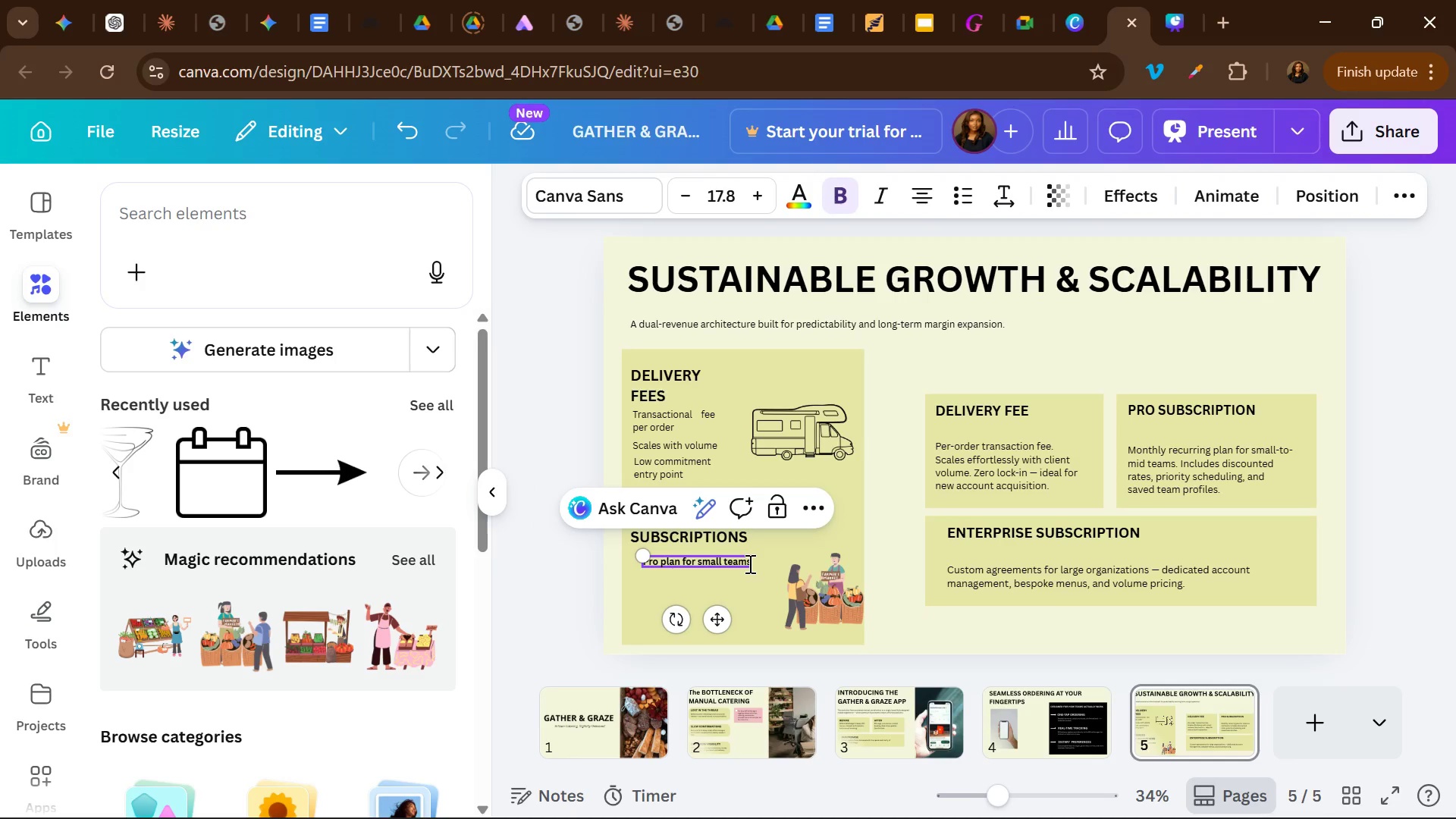 
key(ArrowRight)
 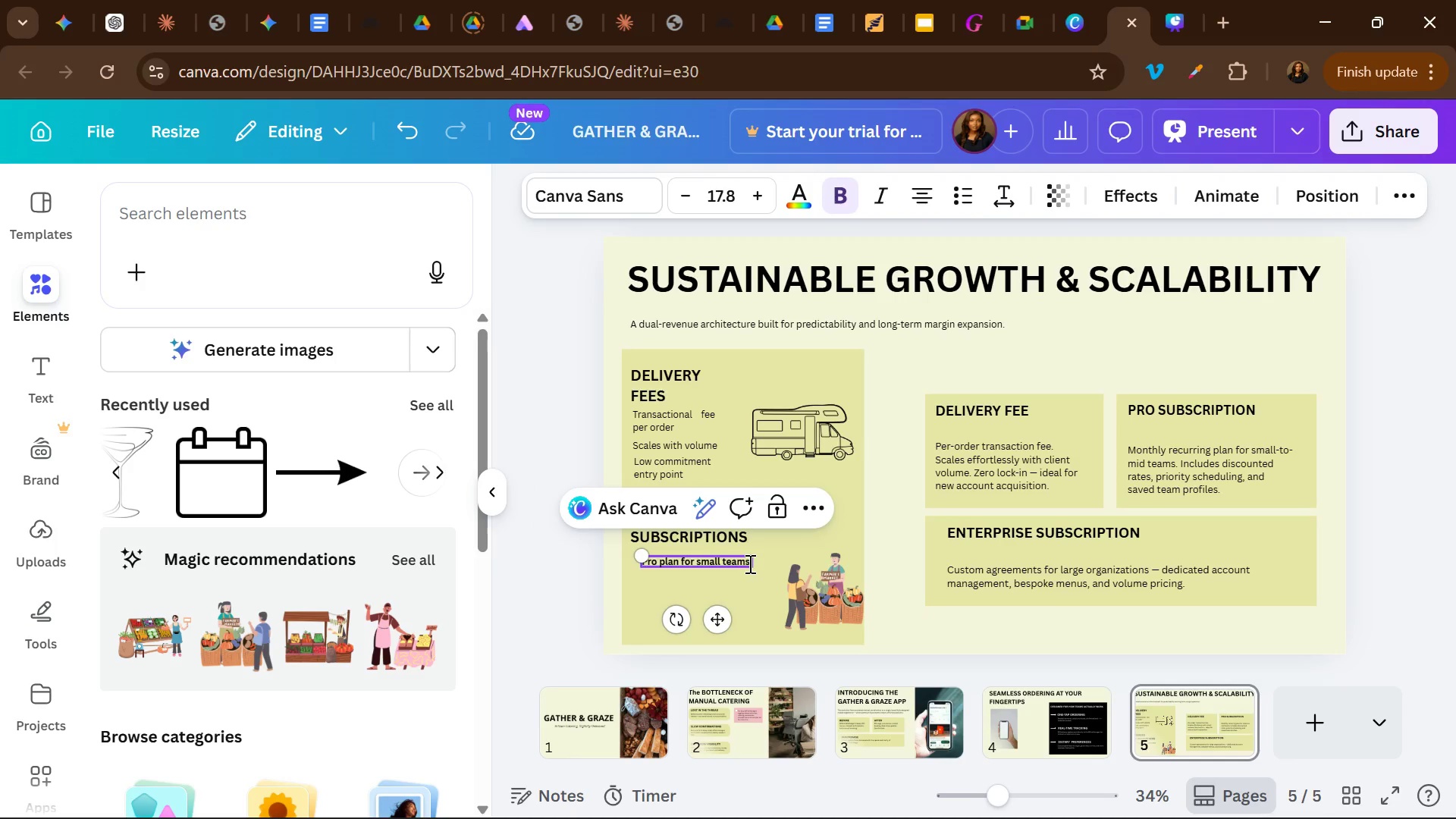 
type(: Monthly )
 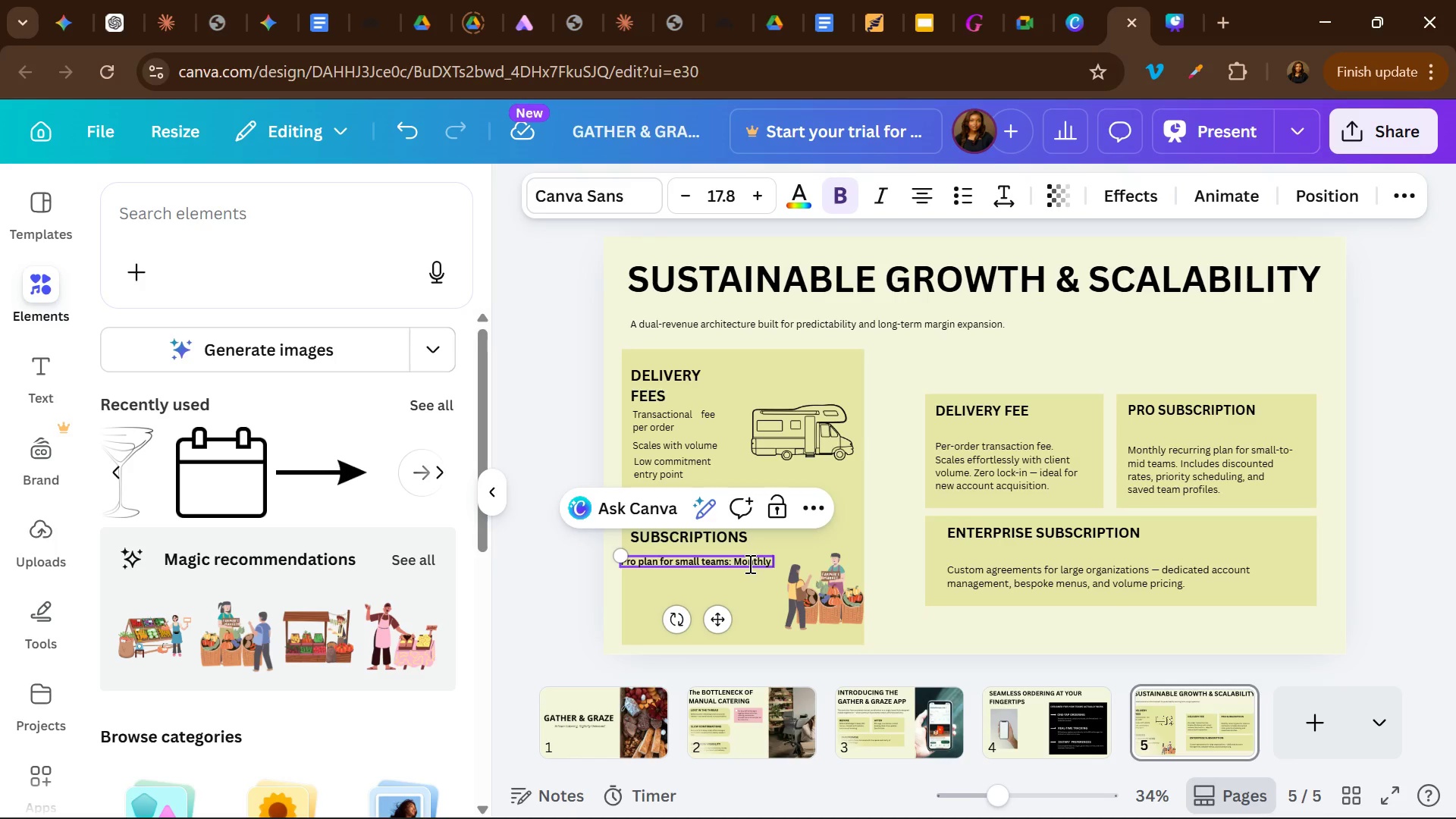 
key(Shift+ArrowLeft)
 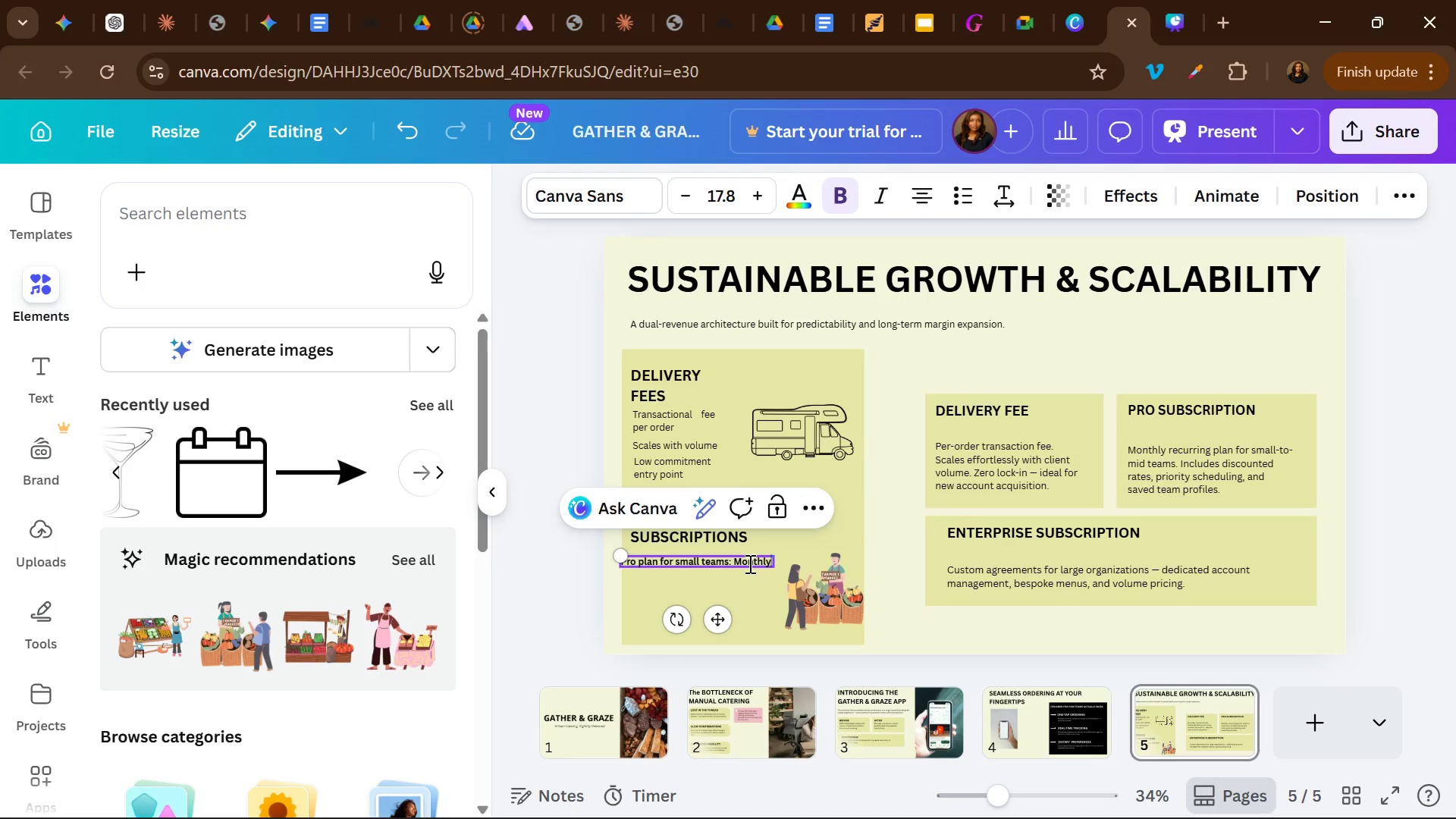 
key(Shift+ArrowLeft)
 